 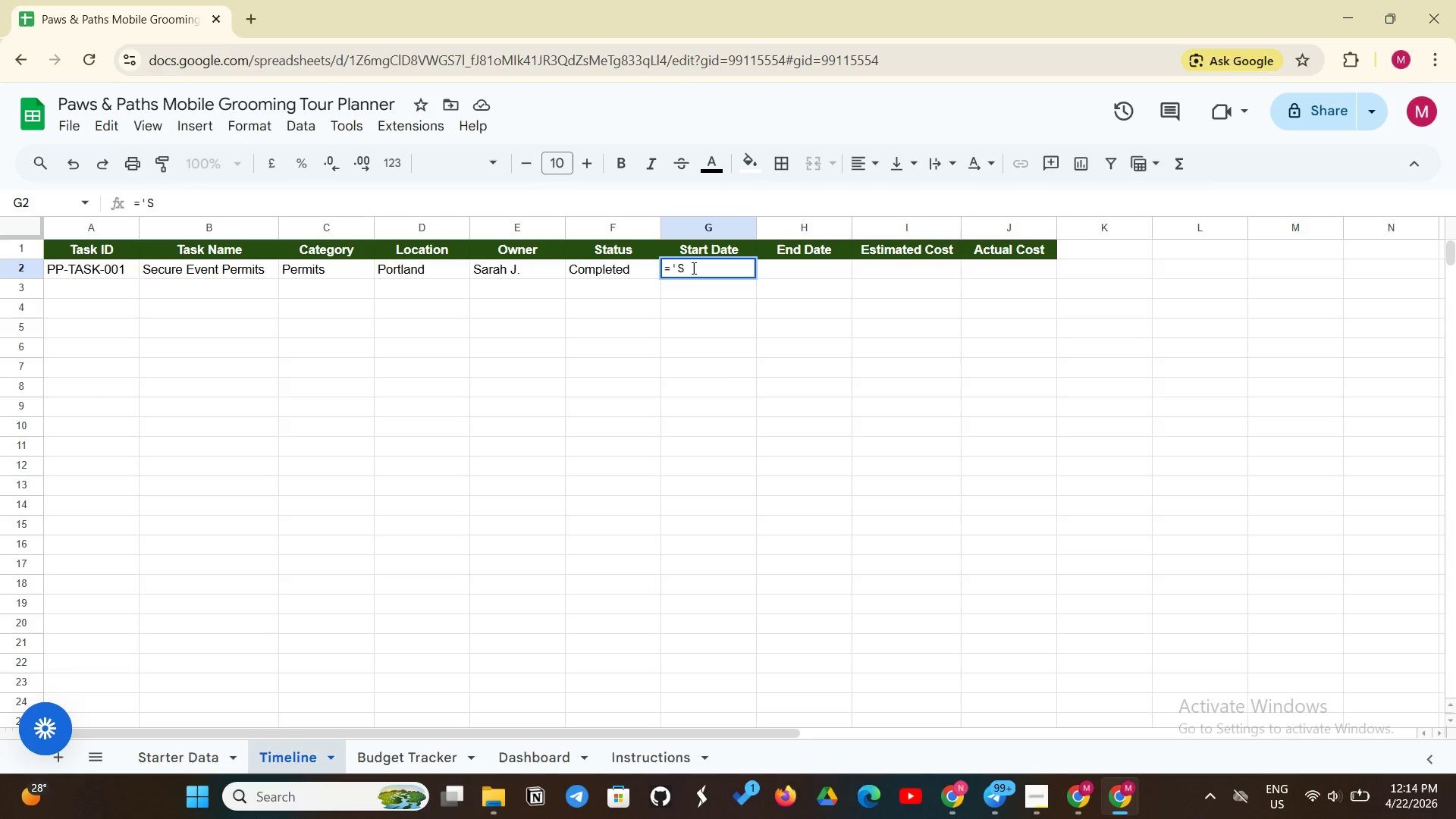 
type(tarter Data'!F2)
 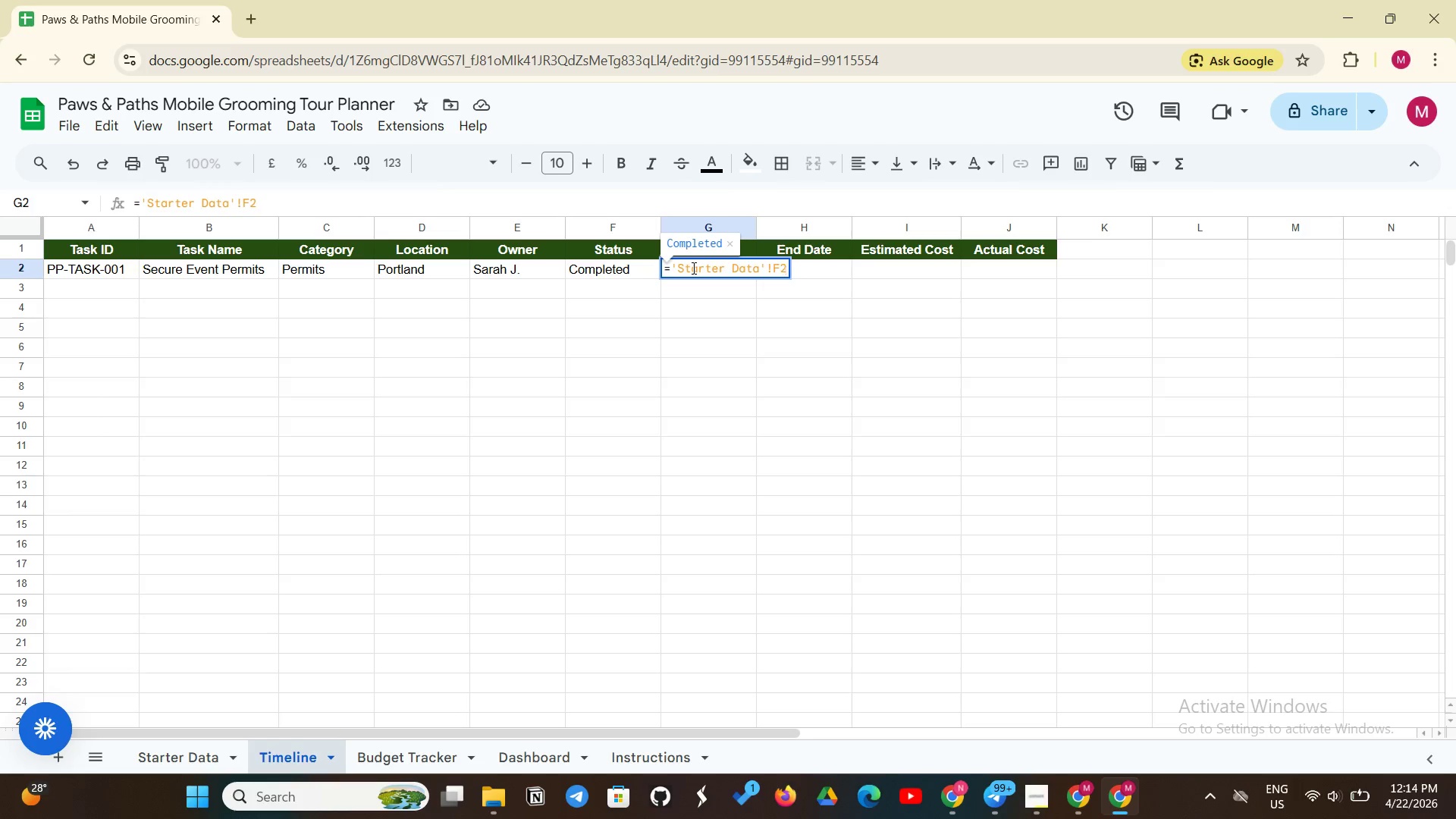 
key(Enter)
 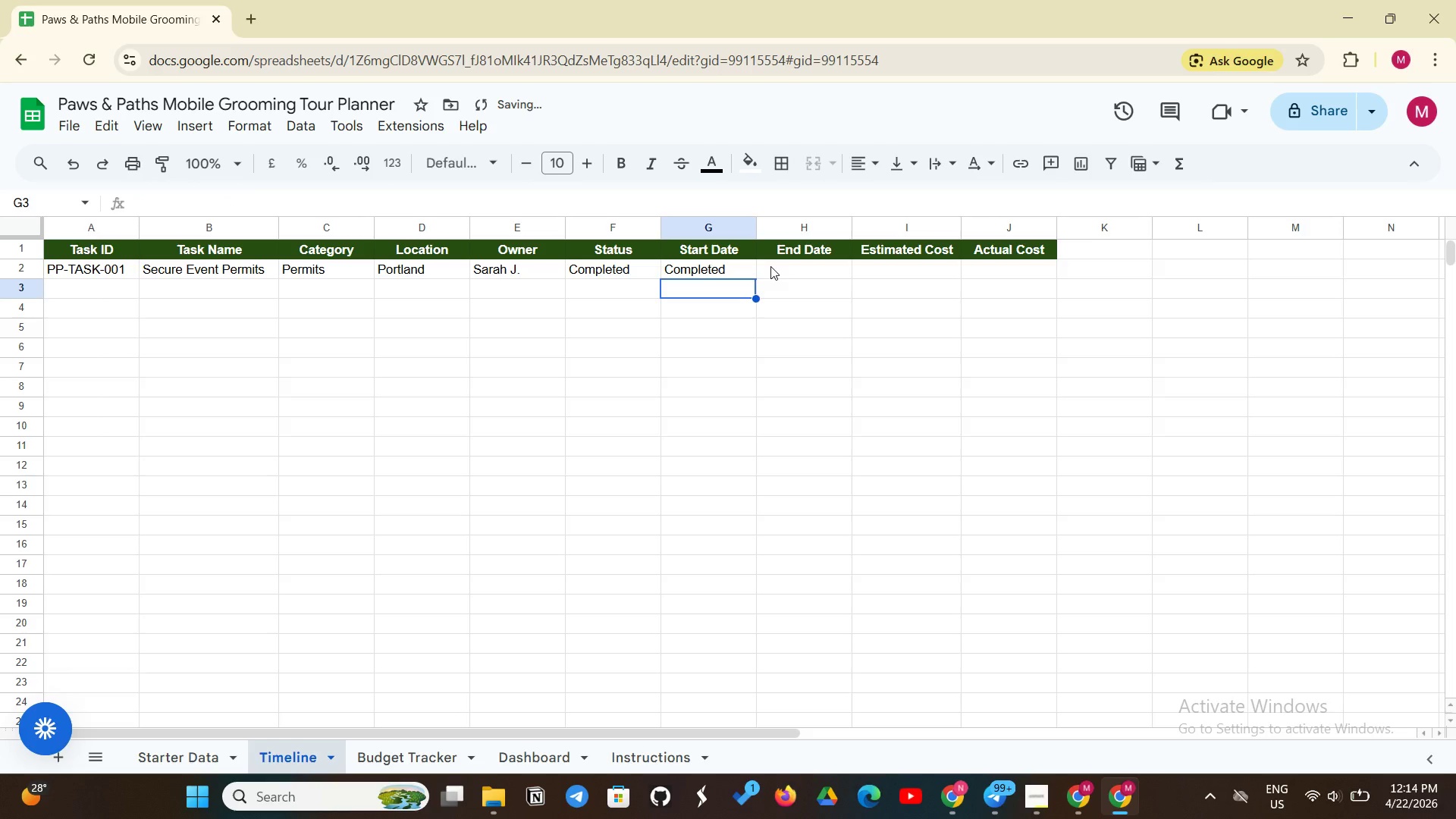 
left_click([774, 267])
 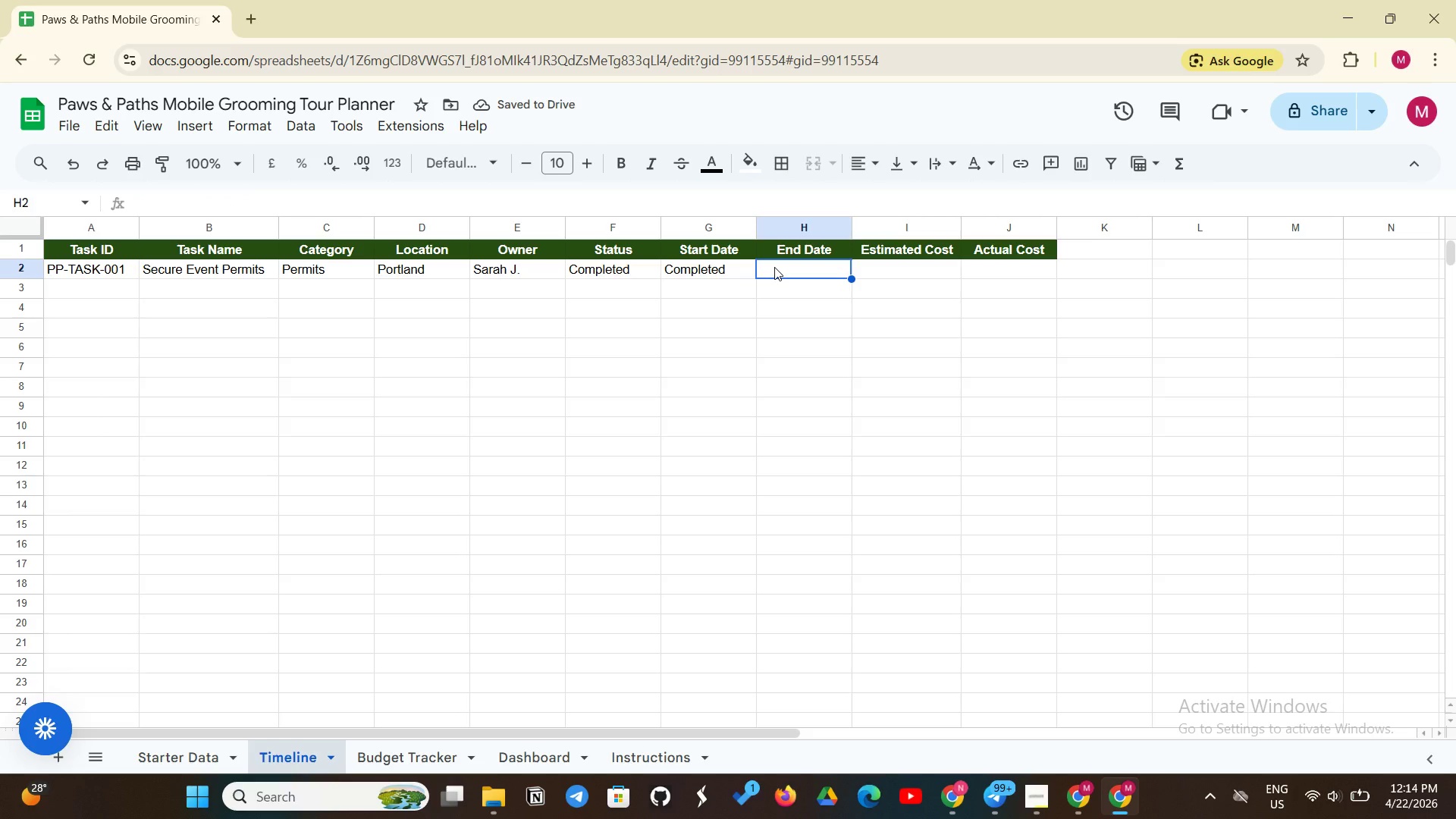 
type(='Starter Data'!)
 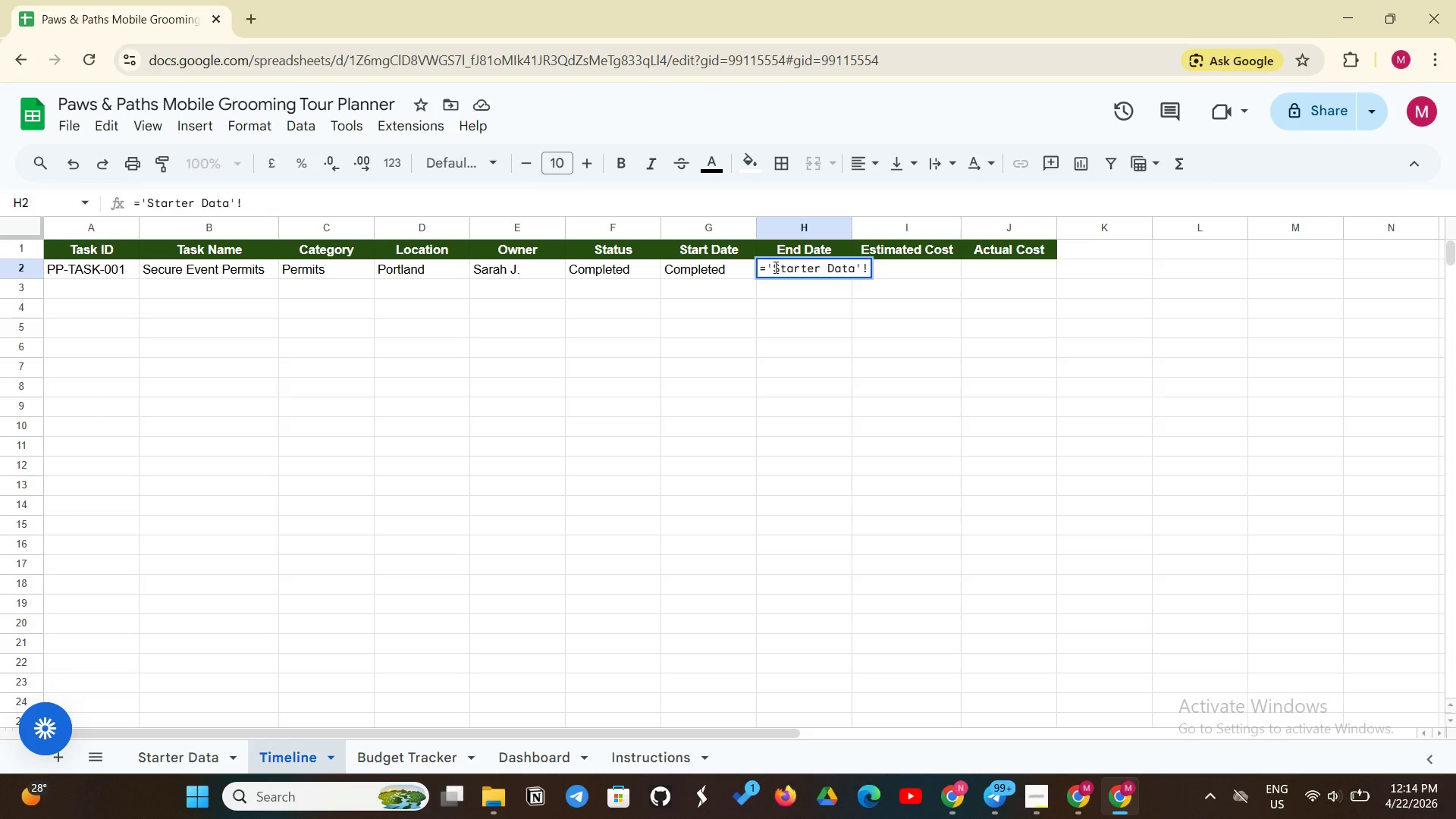 
type(H2)
 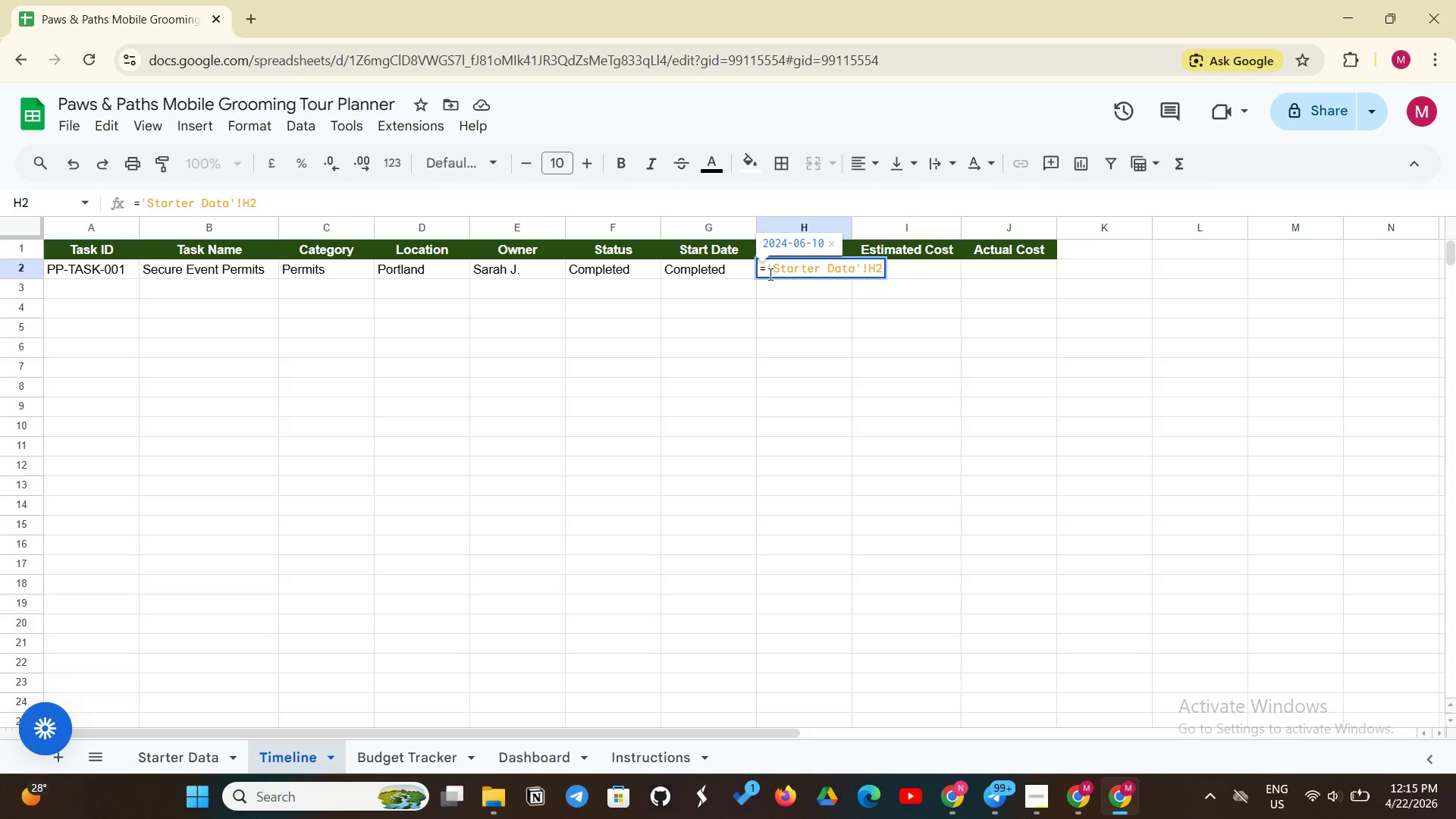 
key(Enter)
 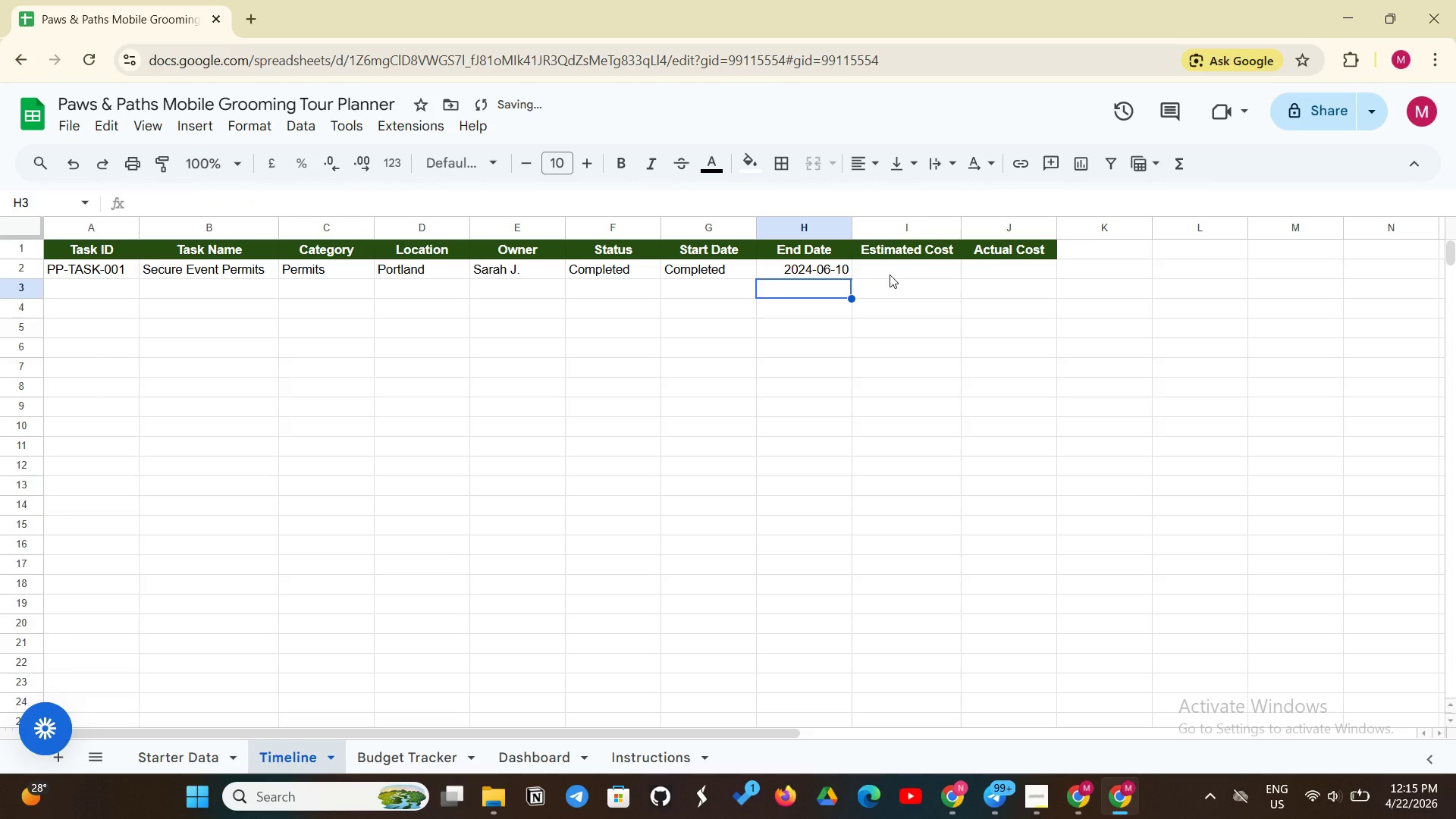 
left_click([890, 275])
 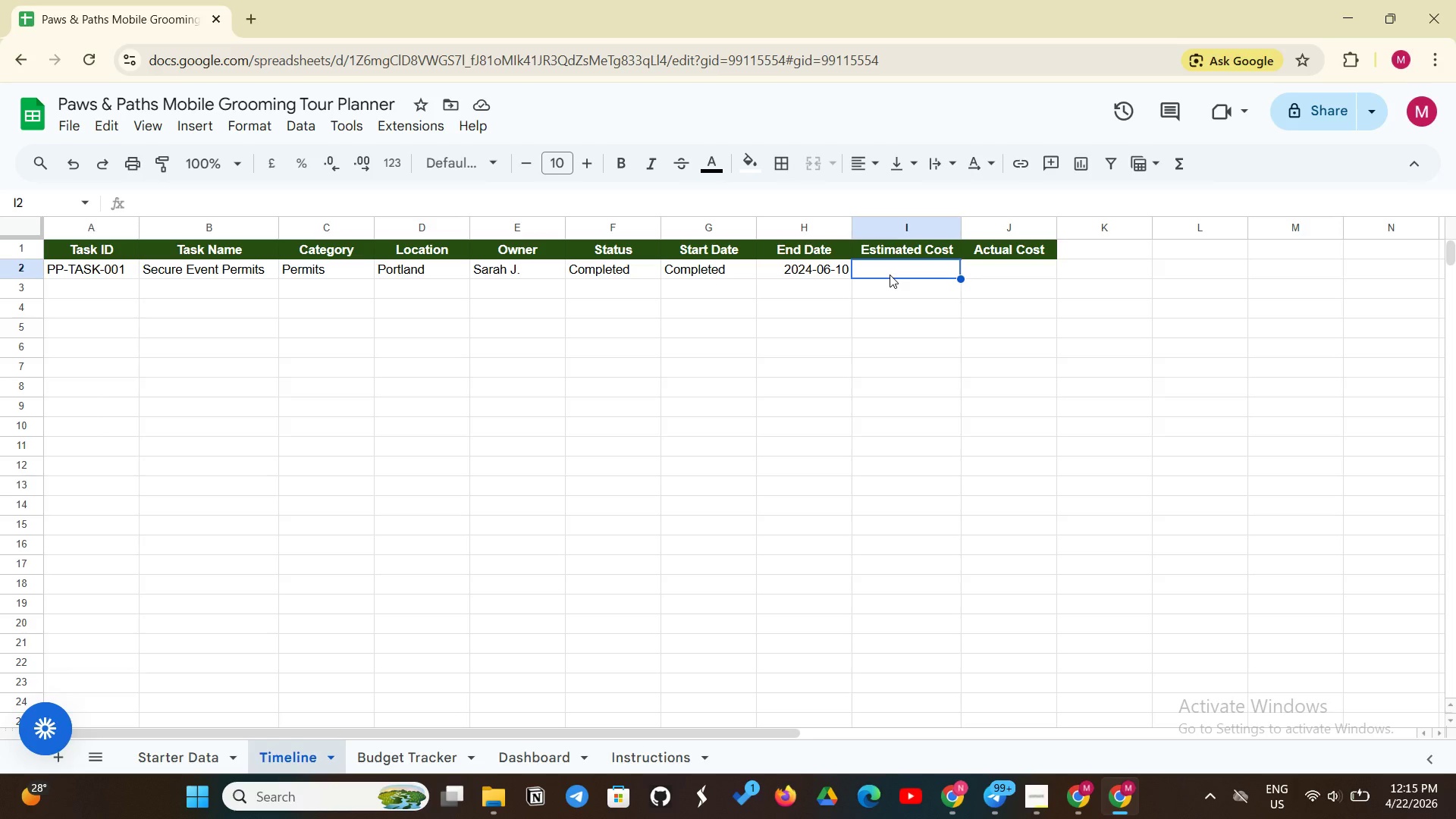 
wait(15.14)
 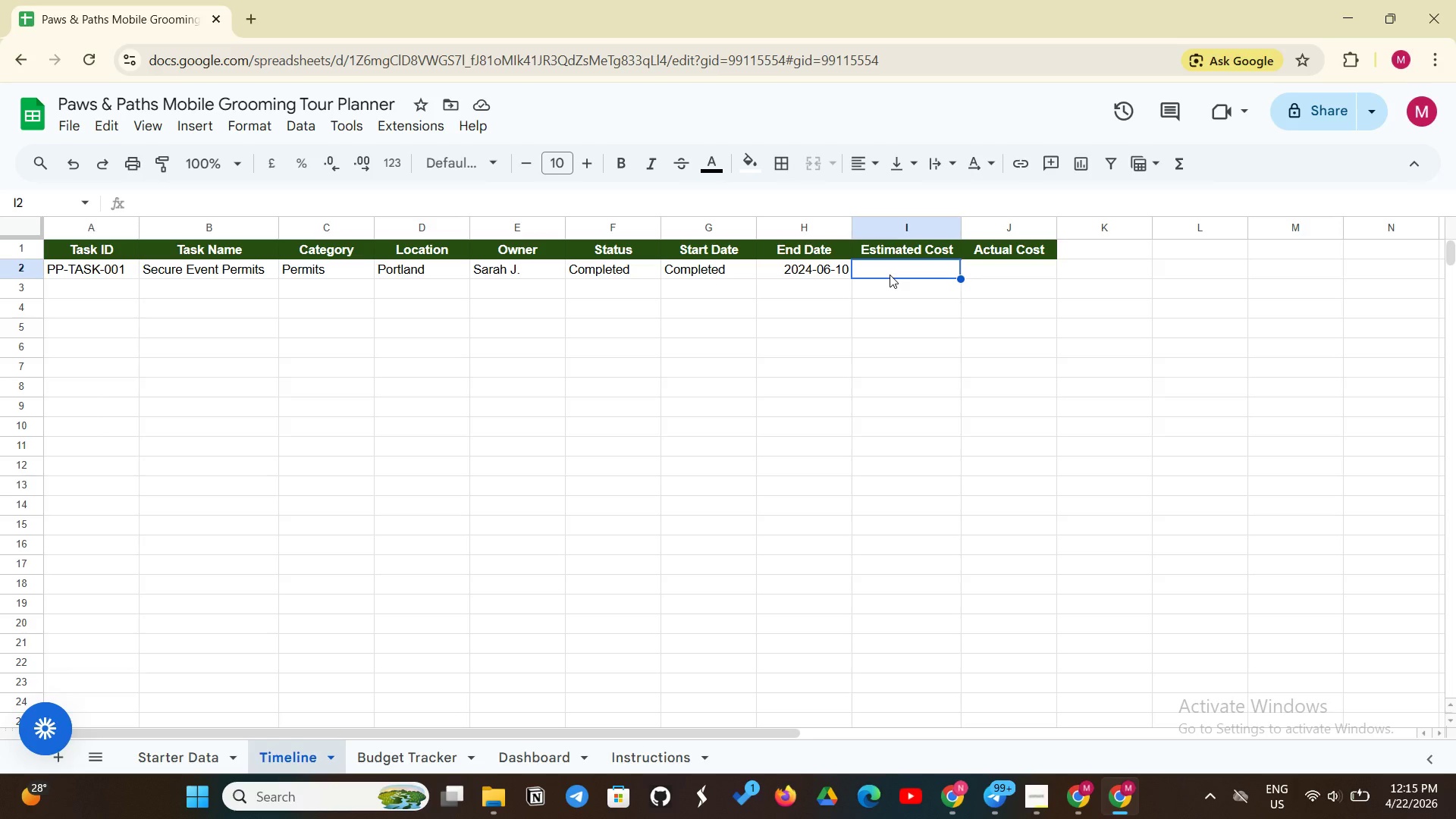 
left_click([890, 274])
 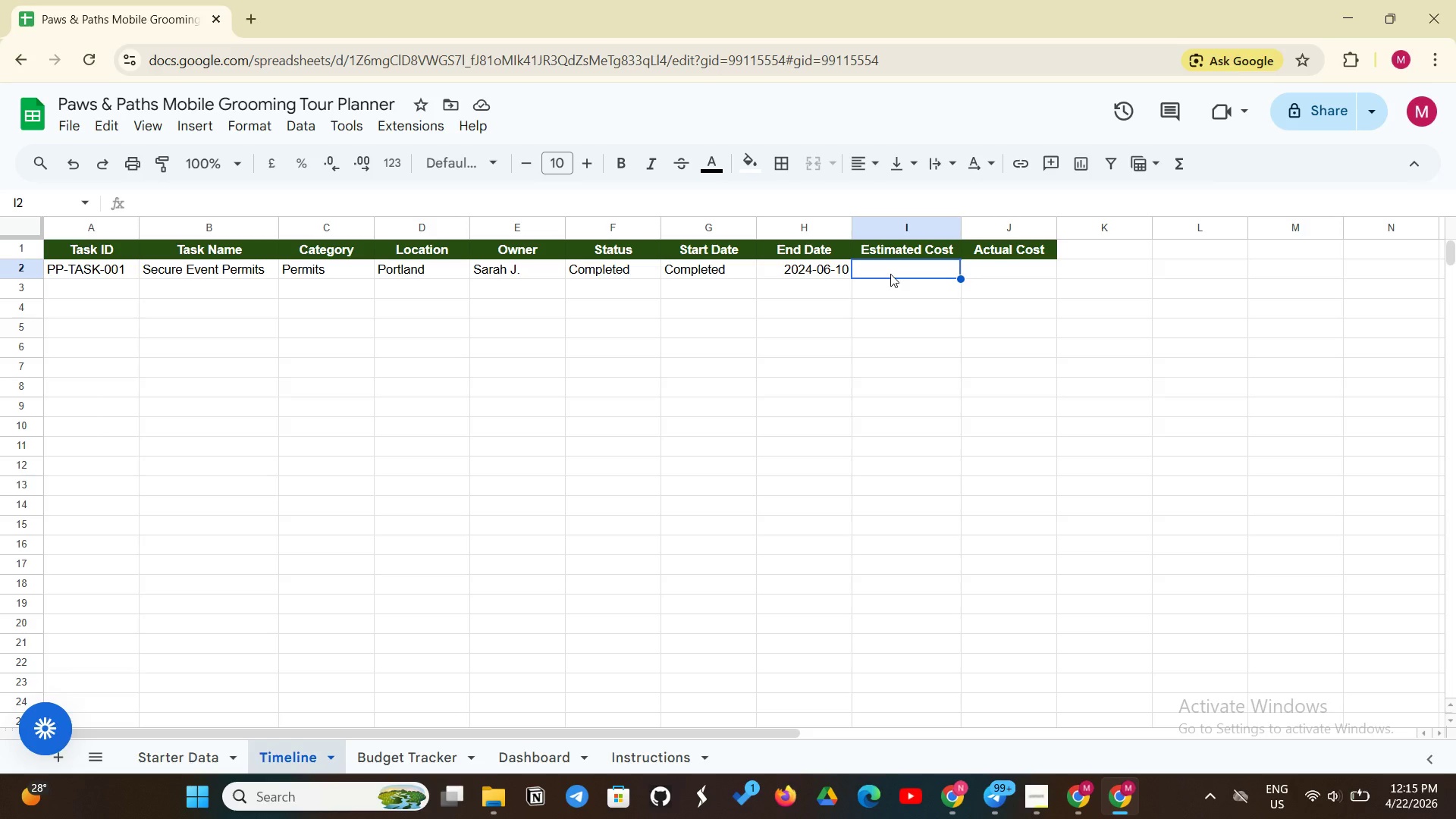 
wait(15.11)
 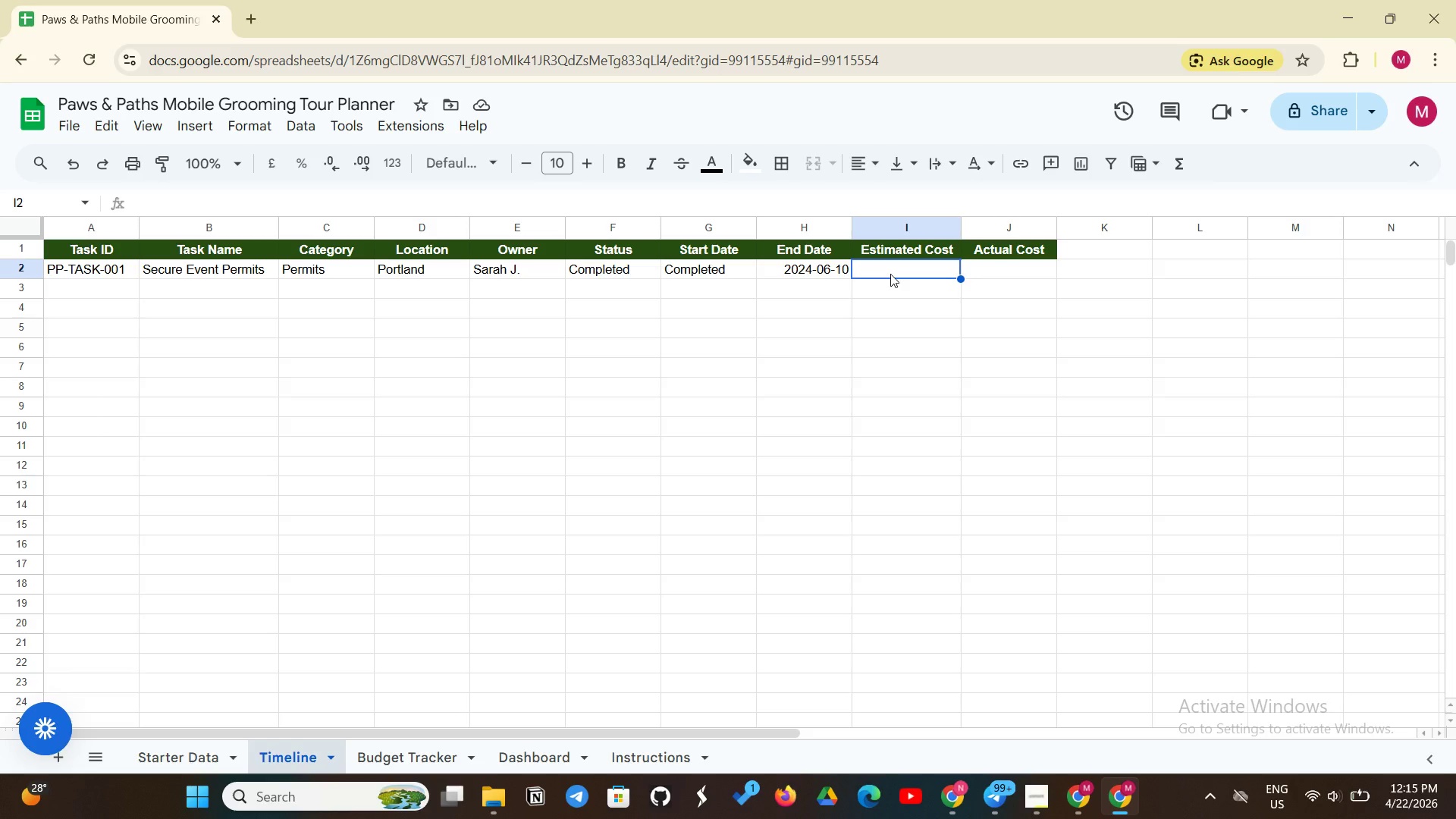 
type(='Starter Data'!)
 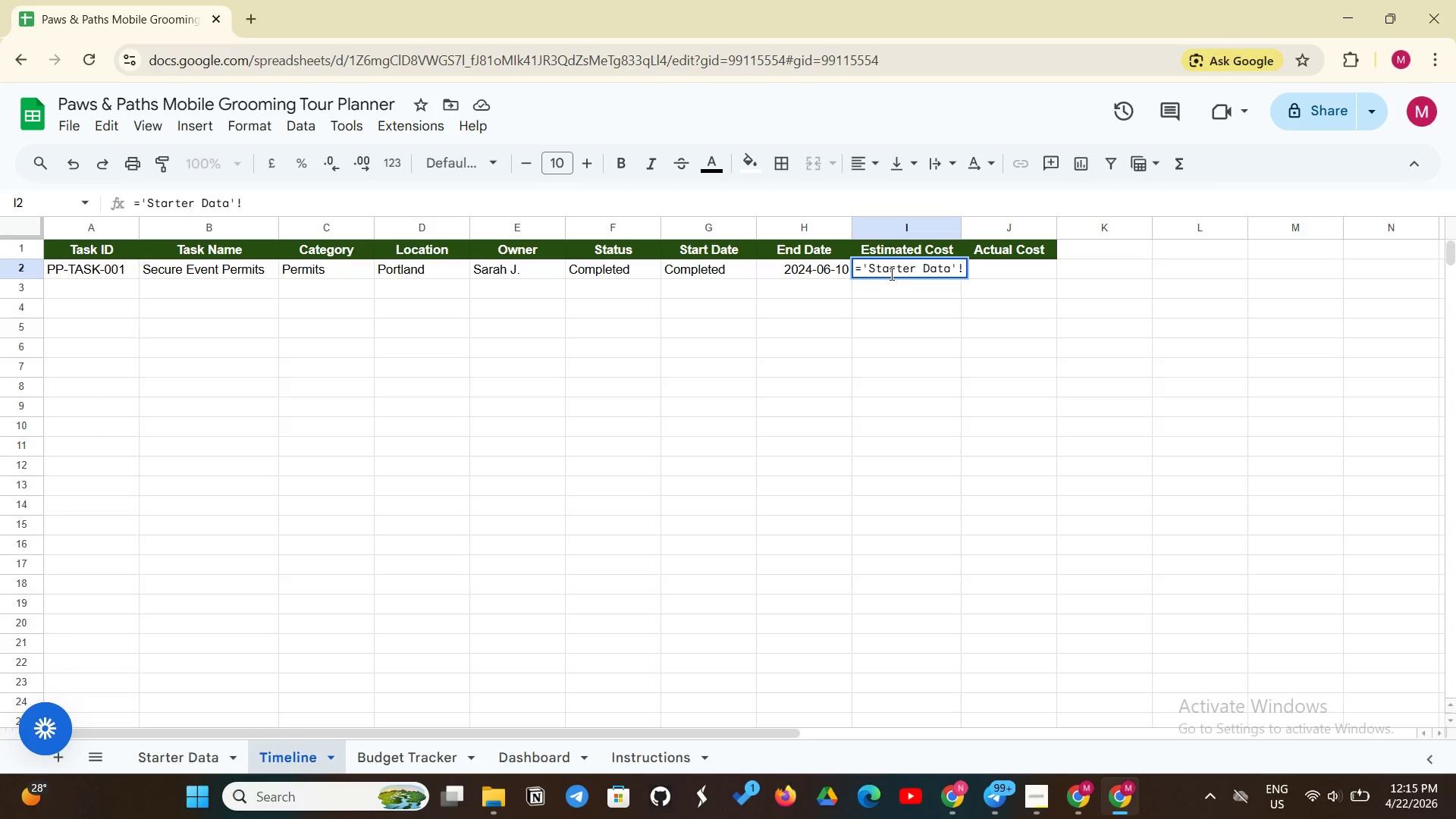 
type(I2)
 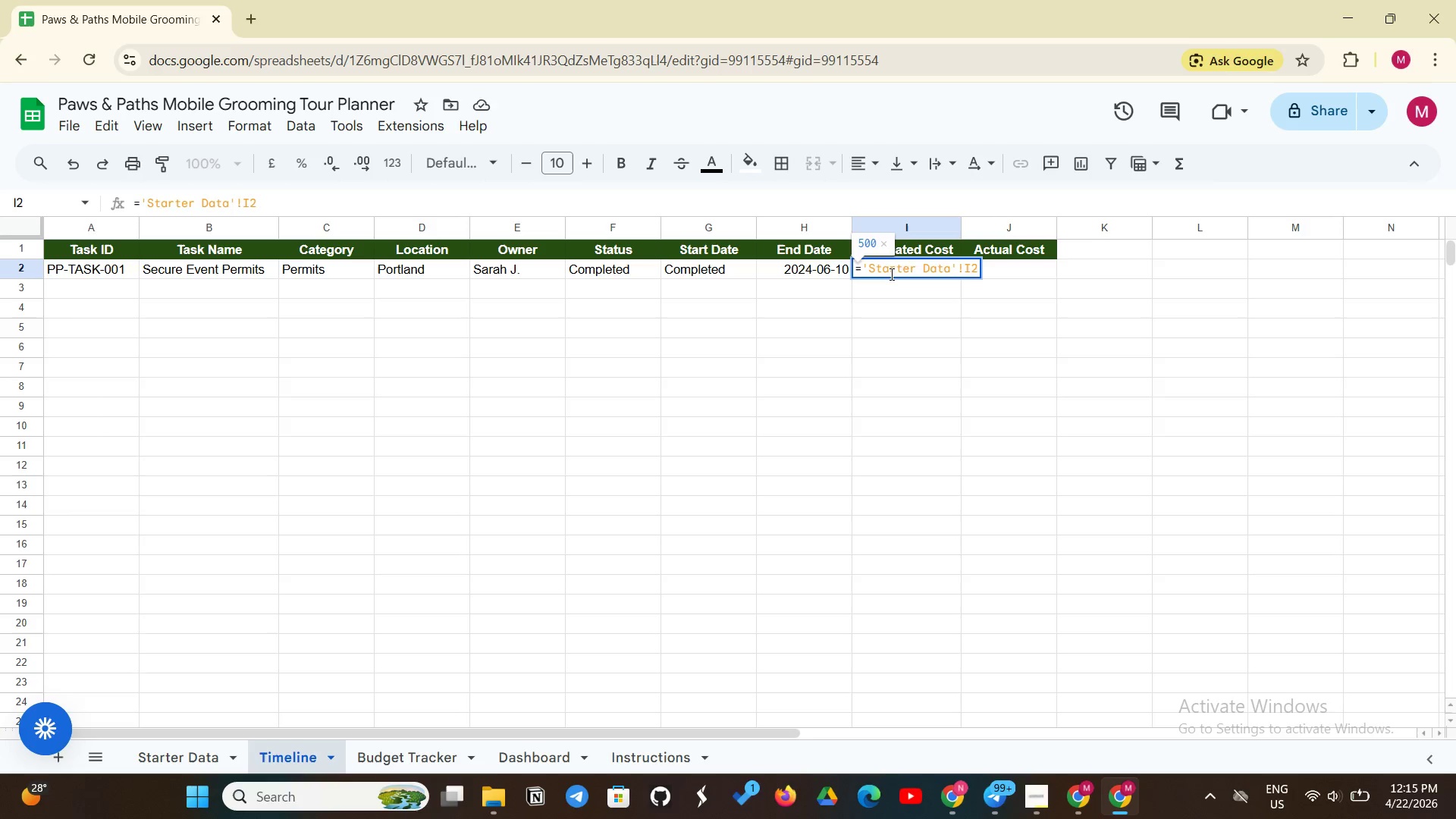 
key(Enter)
 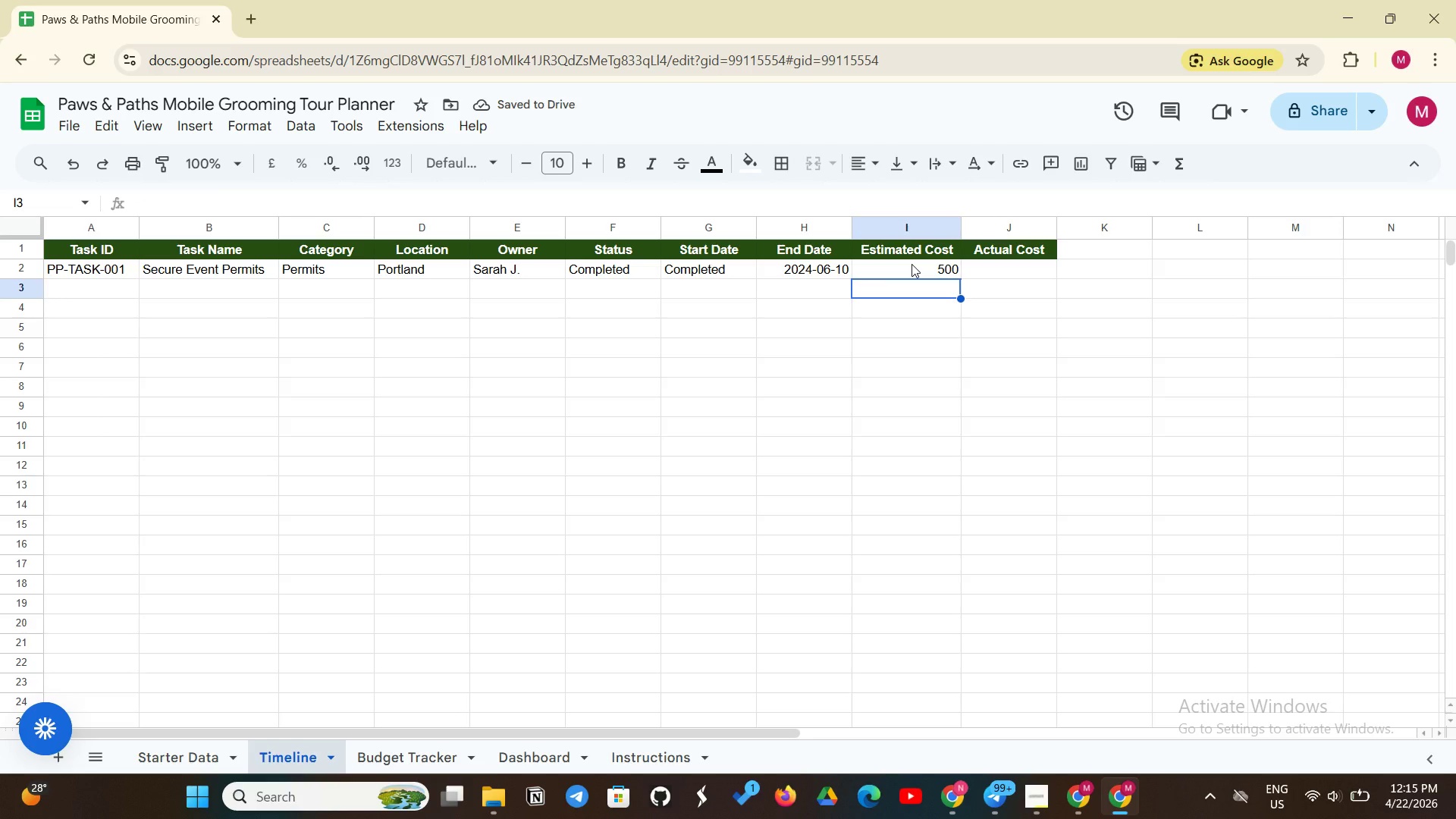 
left_click([983, 266])
 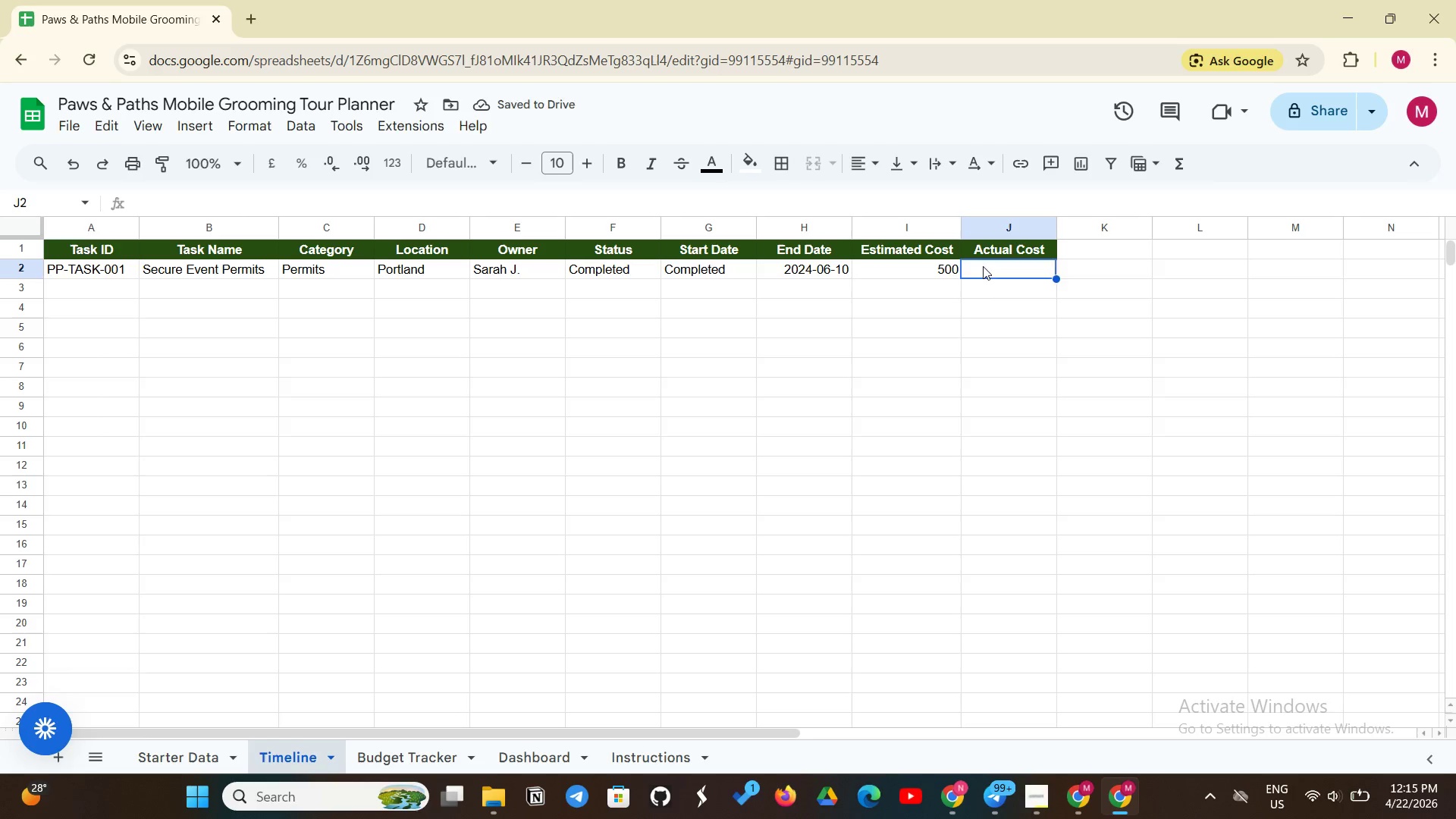 
type(='Starter Data'!J2)
 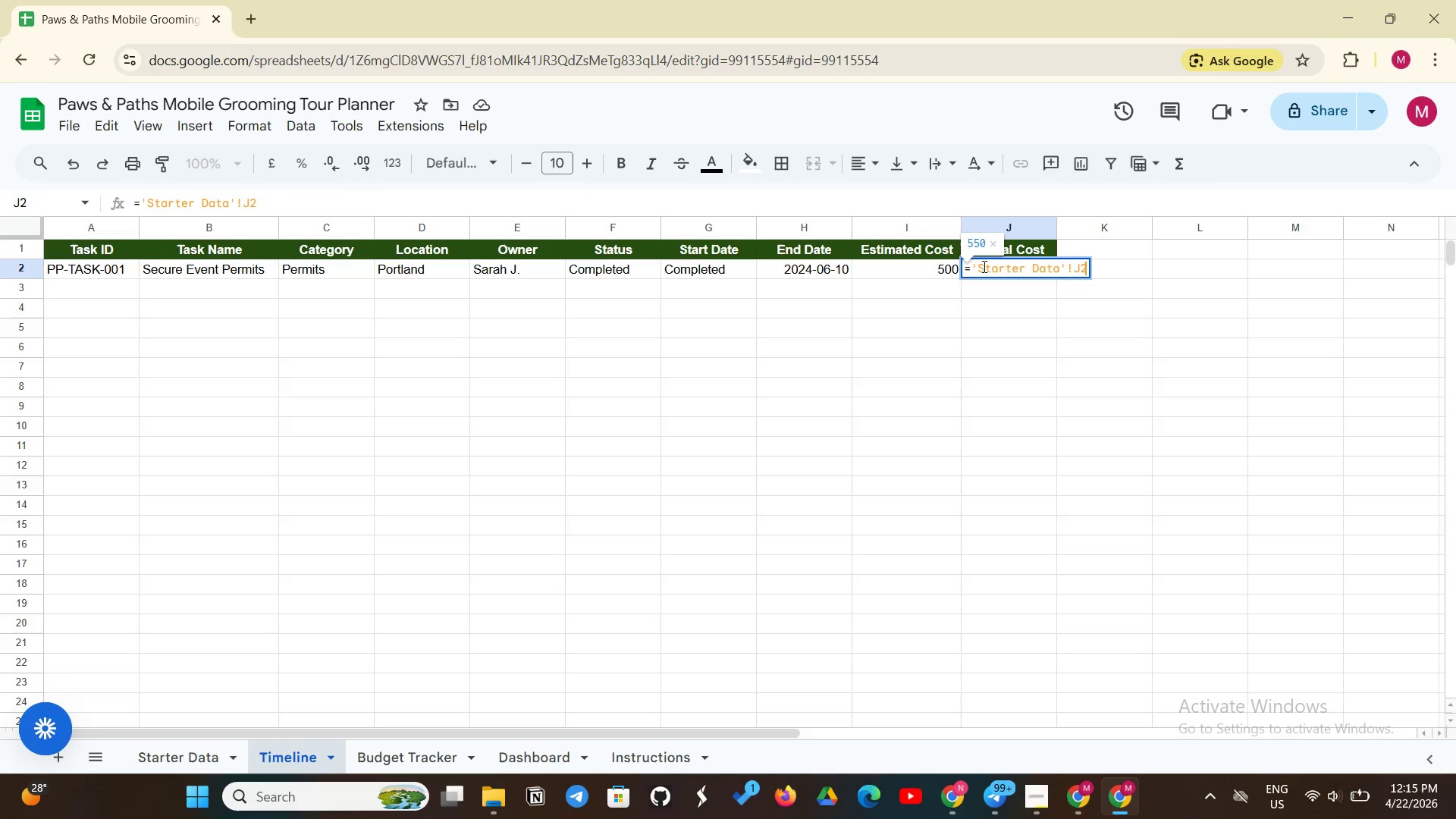 
key(Enter)
 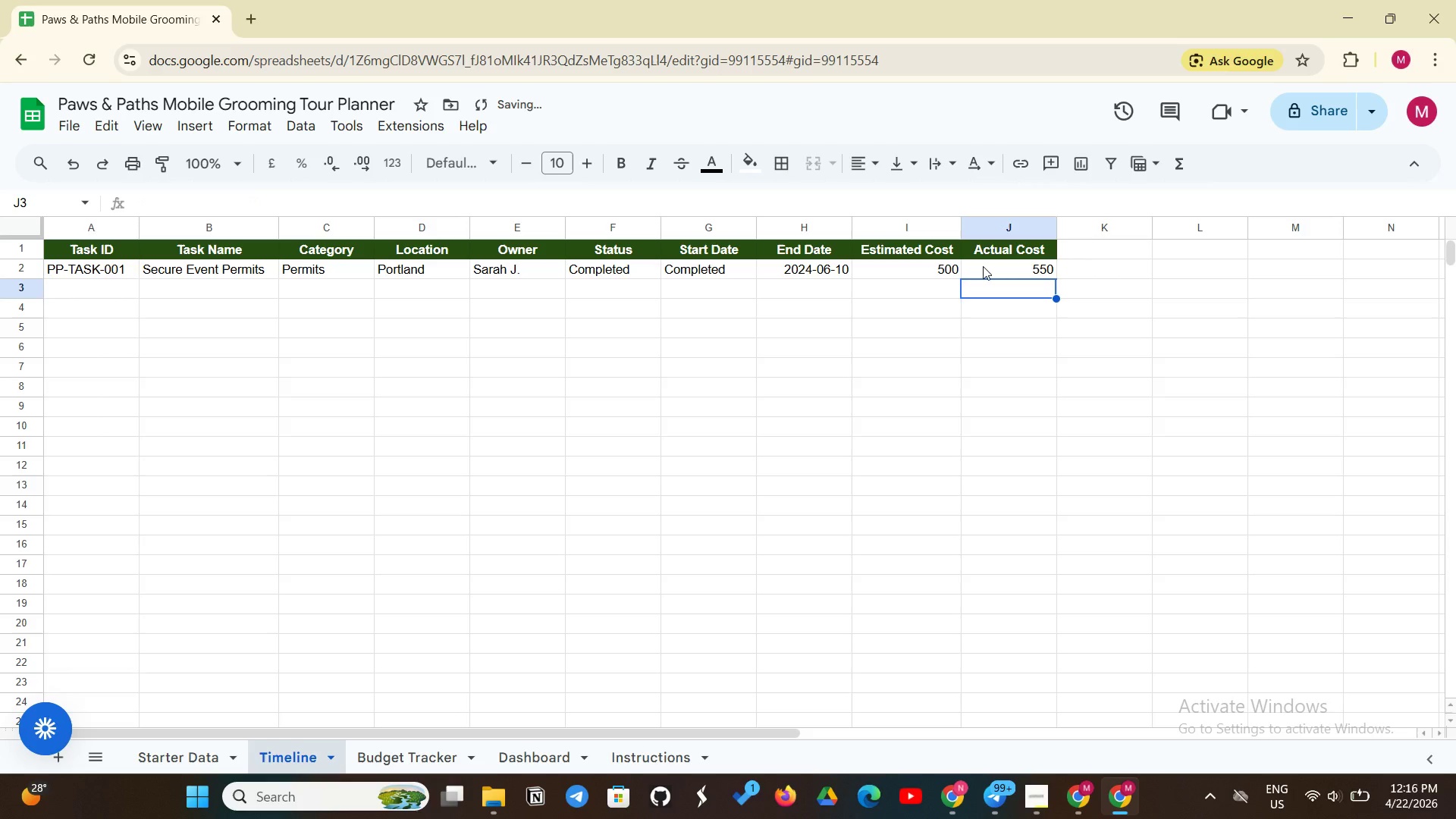 
wait(8.42)
 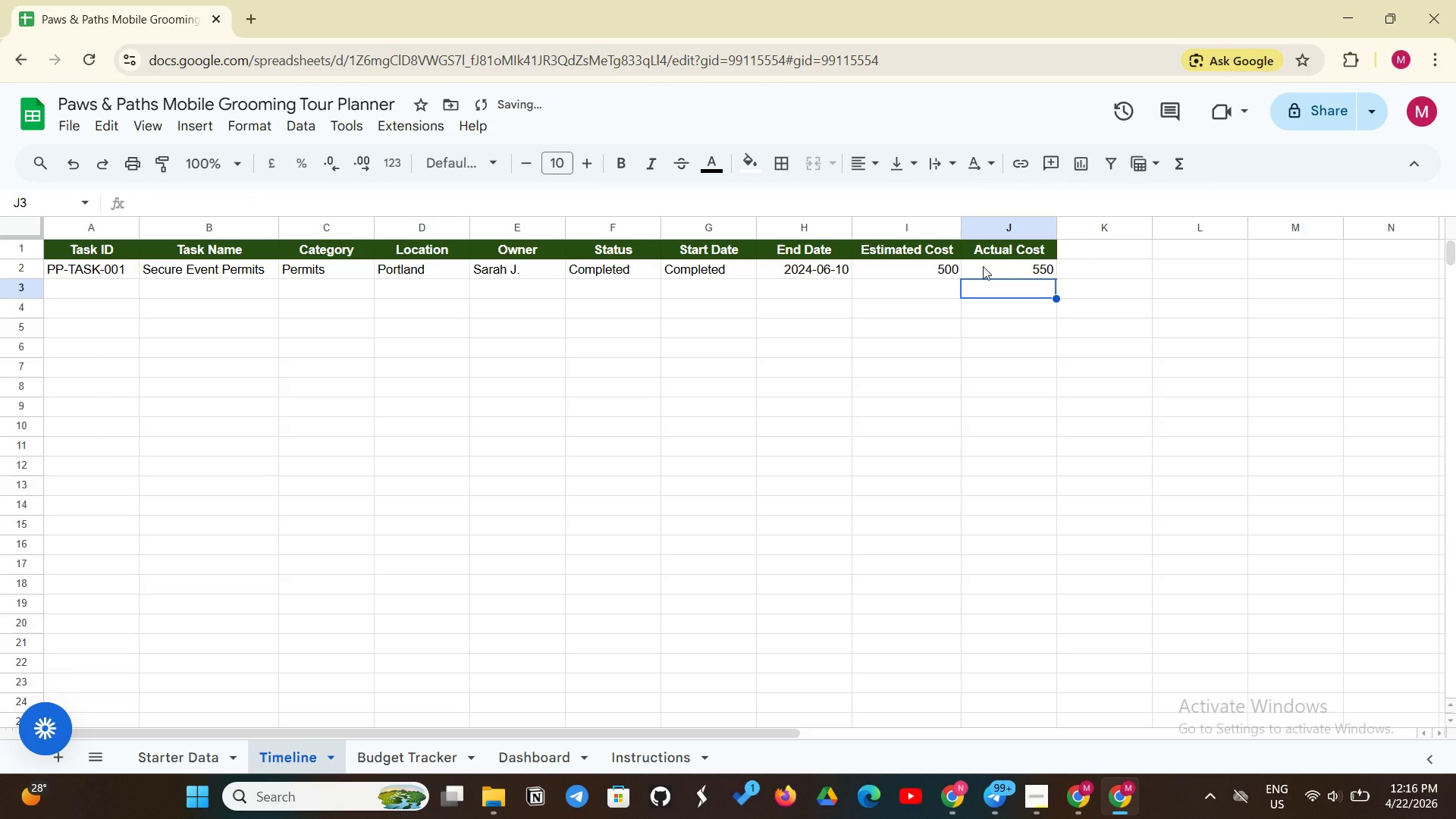 
left_click_drag(start_coordinate=[98, 270], to_coordinate=[1046, 394])
 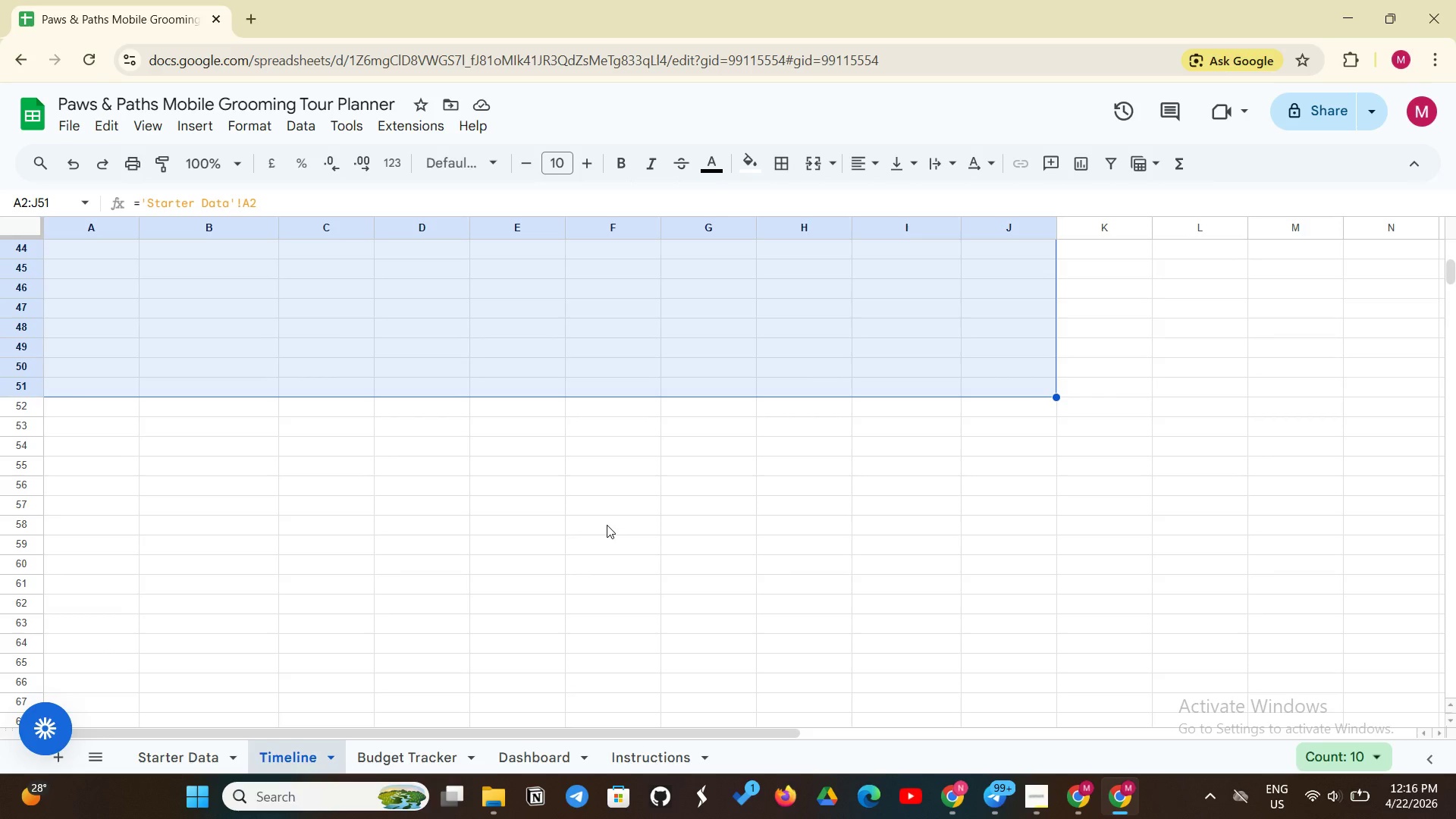 
scroll: coordinate [607, 525], scroll_direction: up, amount: 14.0
 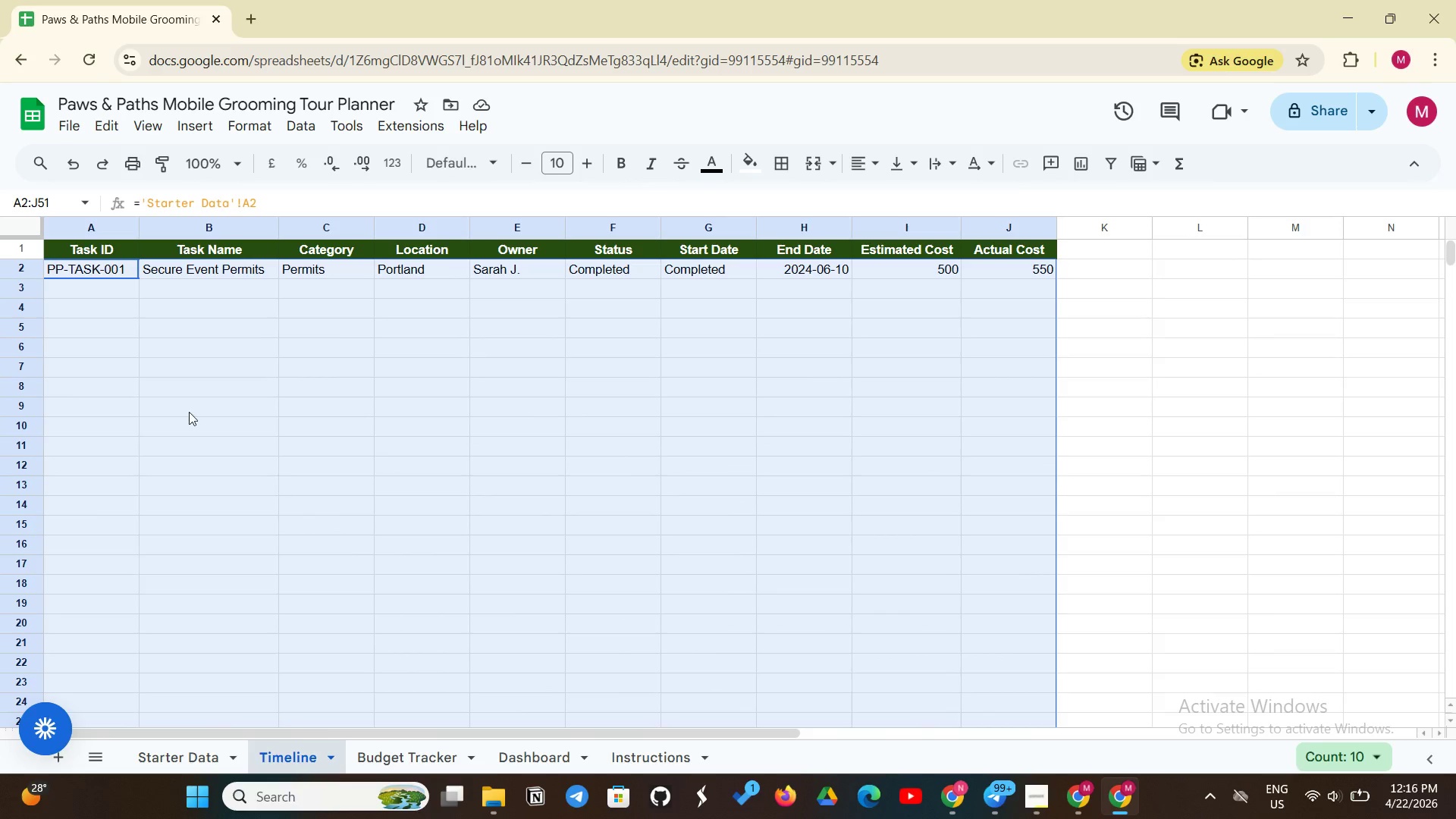 
left_click([184, 428])
 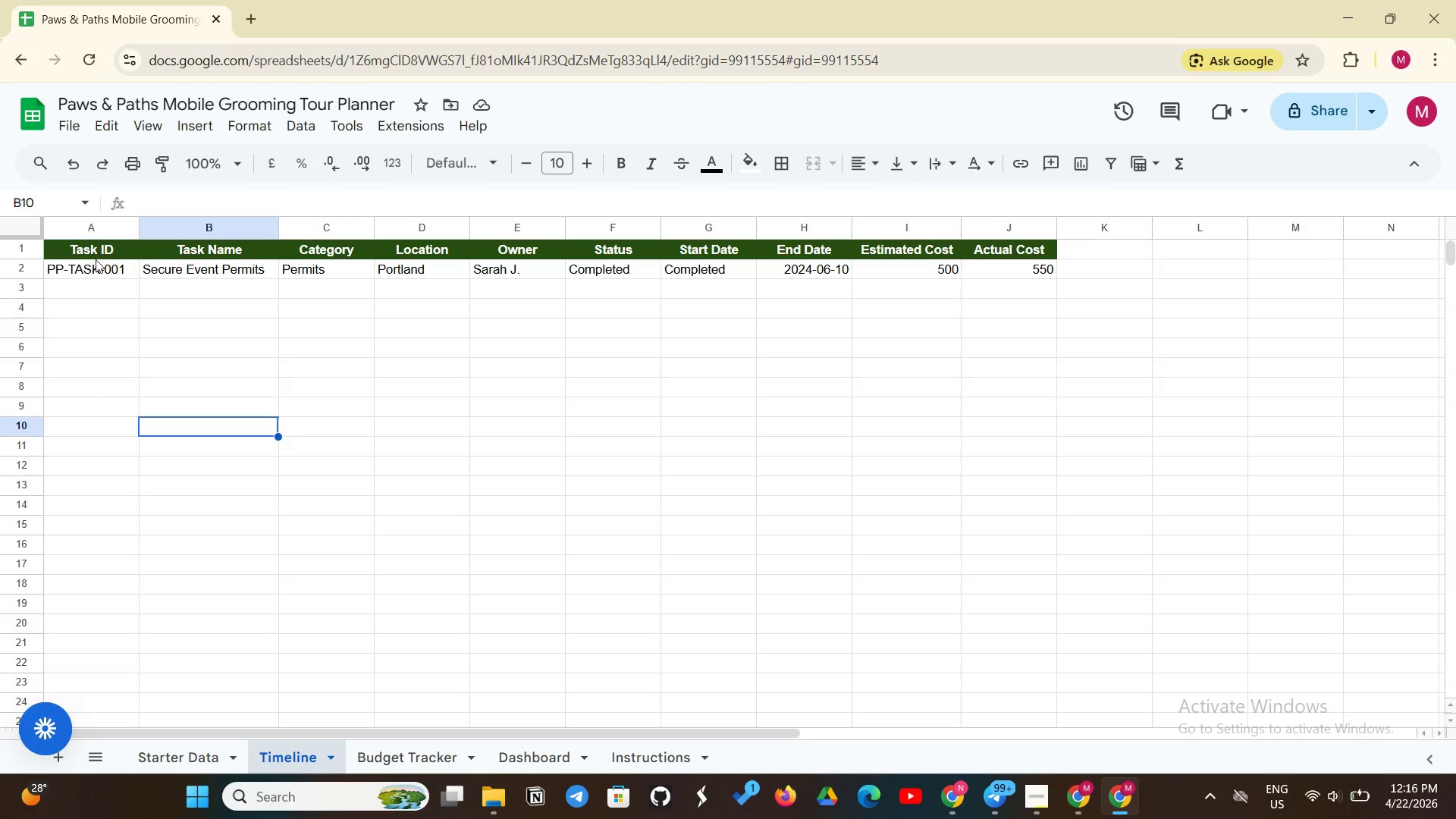 
left_click_drag(start_coordinate=[110, 271], to_coordinate=[1021, 272])
 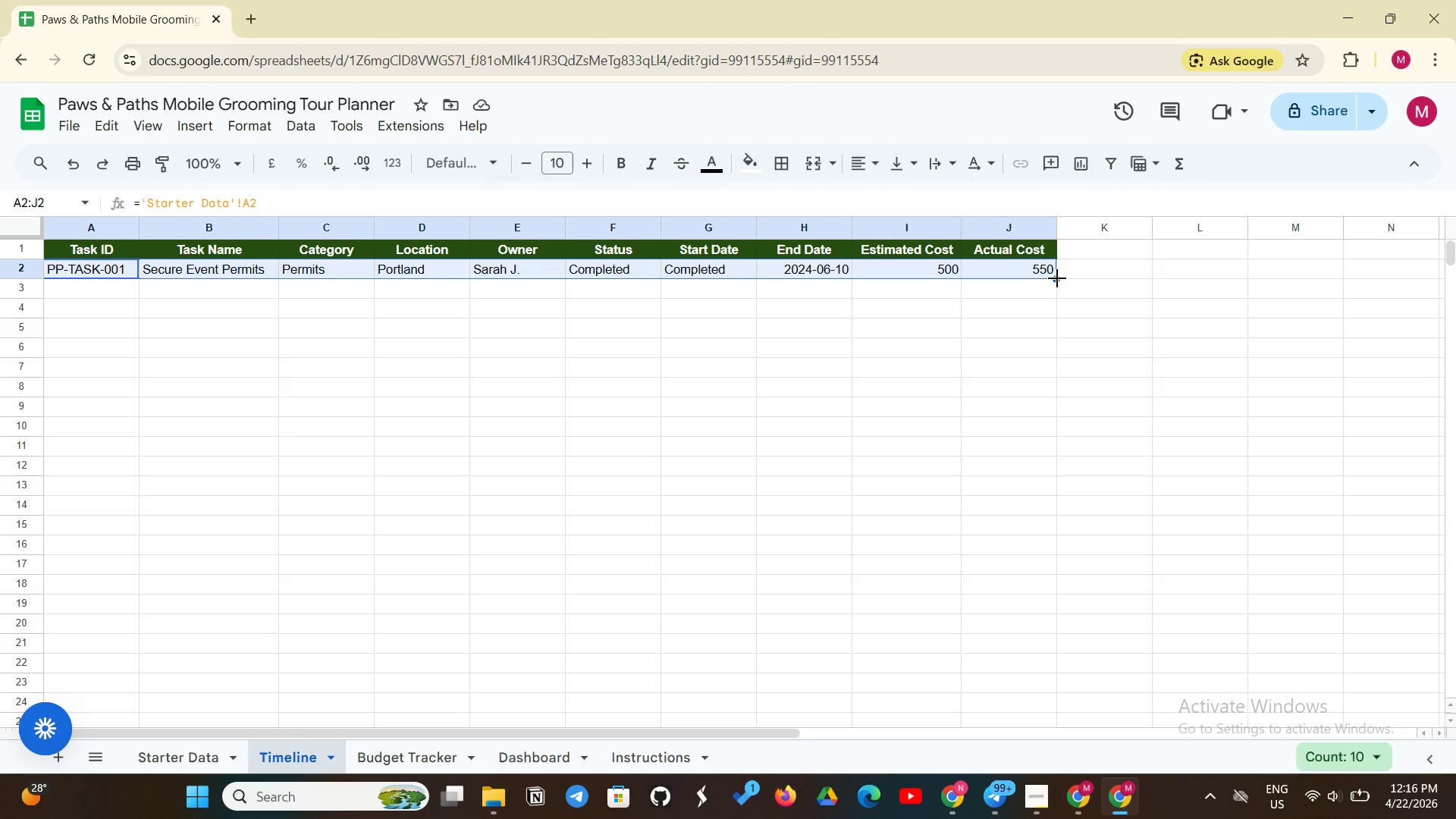 
left_click_drag(start_coordinate=[1059, 278], to_coordinate=[1108, 307])
 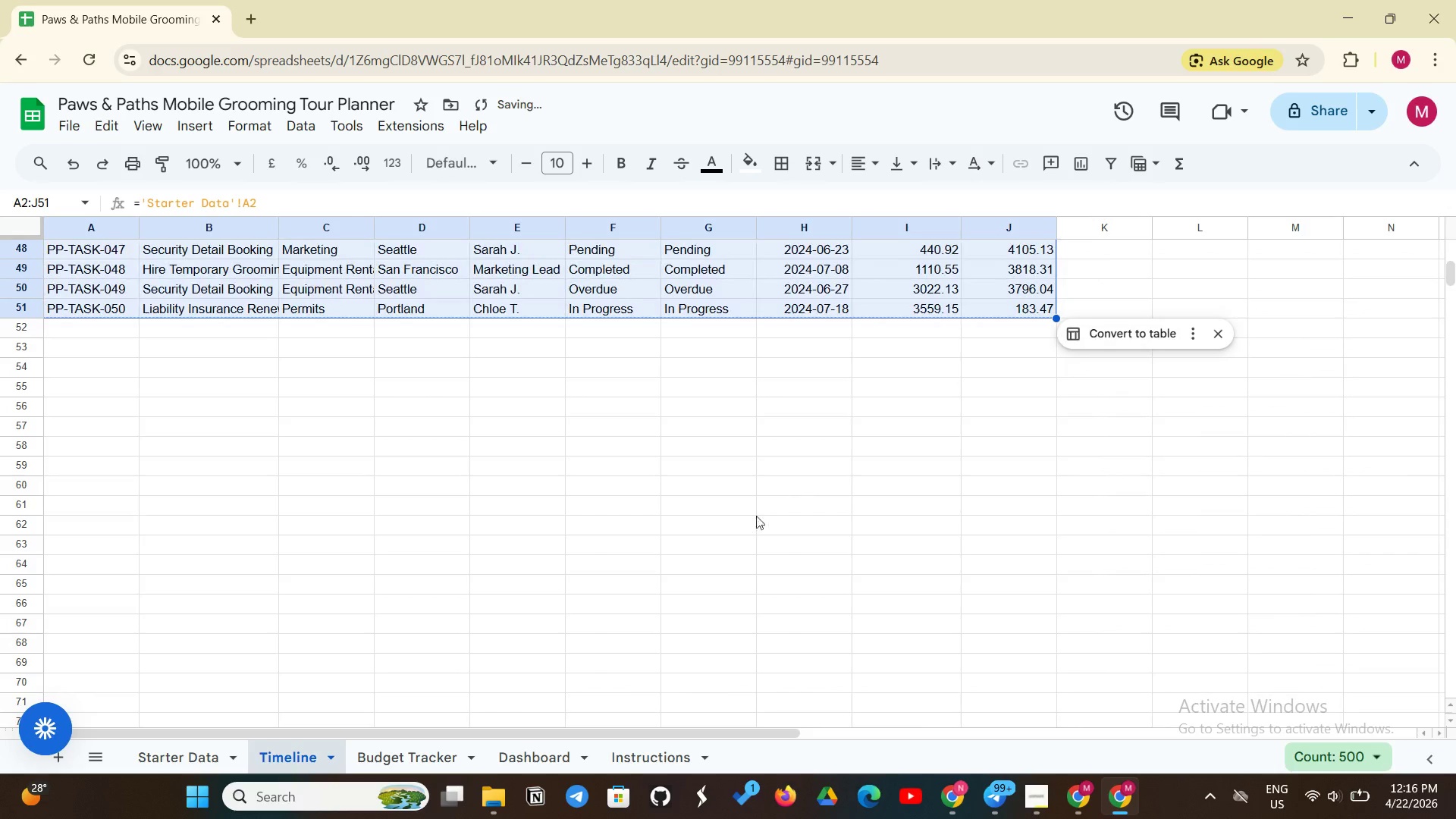 
scroll: coordinate [861, 475], scroll_direction: up, amount: 18.0
 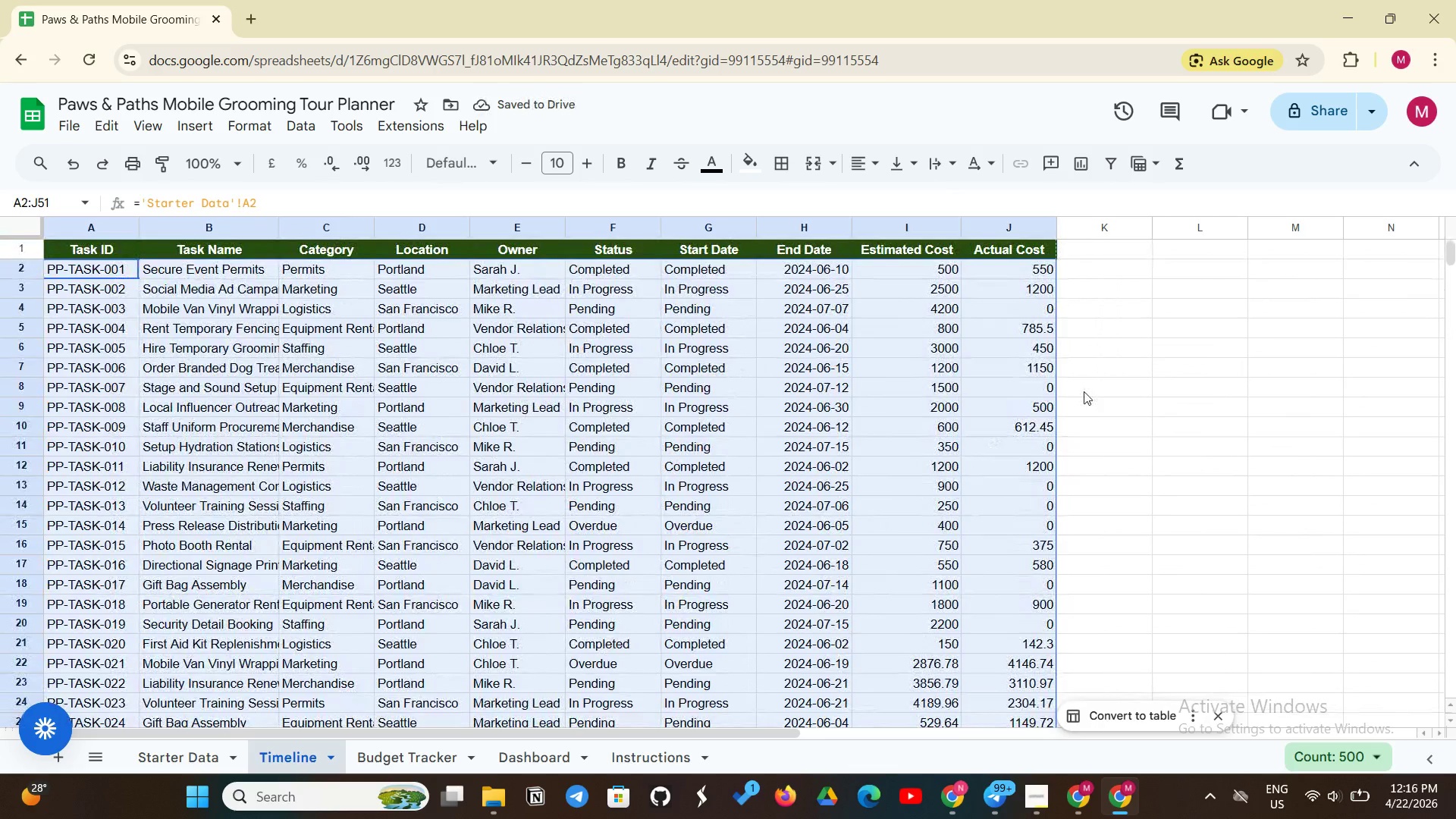 
left_click([1099, 379])
 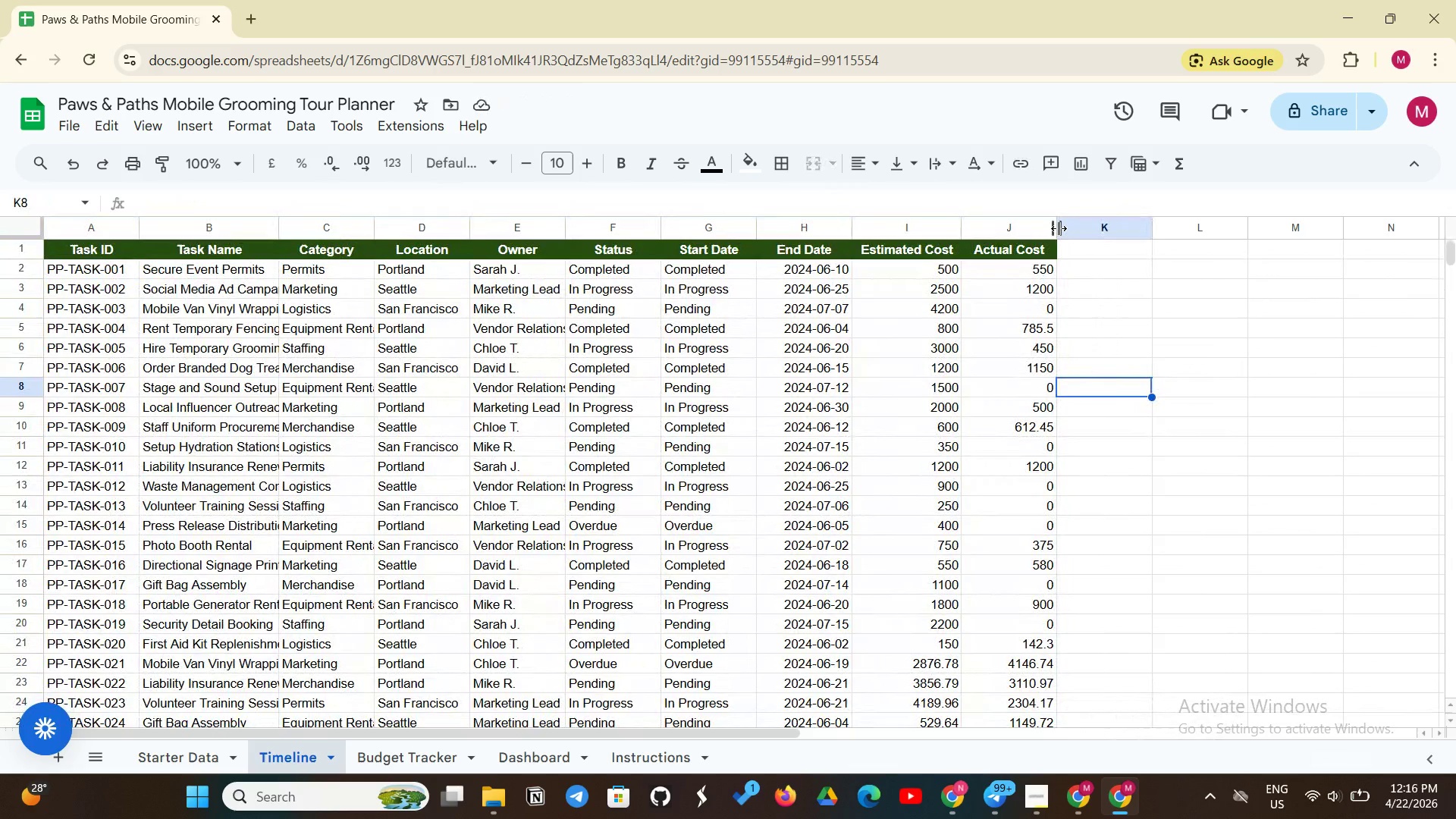 
left_click_drag(start_coordinate=[1059, 228], to_coordinate=[1066, 225])
 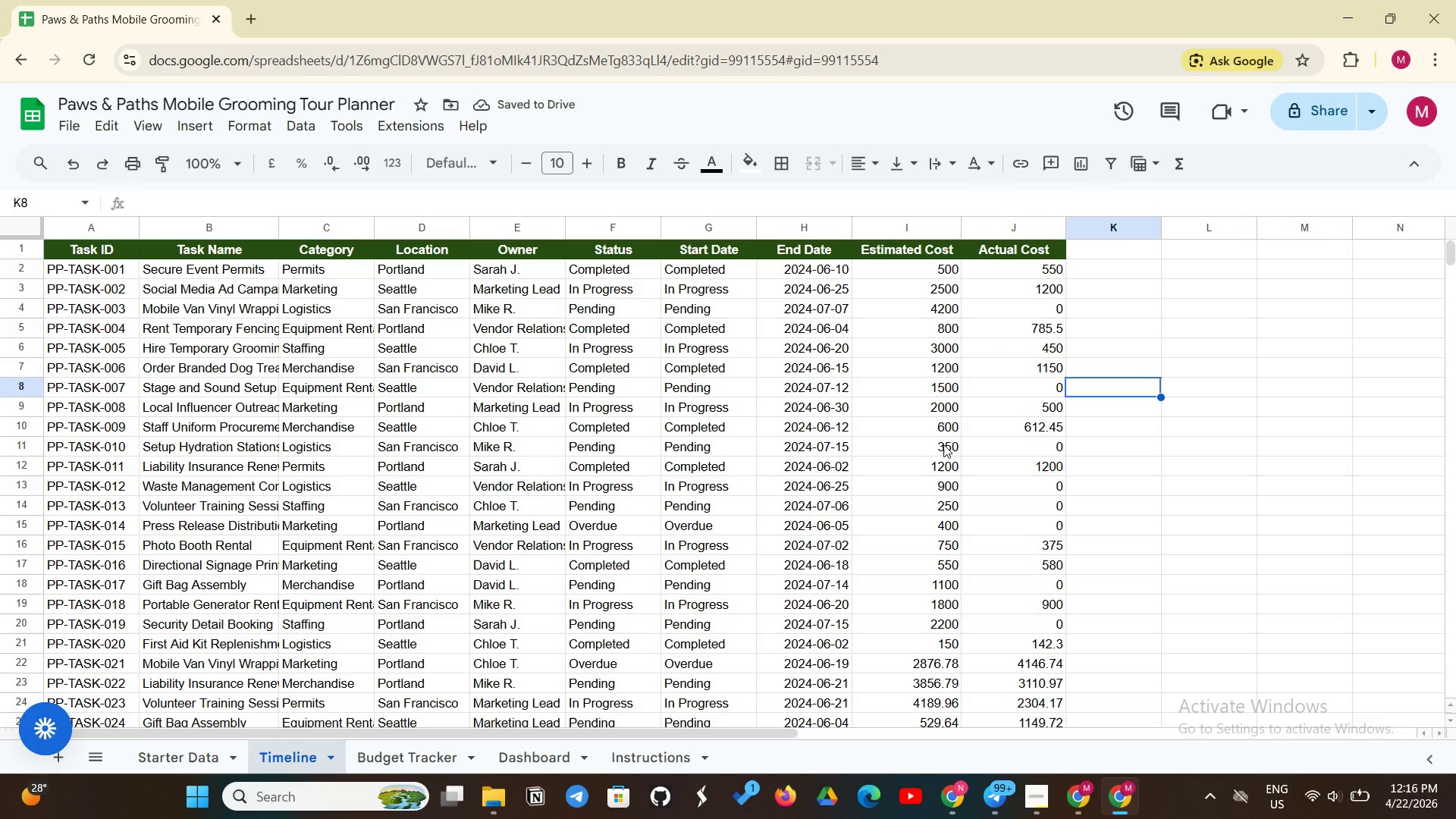 
scroll: coordinate [919, 551], scroll_direction: down, amount: 5.0
 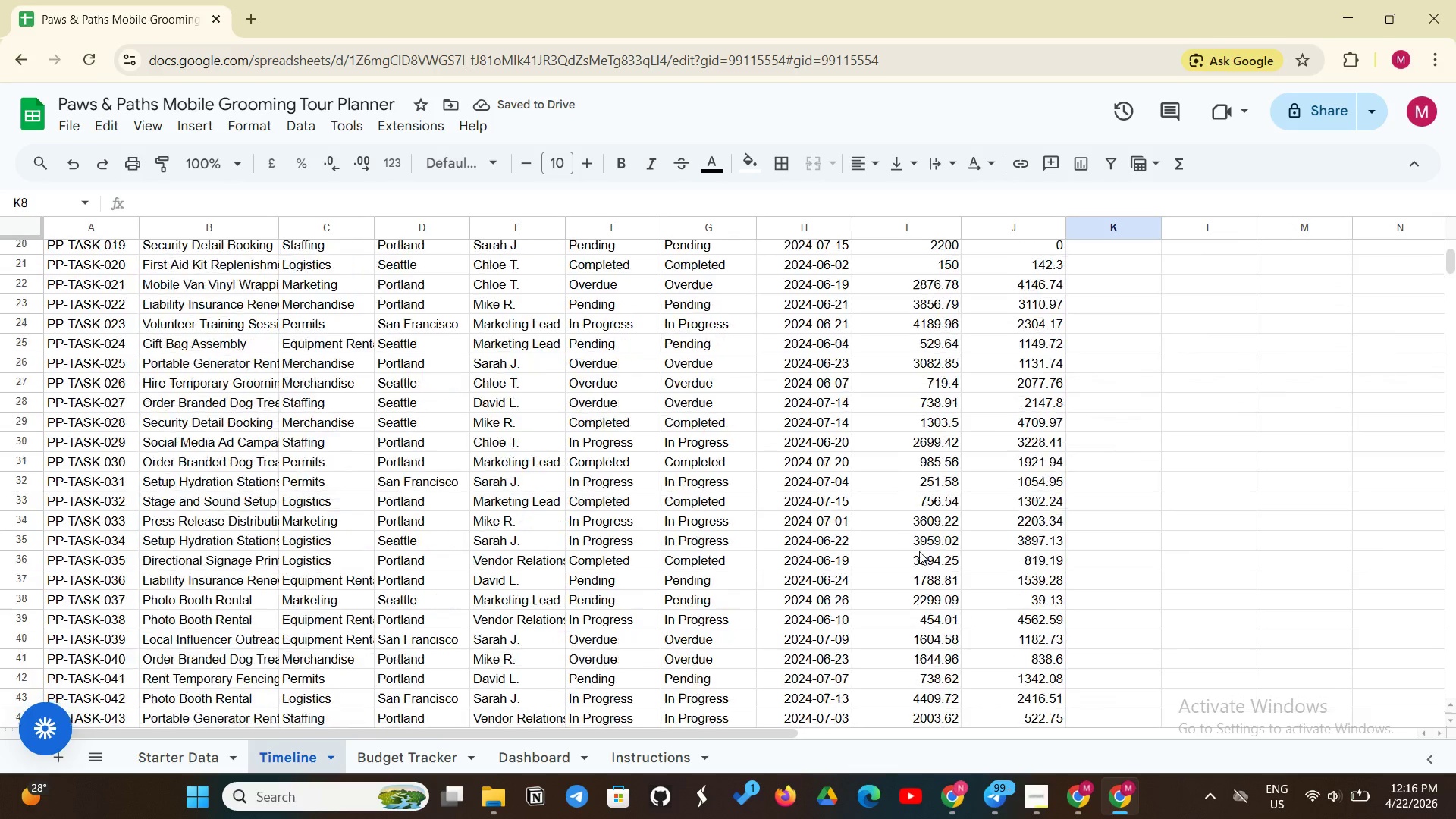 
scroll: coordinate [918, 551], scroll_direction: up, amount: 9.0
 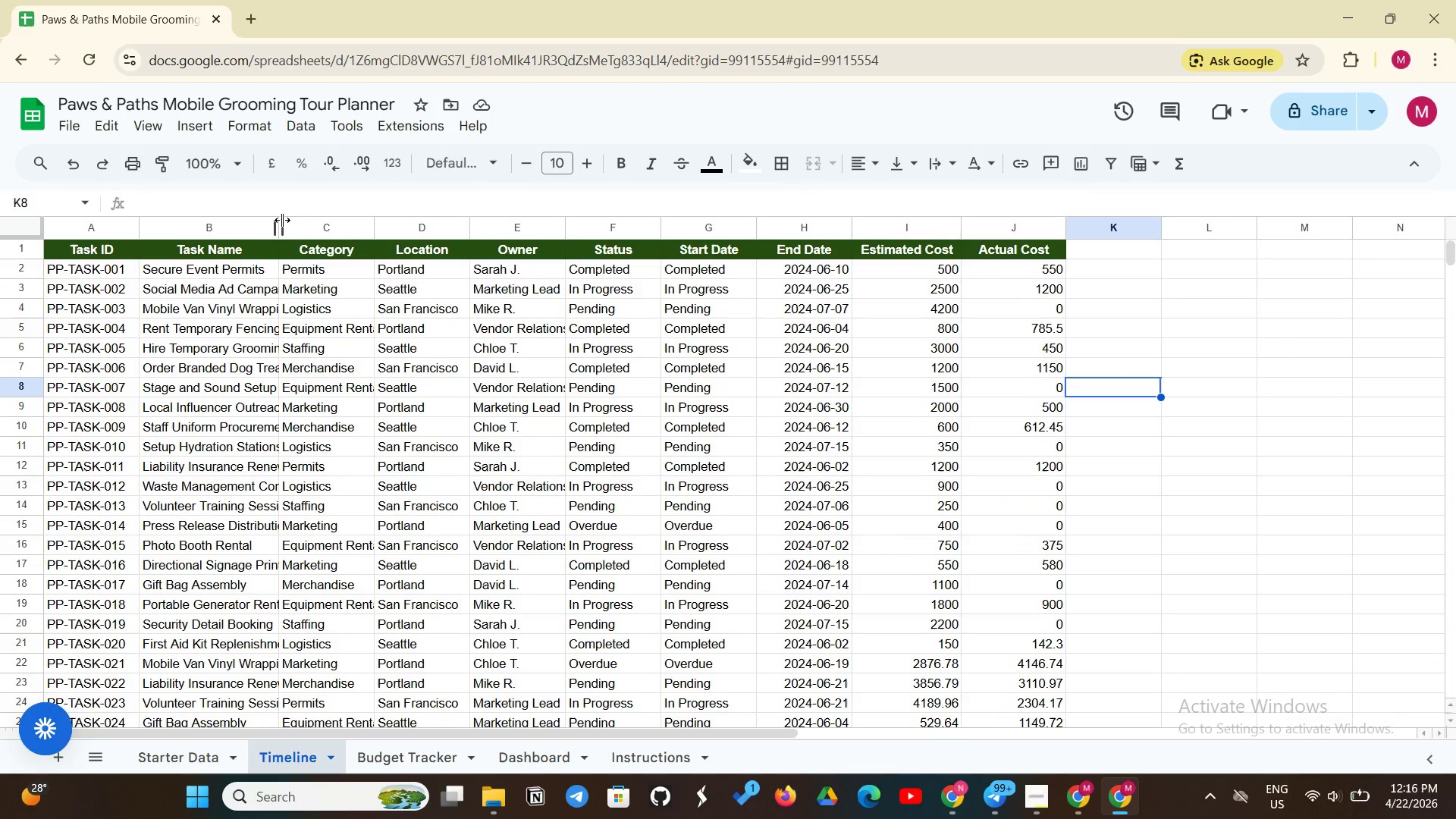 
left_click_drag(start_coordinate=[280, 221], to_coordinate=[331, 223])
 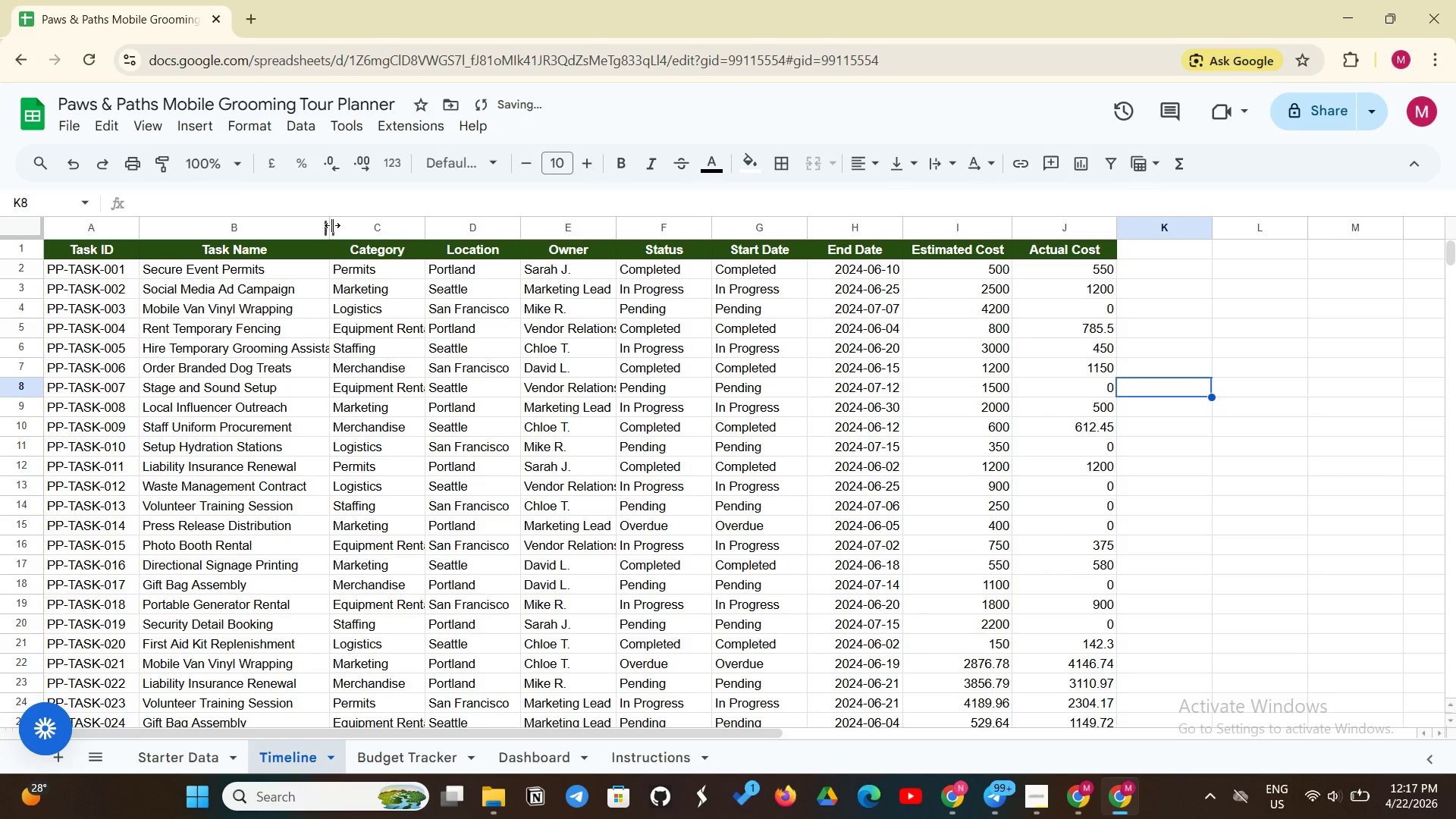 
left_click_drag(start_coordinate=[332, 225], to_coordinate=[363, 212])
 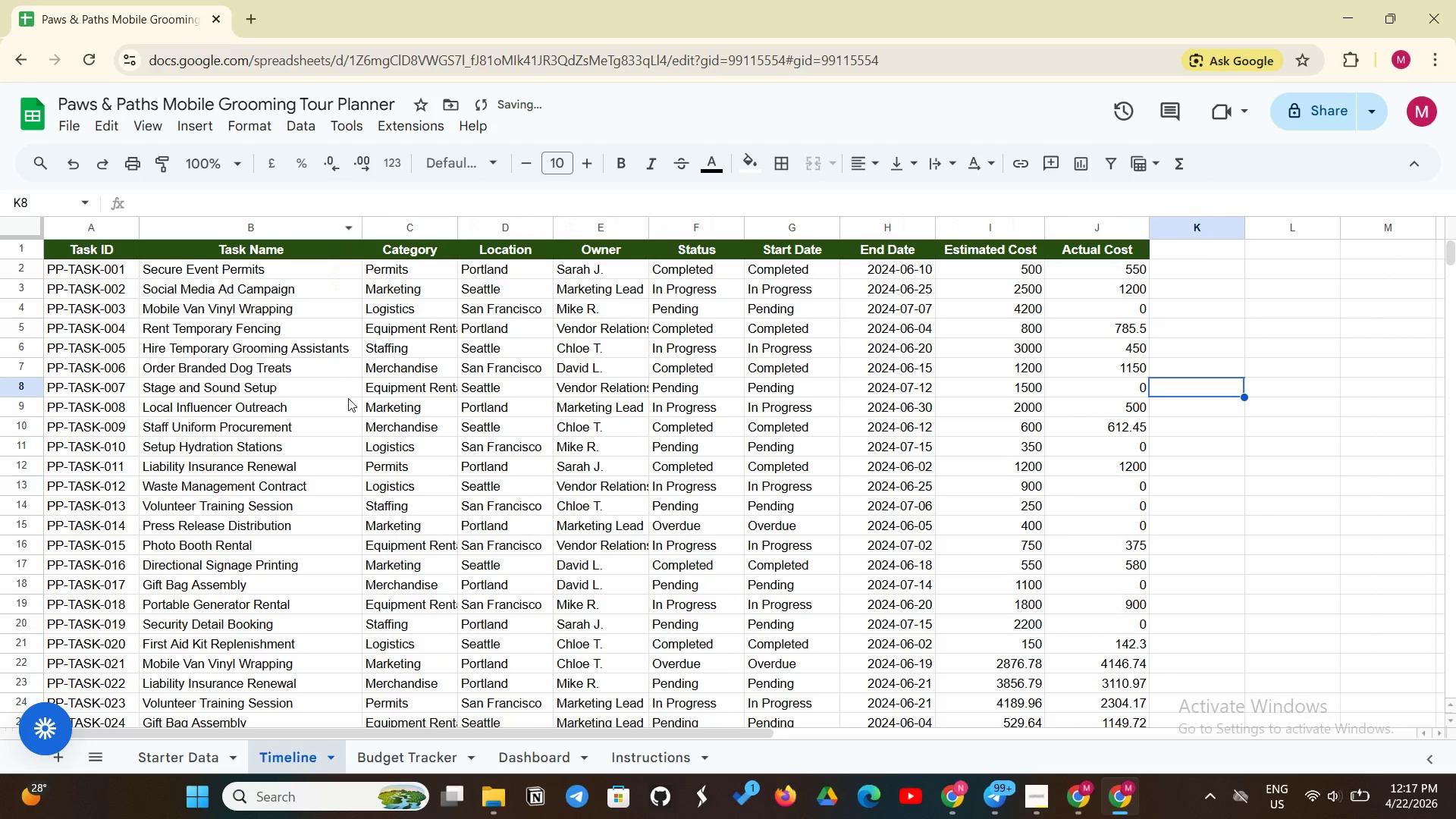 
scroll: coordinate [344, 430], scroll_direction: down, amount: 9.0
 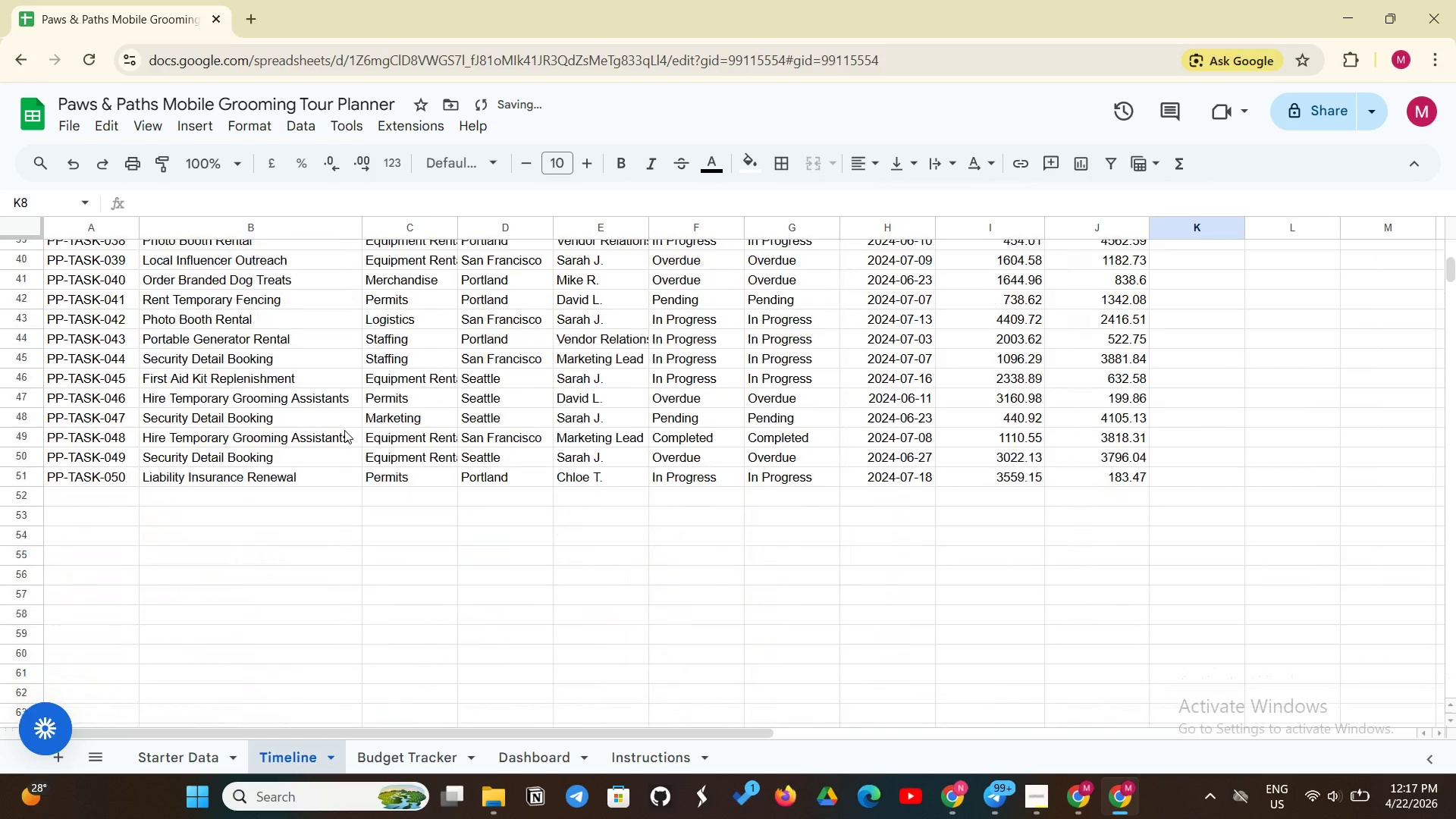 
scroll: coordinate [344, 430], scroll_direction: up, amount: 13.0
 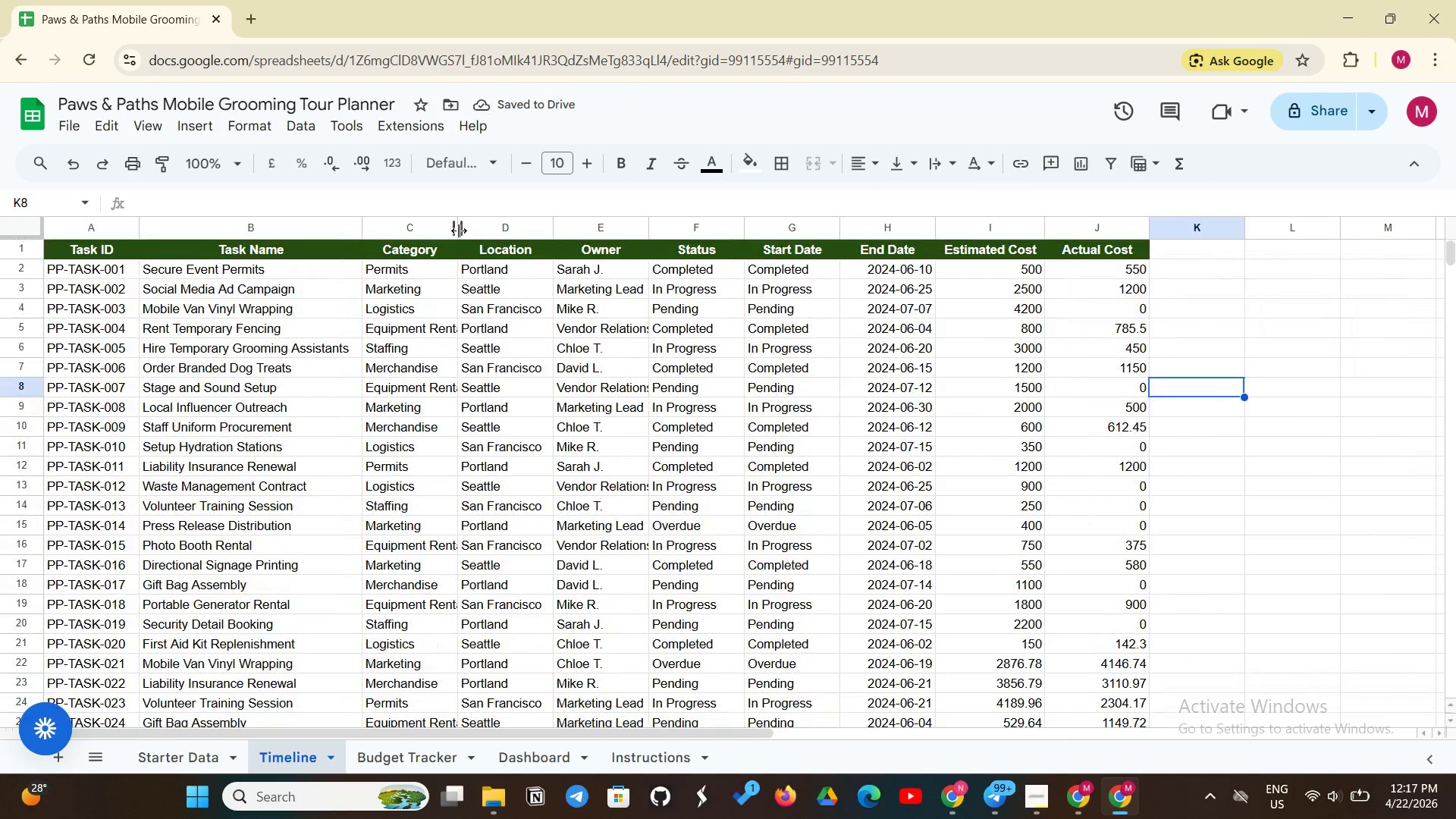 
left_click_drag(start_coordinate=[459, 231], to_coordinate=[504, 217])
 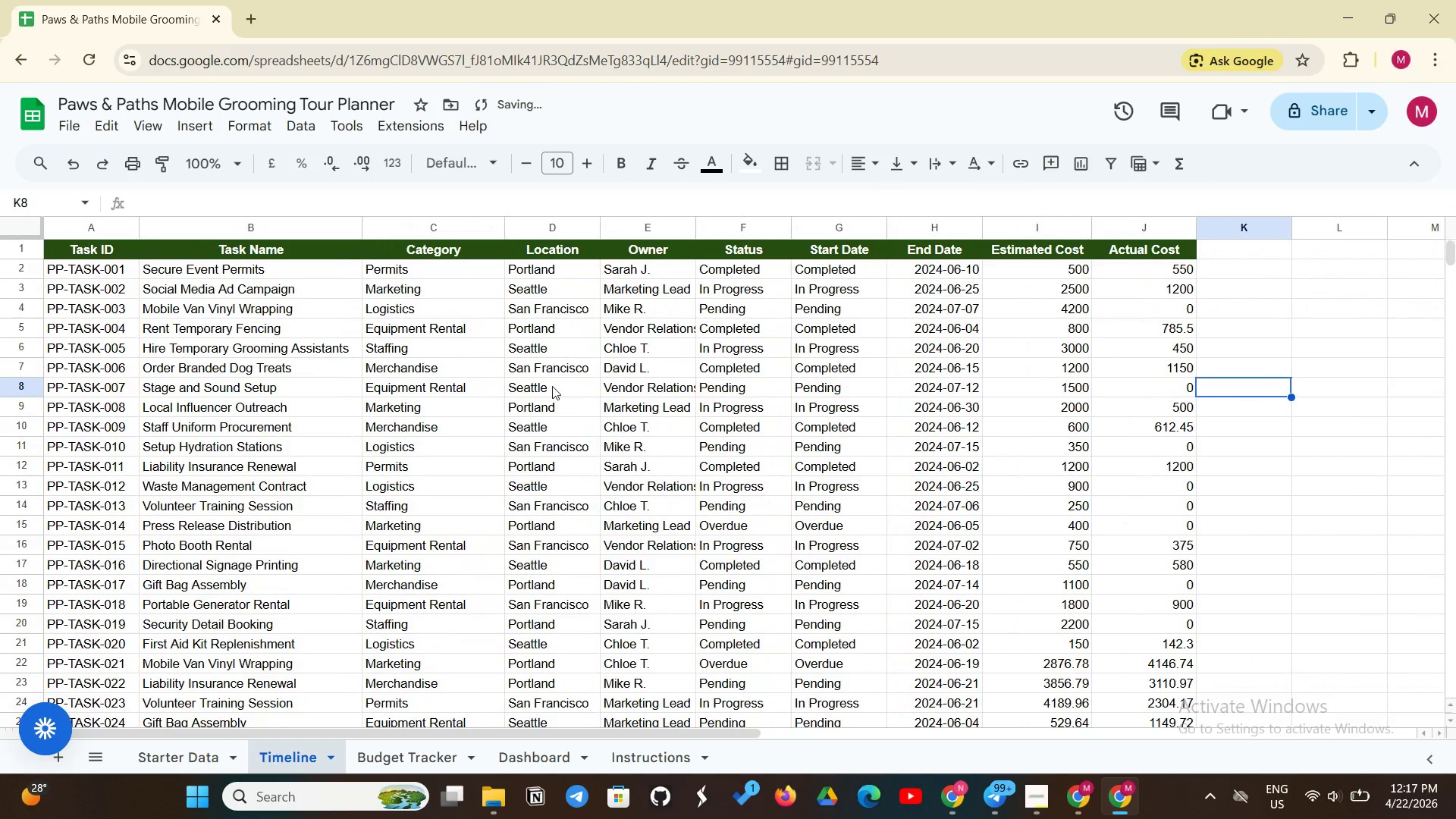 
scroll: coordinate [553, 391], scroll_direction: down, amount: 5.0
 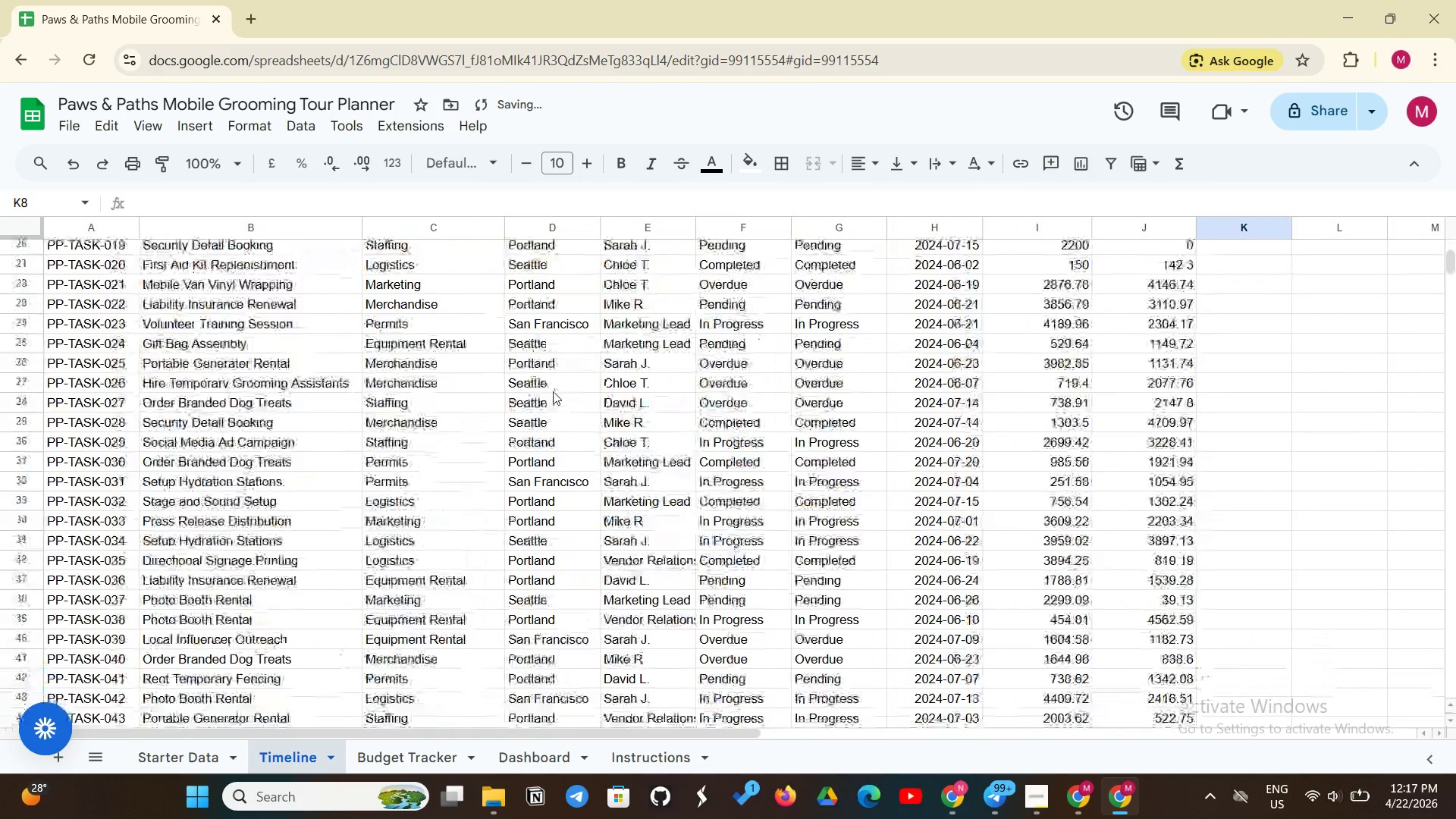 
scroll: coordinate [553, 391], scroll_direction: up, amount: 7.0
 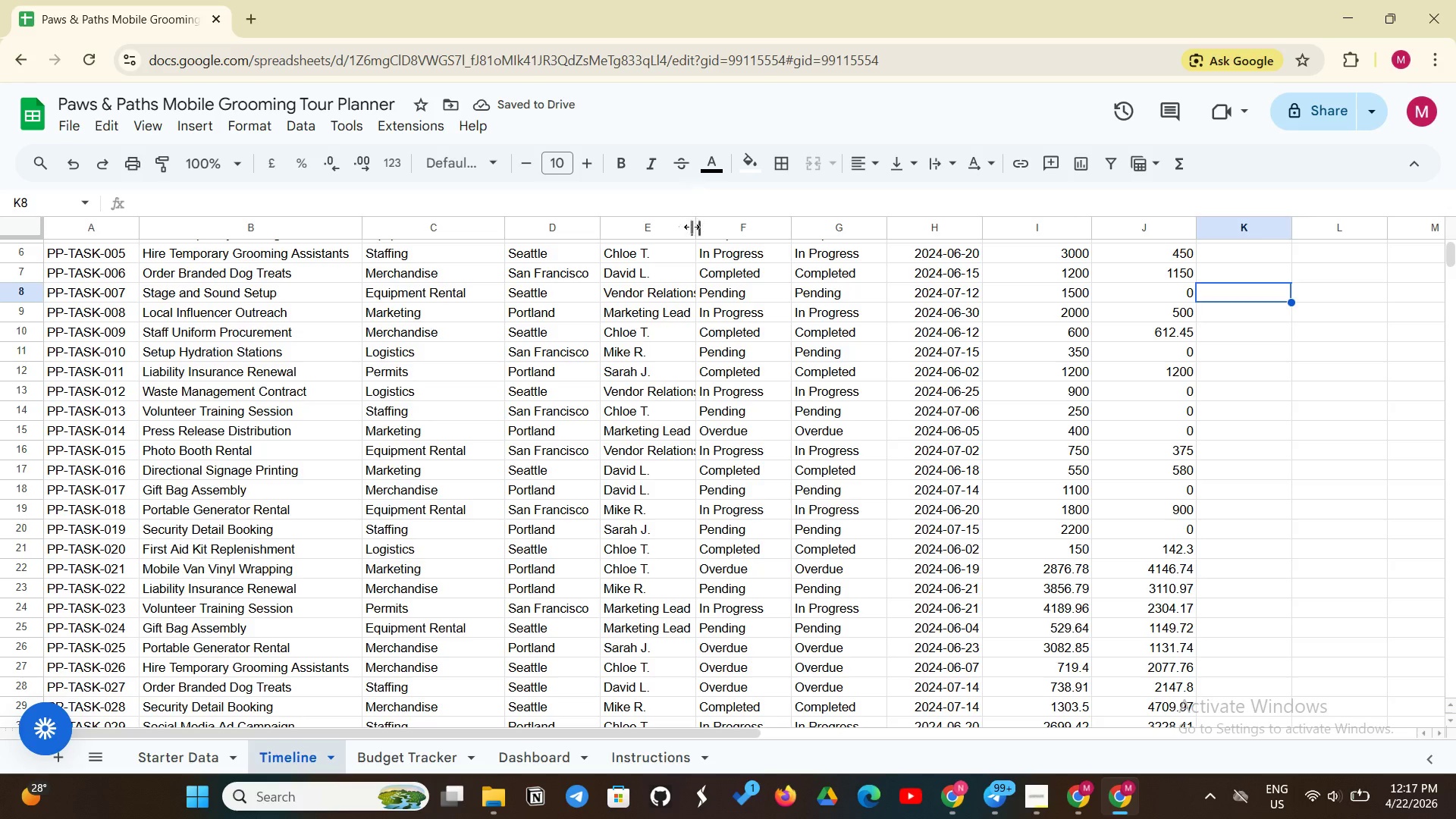 
left_click_drag(start_coordinate=[692, 229], to_coordinate=[780, 224])
 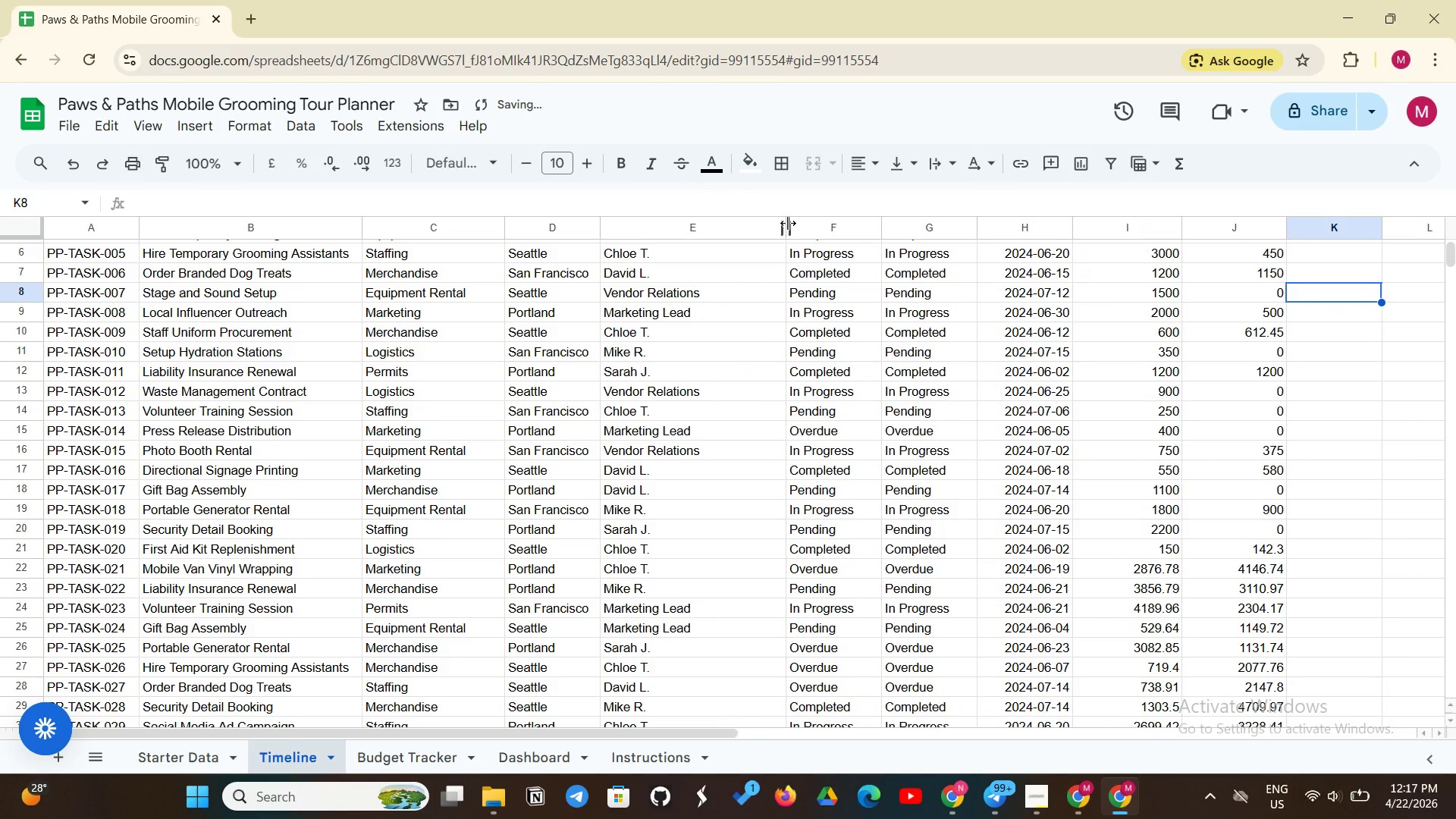 
left_click_drag(start_coordinate=[788, 223], to_coordinate=[742, 236])
 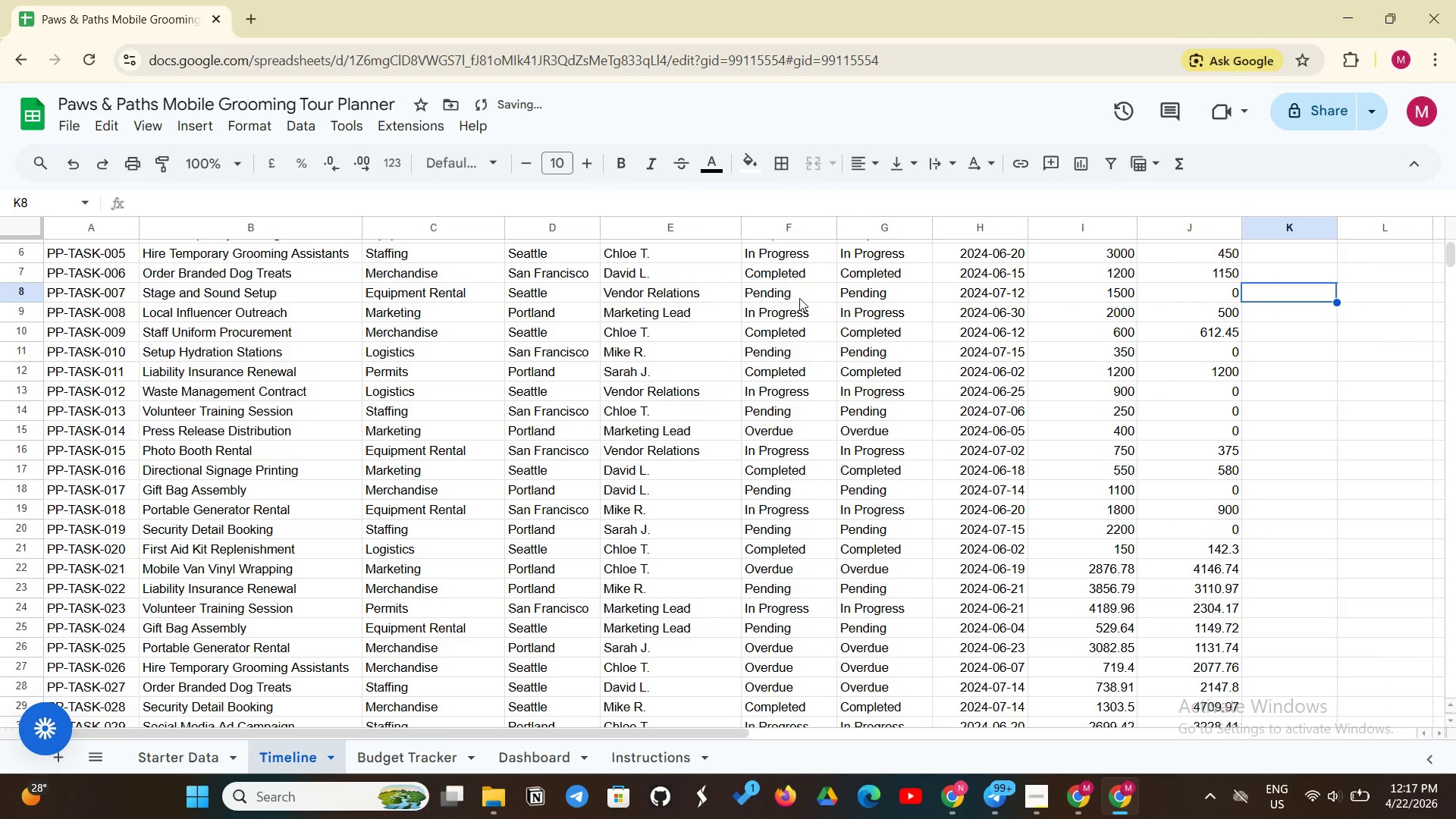 
scroll: coordinate [814, 521], scroll_direction: down, amount: 6.0
 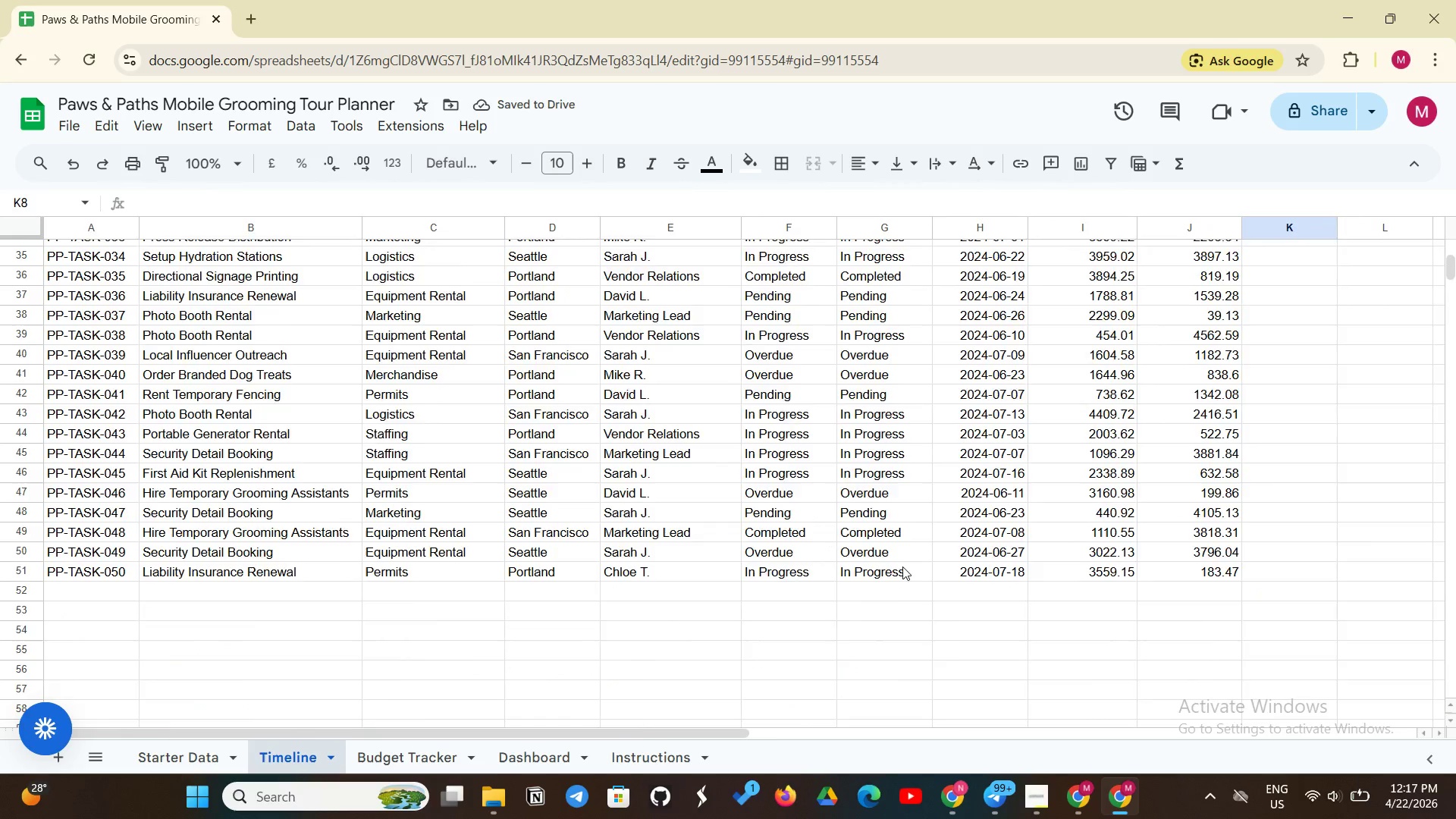 
scroll: coordinate [904, 570], scroll_direction: up, amount: 12.0
 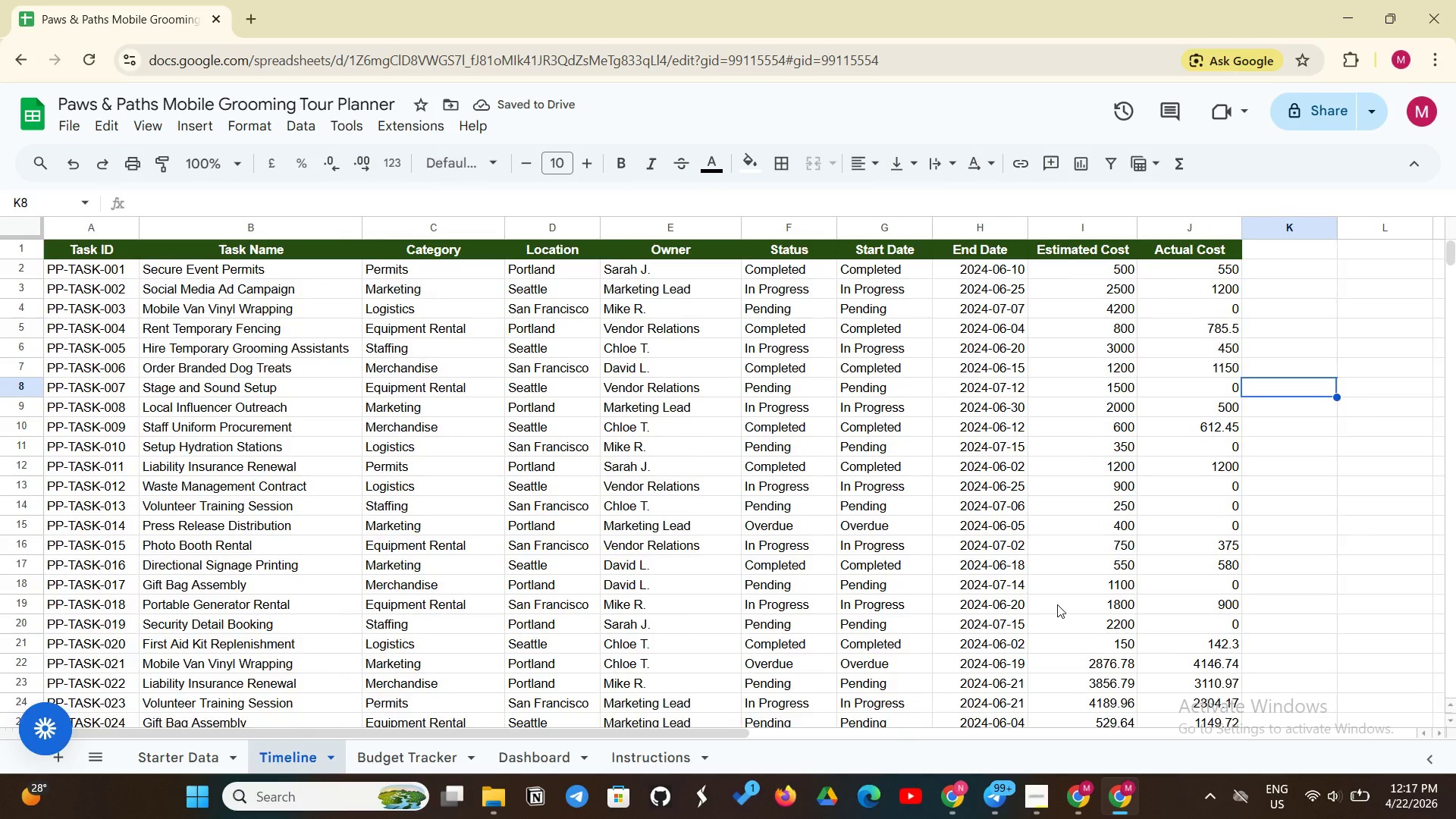 
scroll: coordinate [1057, 606], scroll_direction: down, amount: 2.0
 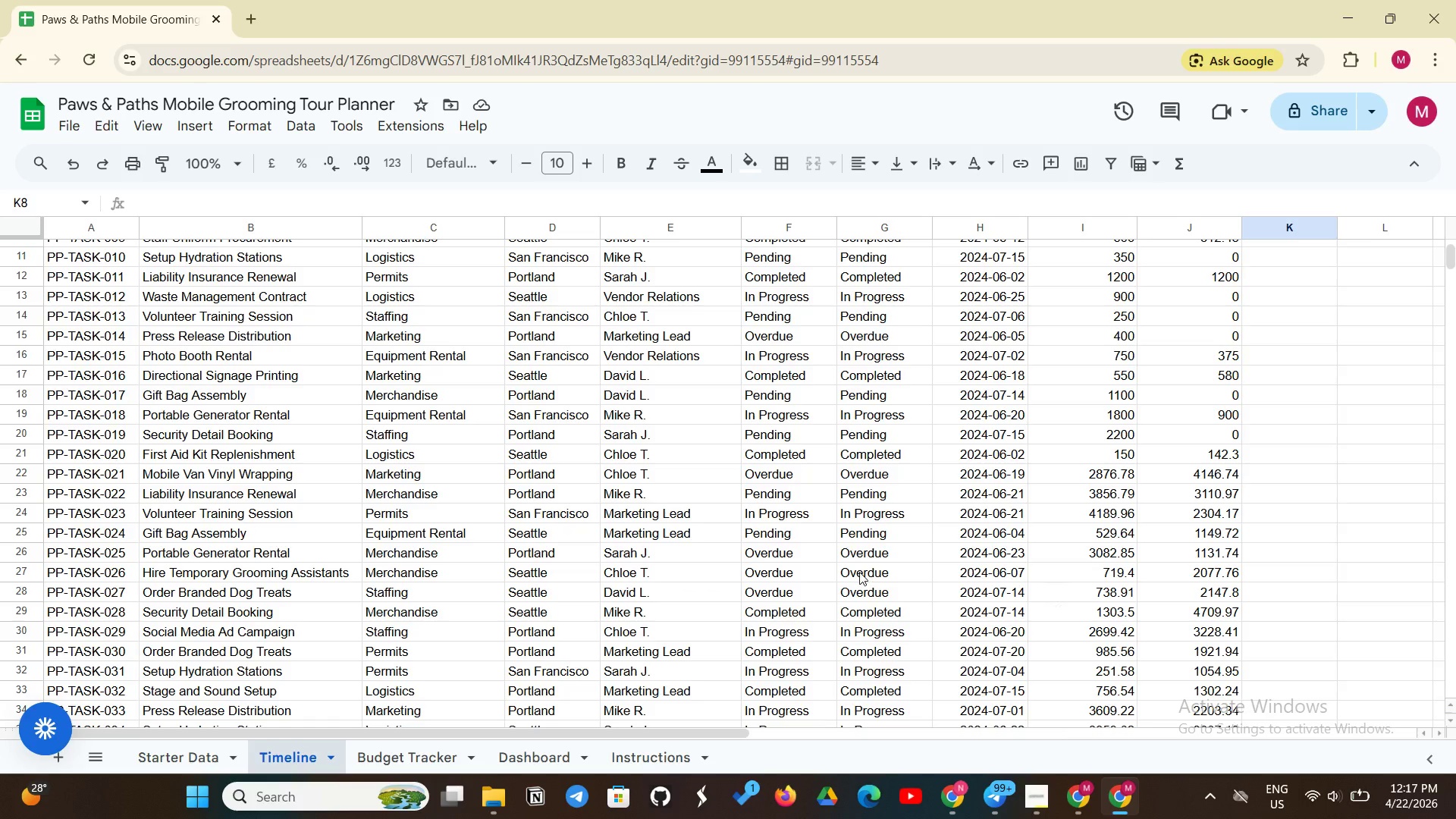 
wait(21.05)
 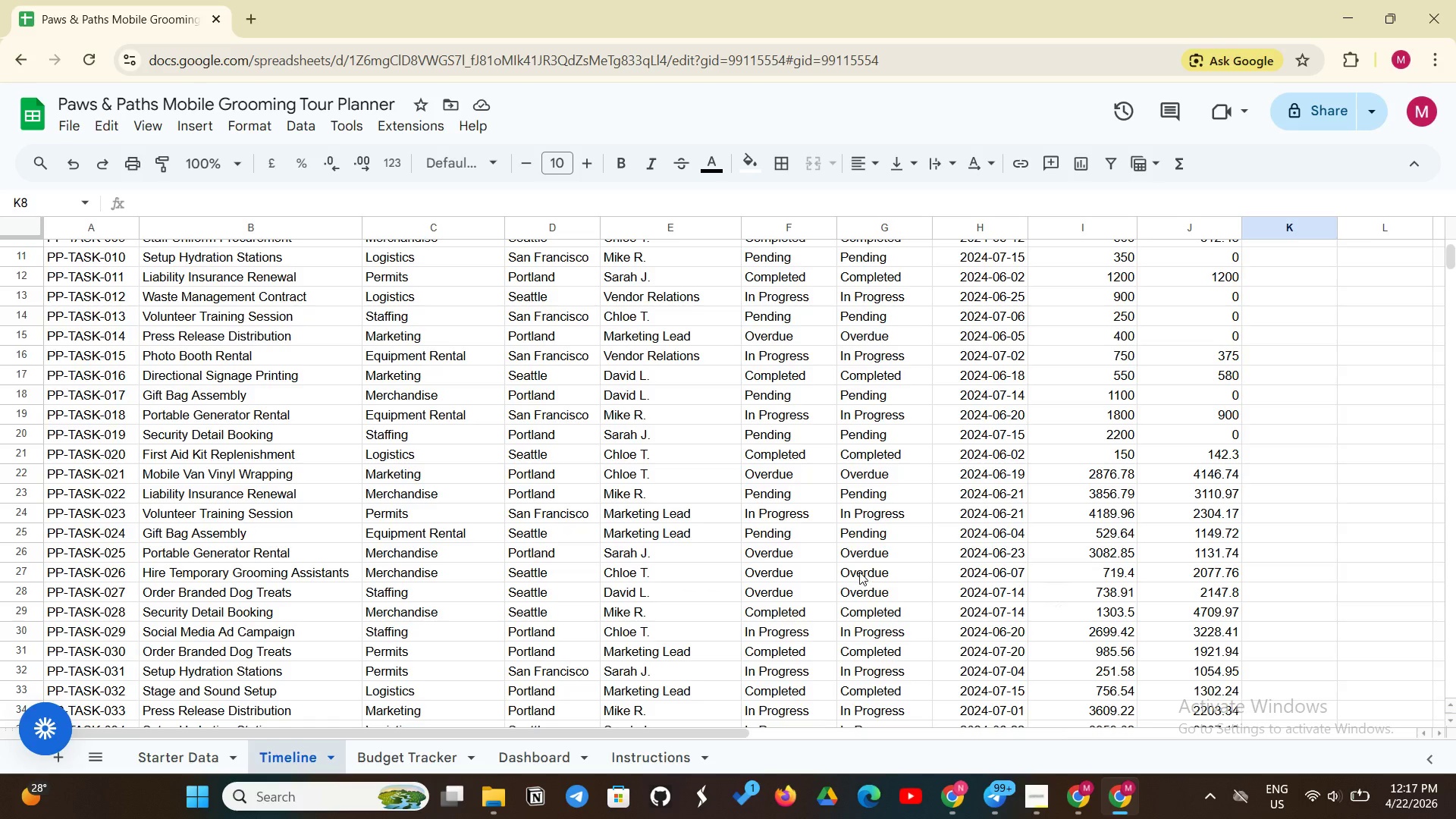 
scroll: coordinate [120, 542], scroll_direction: up, amount: 7.0
 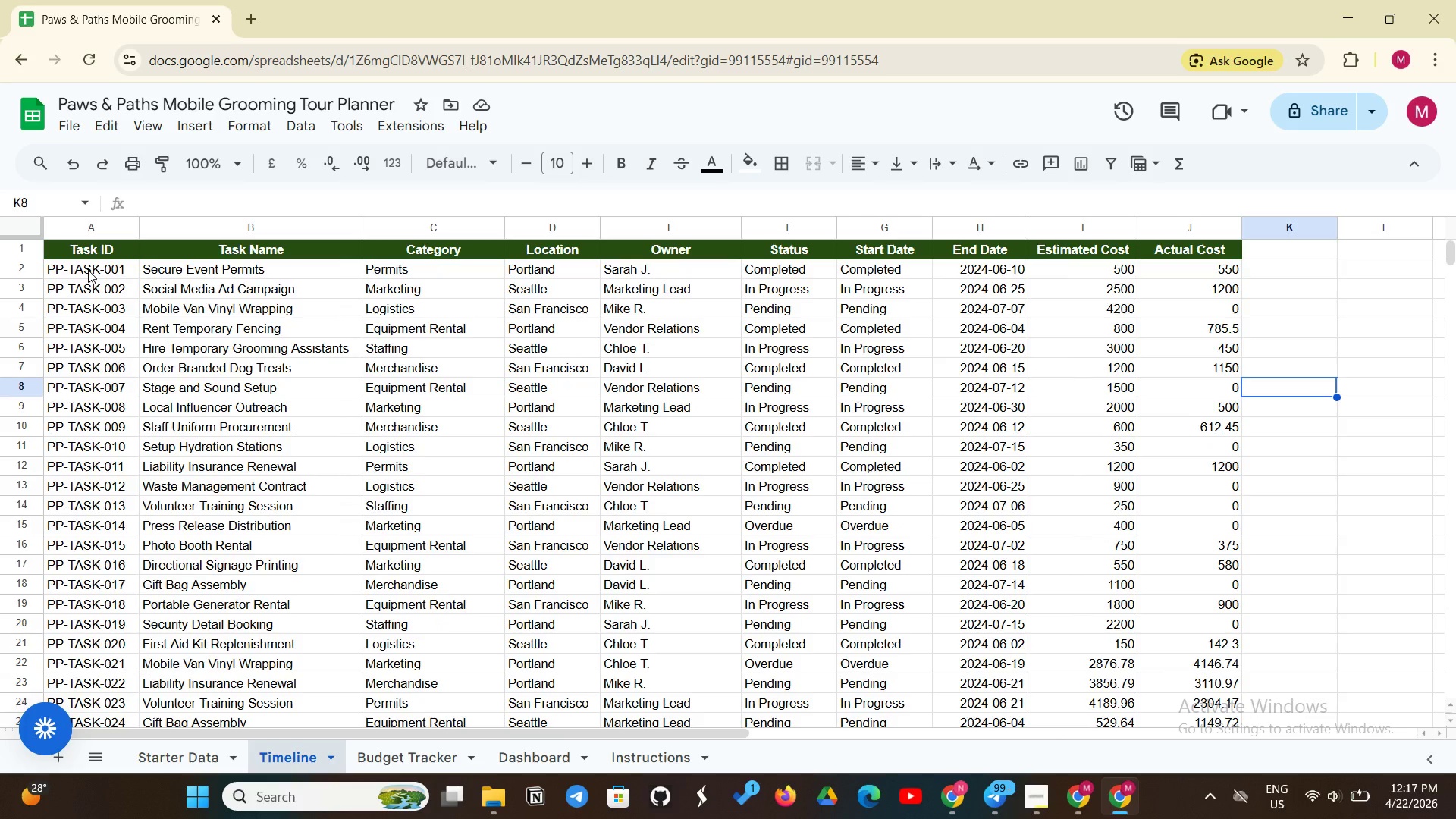 
left_click_drag(start_coordinate=[88, 270], to_coordinate=[1148, 447])
 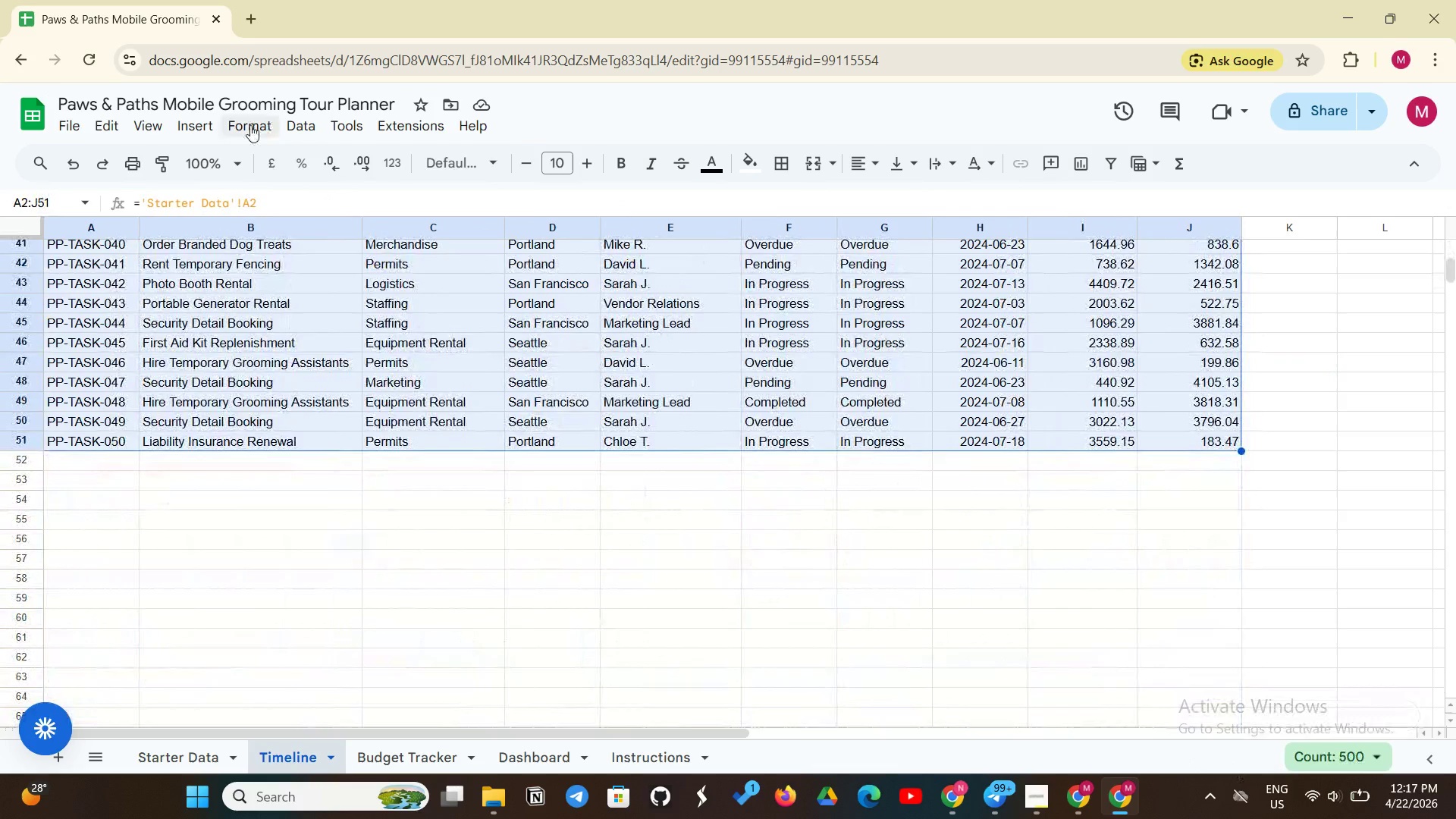 
left_click([250, 125])
 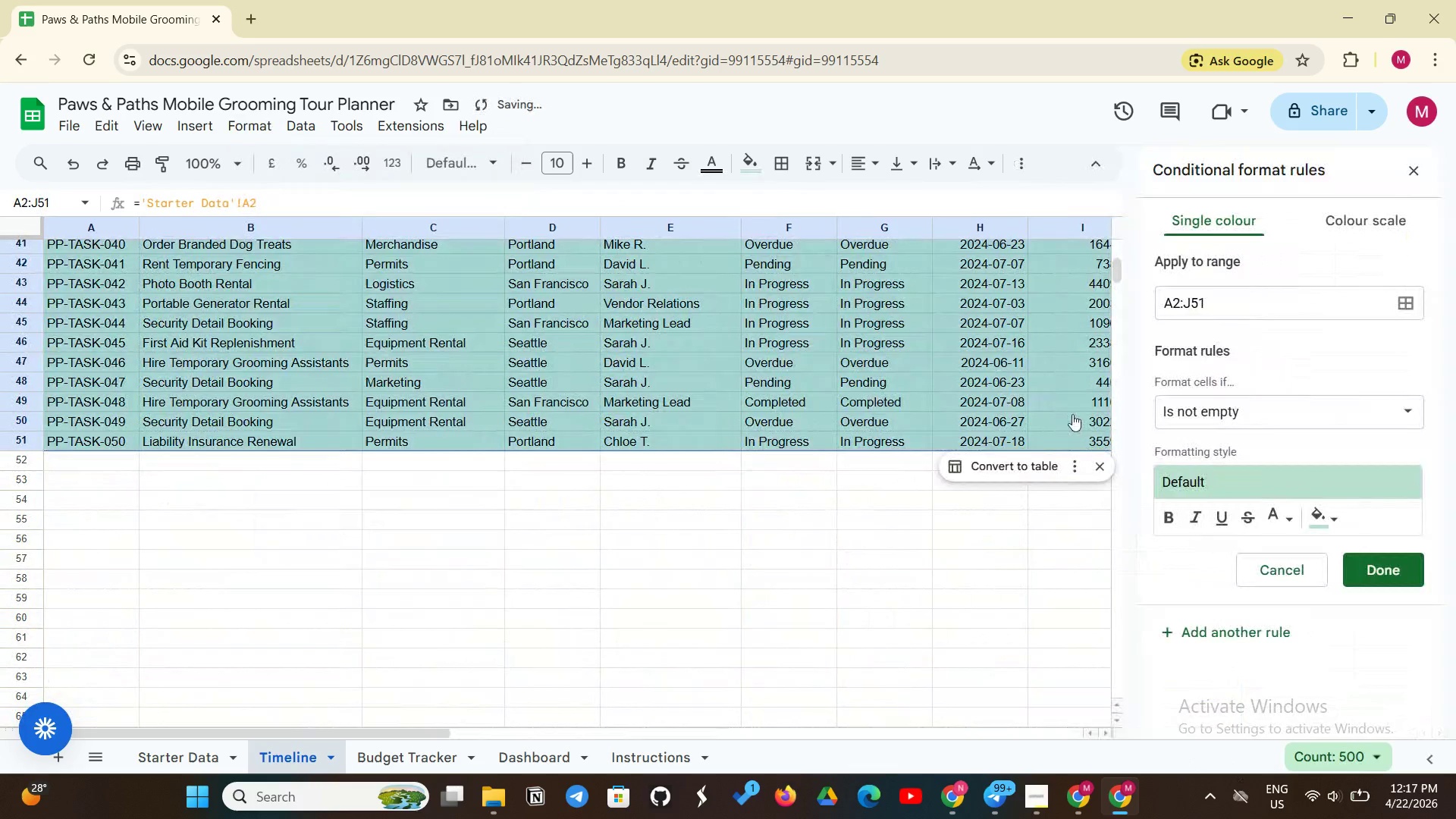 
left_click([1204, 309])
 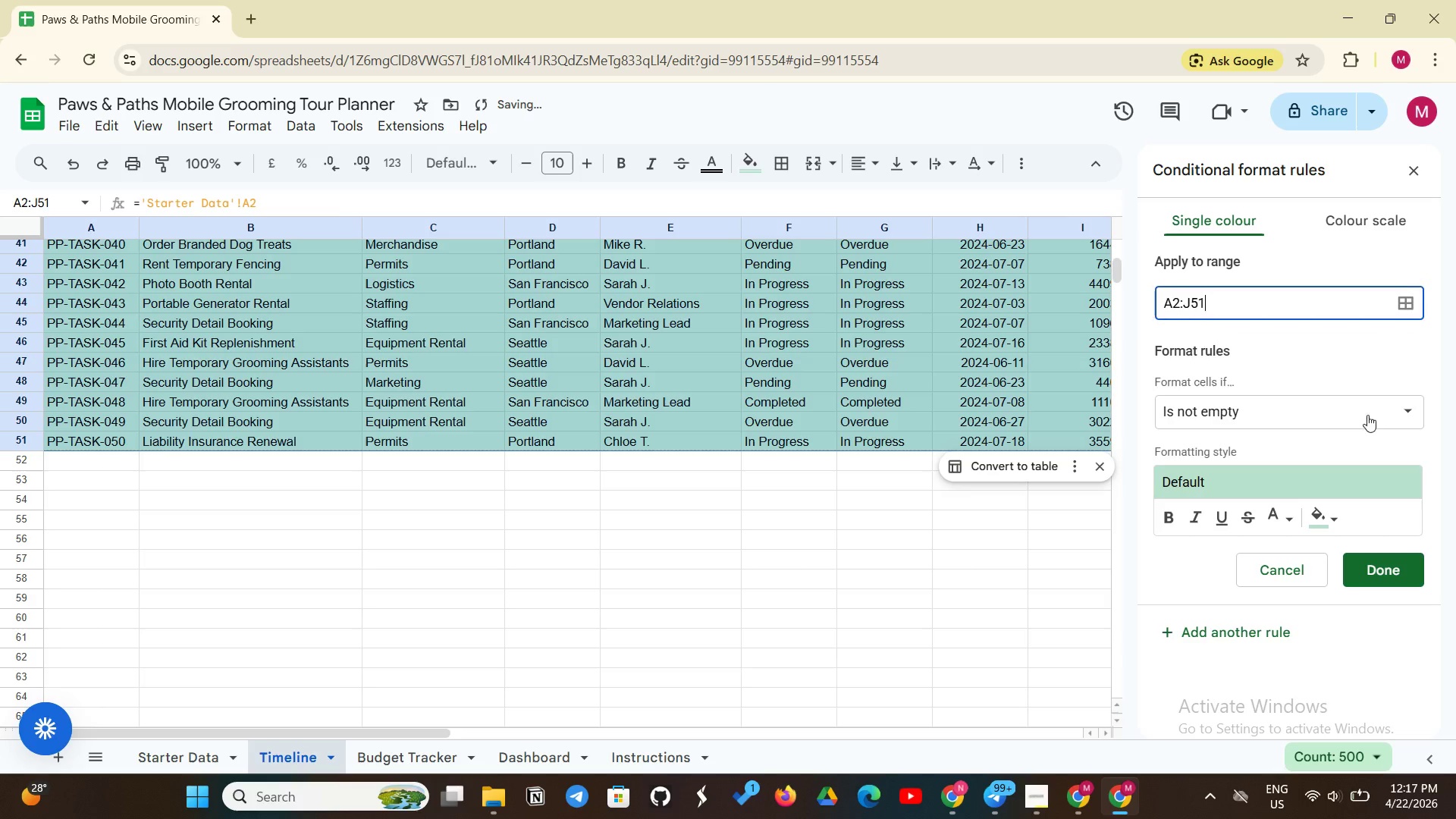 
left_click([1353, 404])
 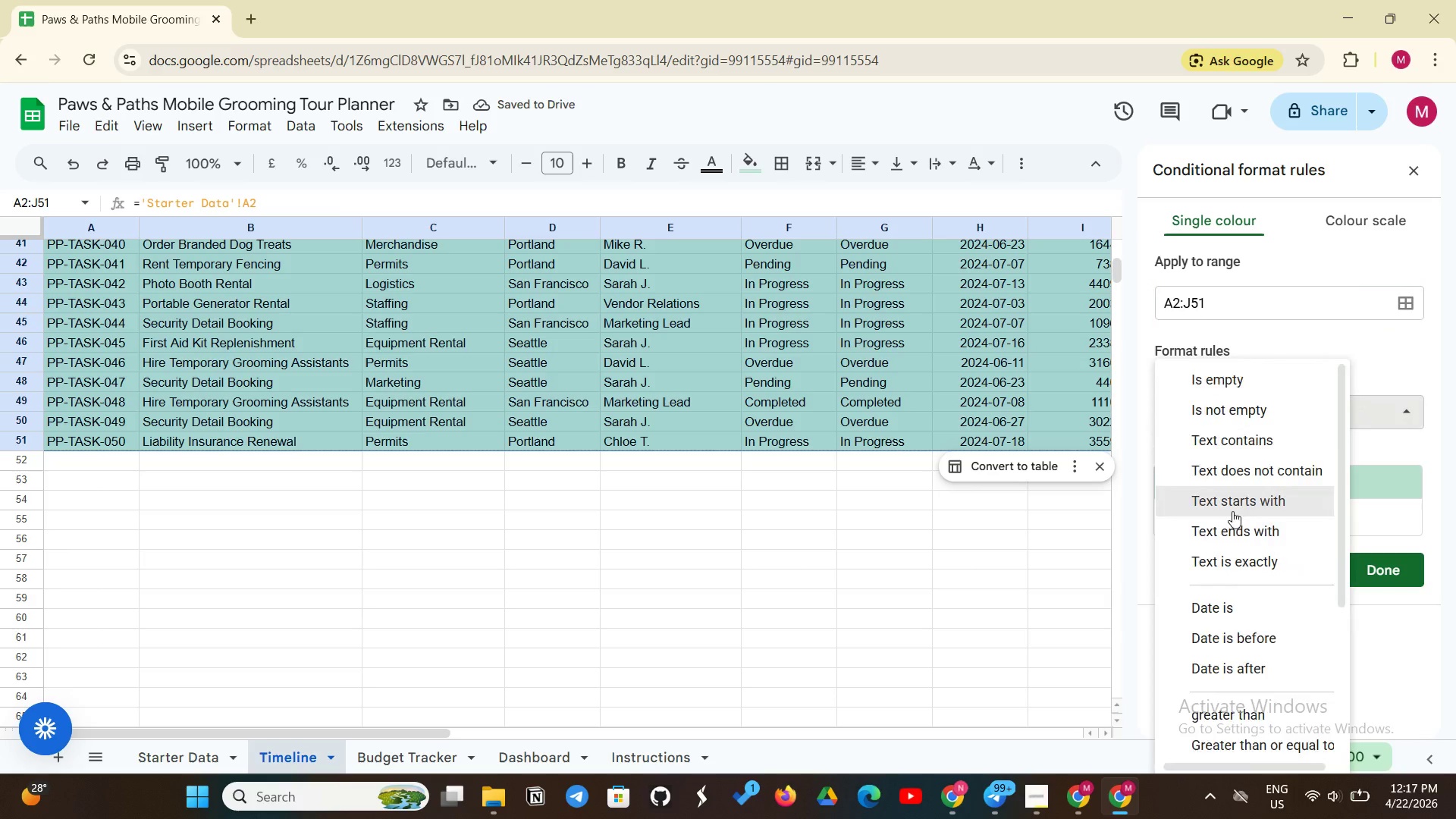 
scroll: coordinate [1194, 717], scroll_direction: down, amount: 12.0
 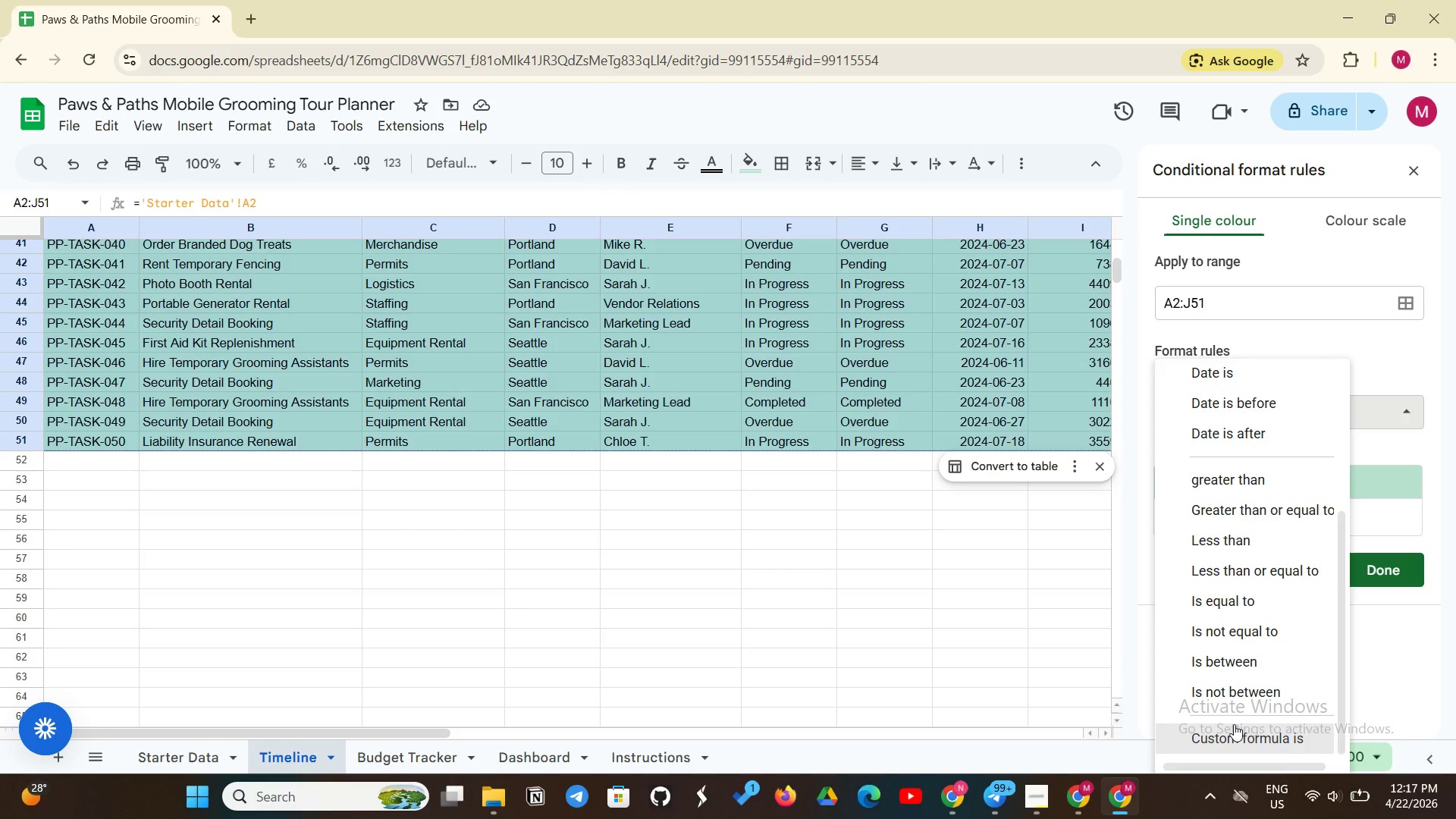 
left_click([1234, 724])
 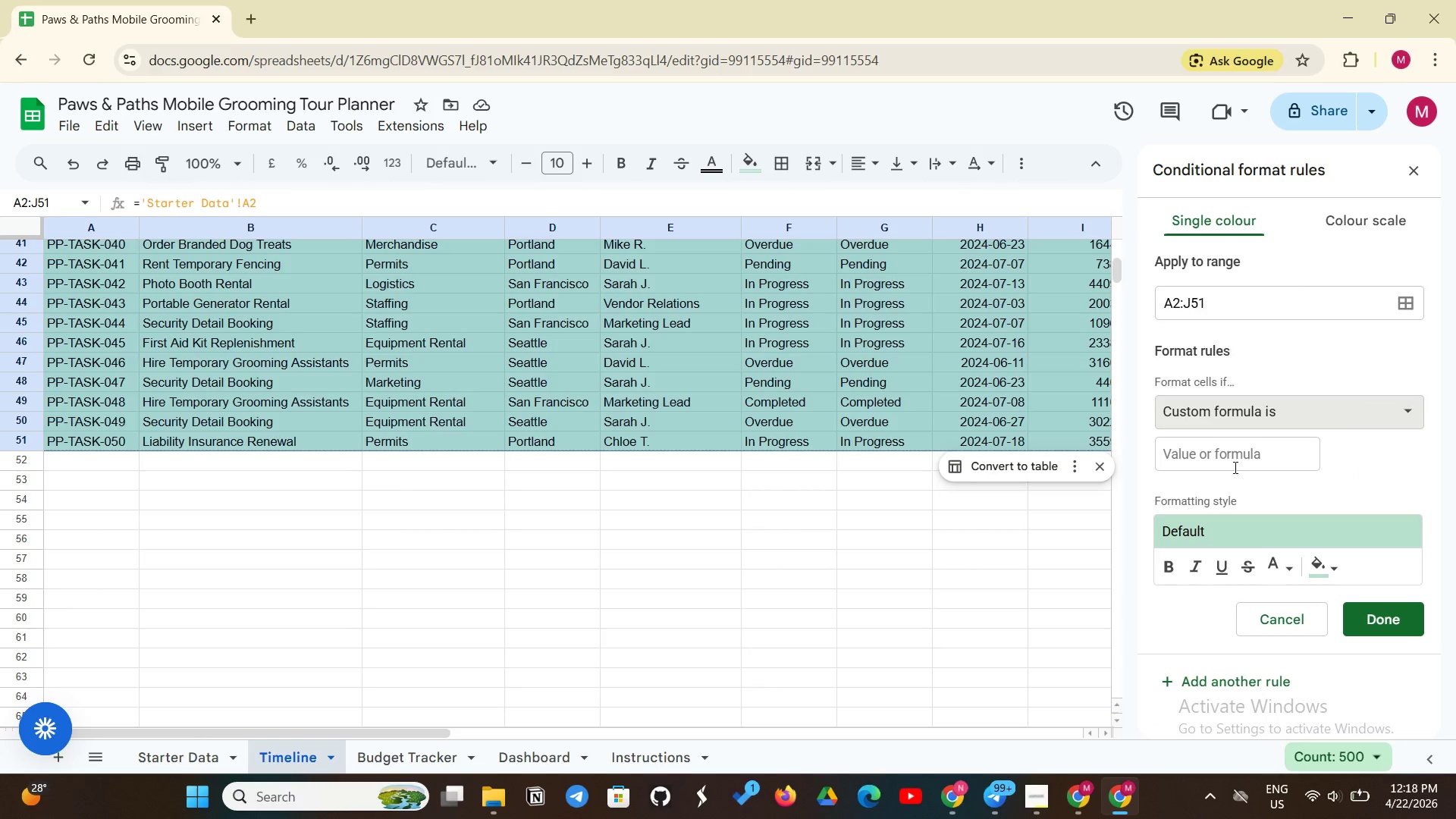 
left_click([1235, 463])
 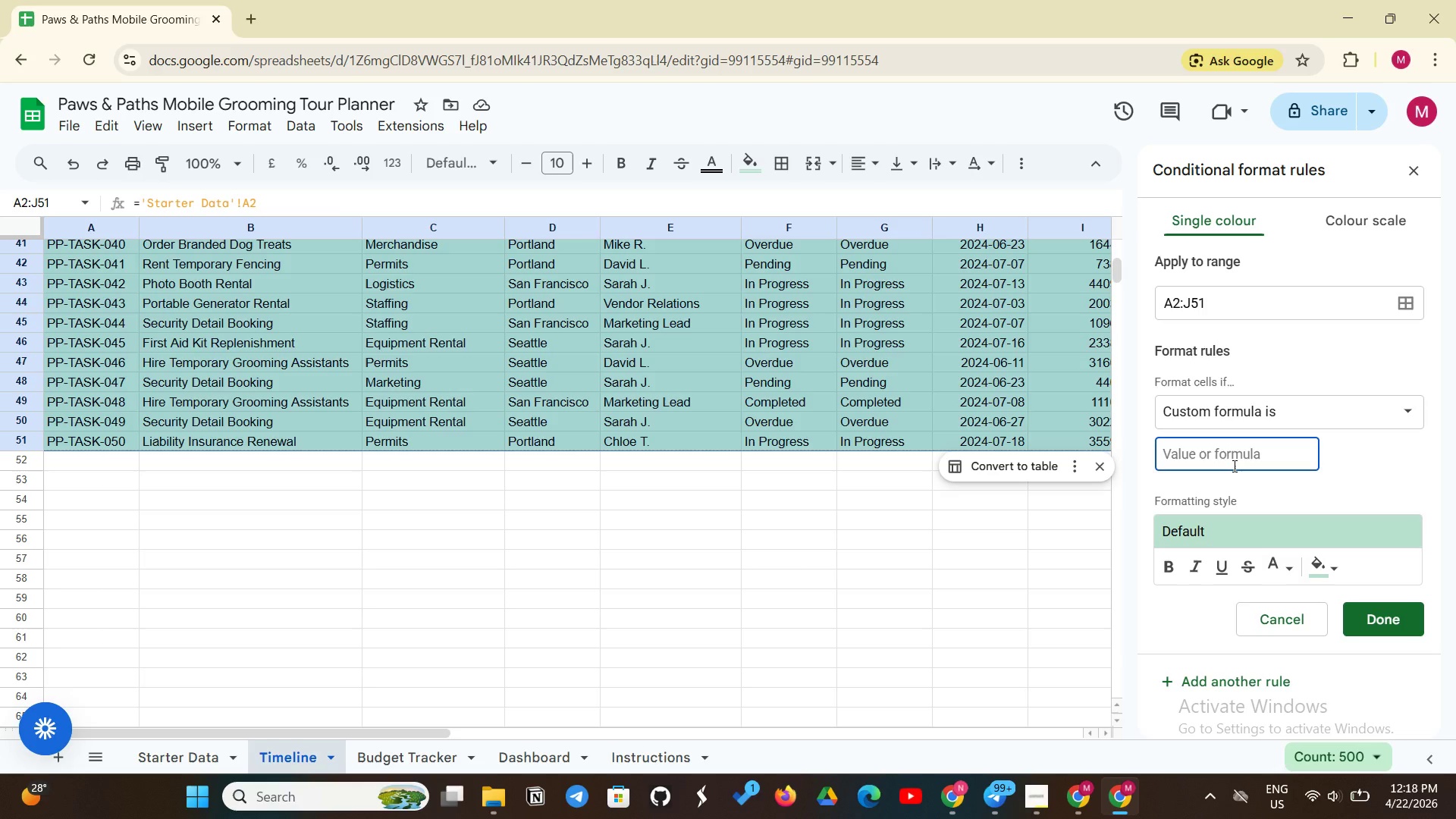 
type(=$F2="Overdue")
 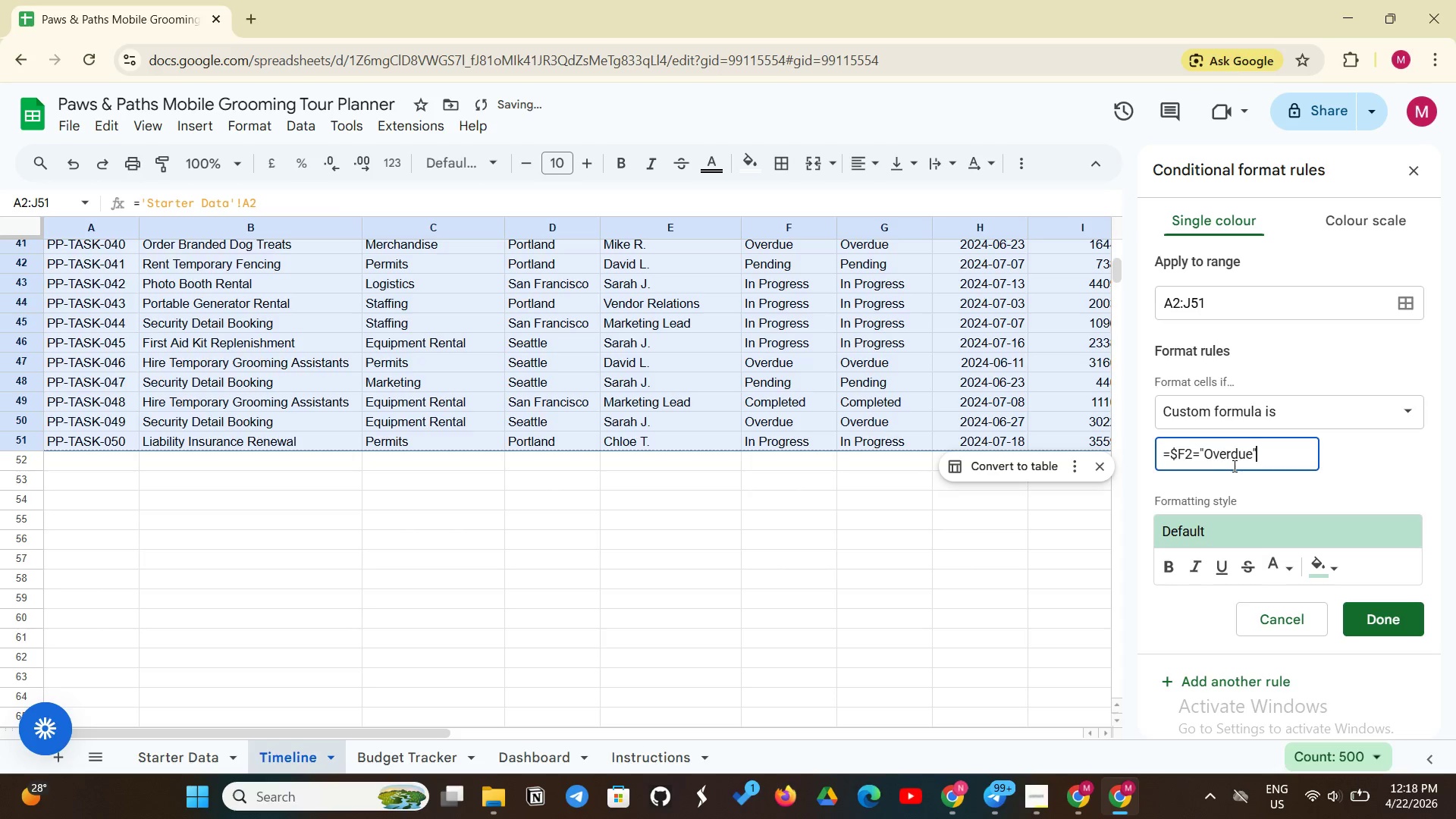 
wait(7.75)
 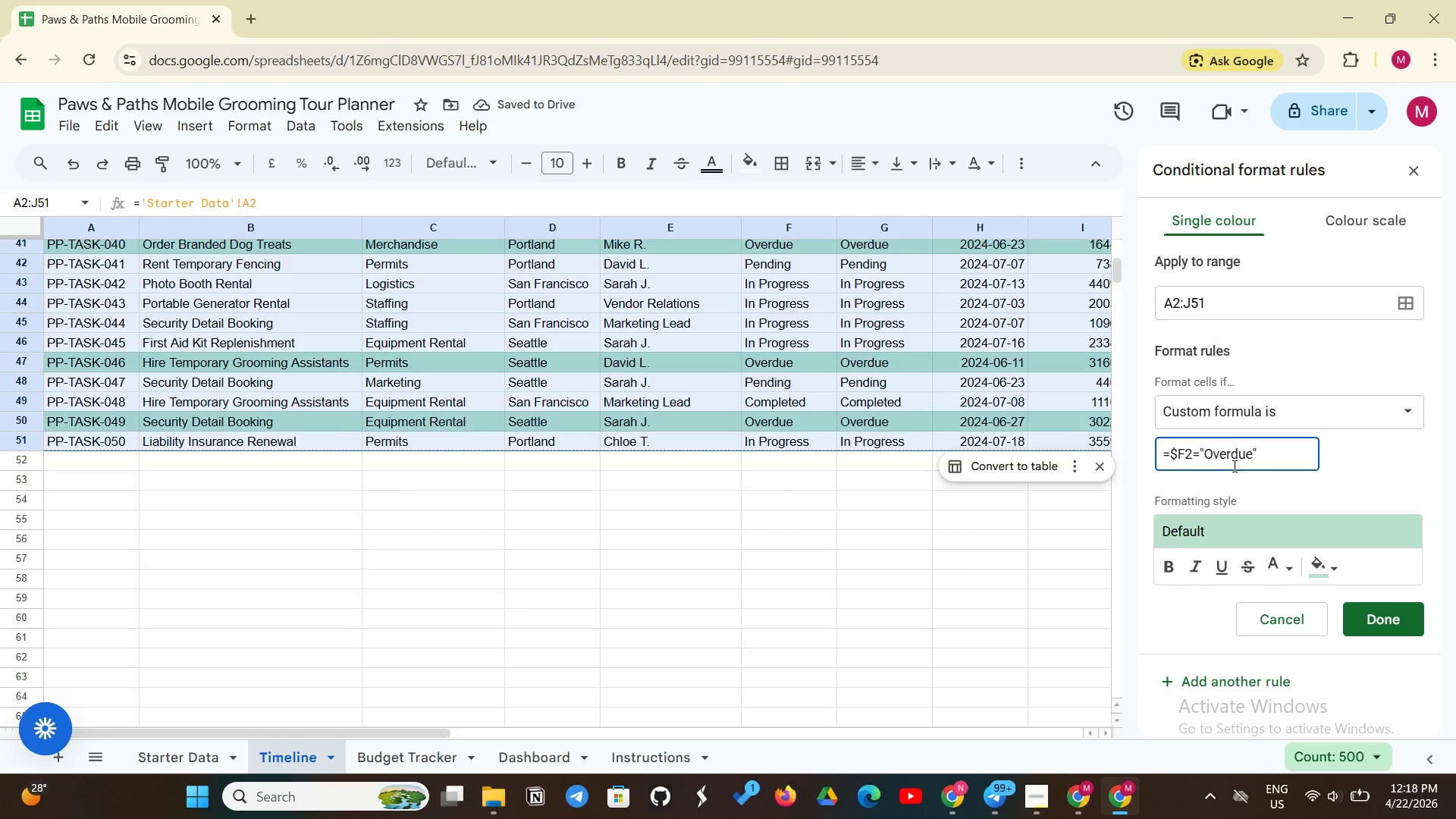 
left_click([1320, 563])
 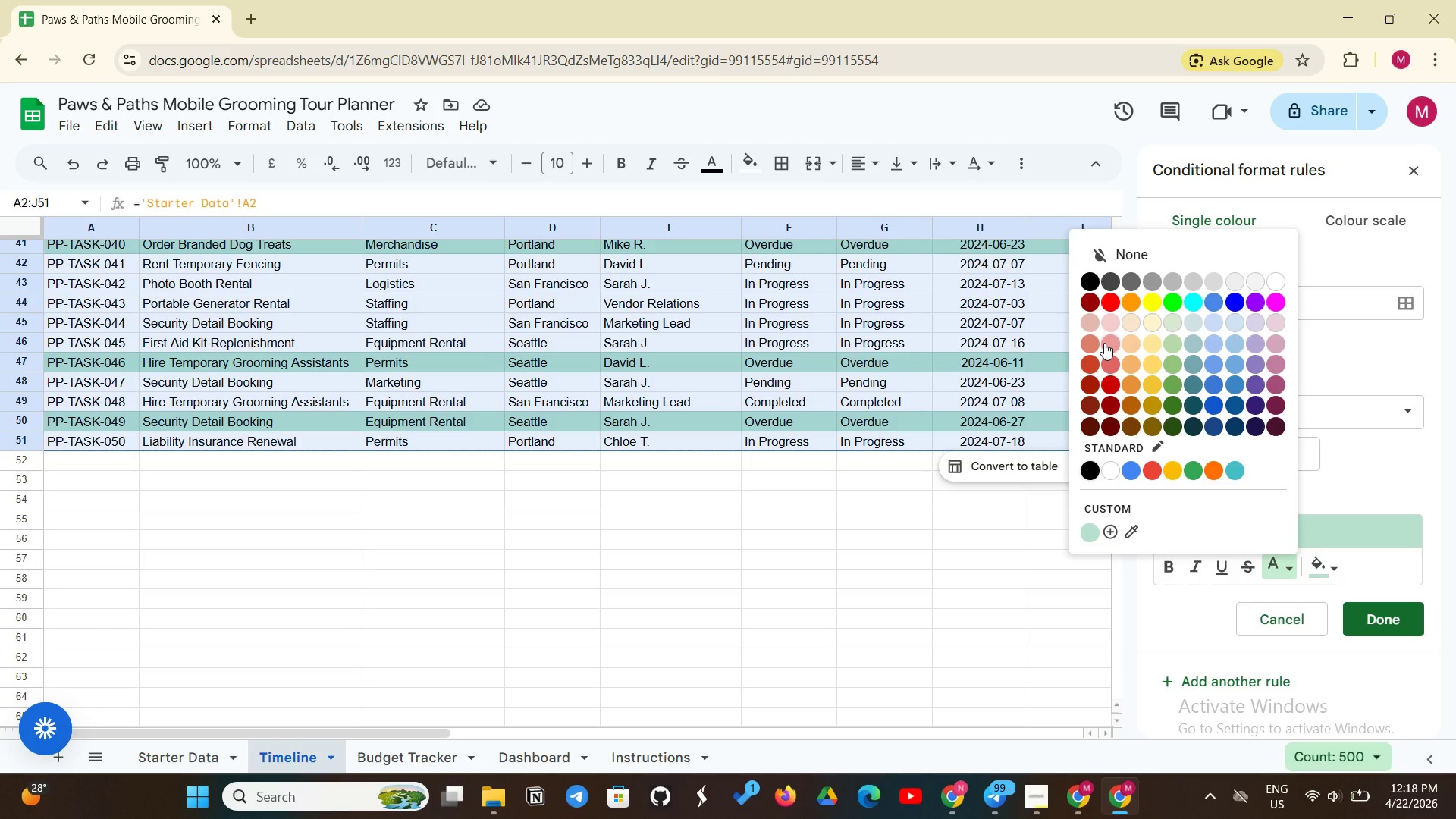 
left_click([1104, 343])
 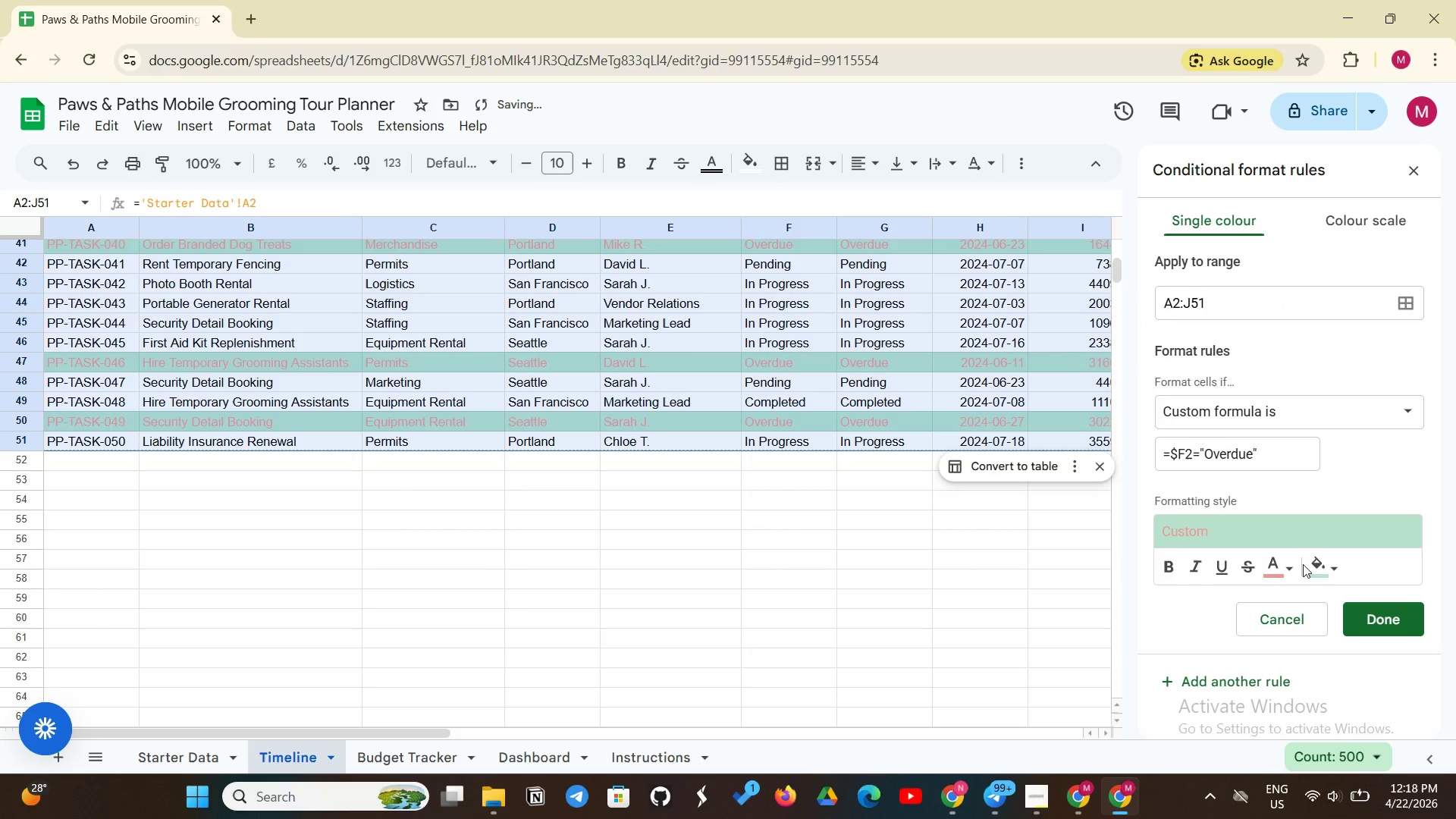 
left_click([1333, 560])
 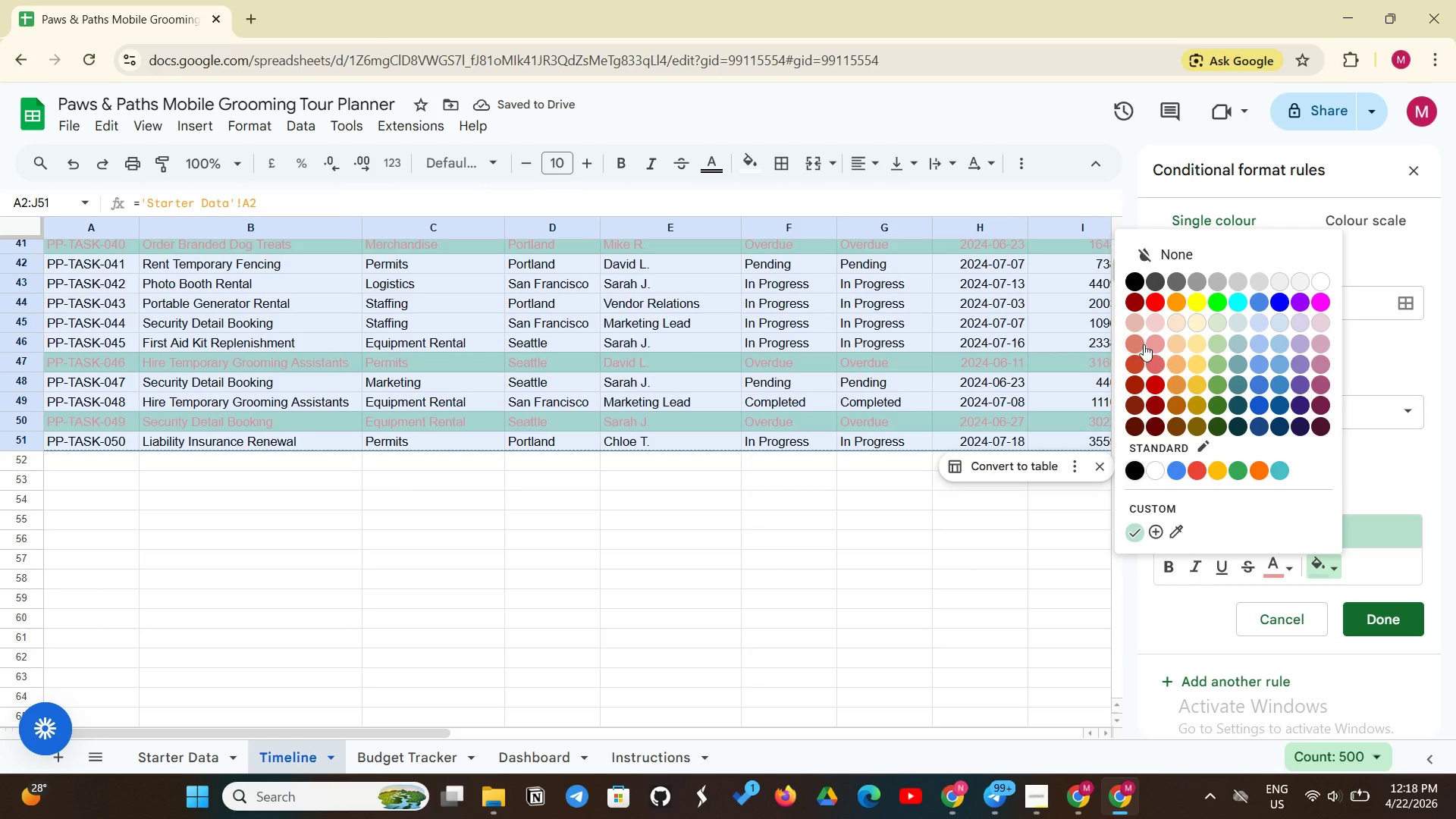 
left_click([1150, 339])
 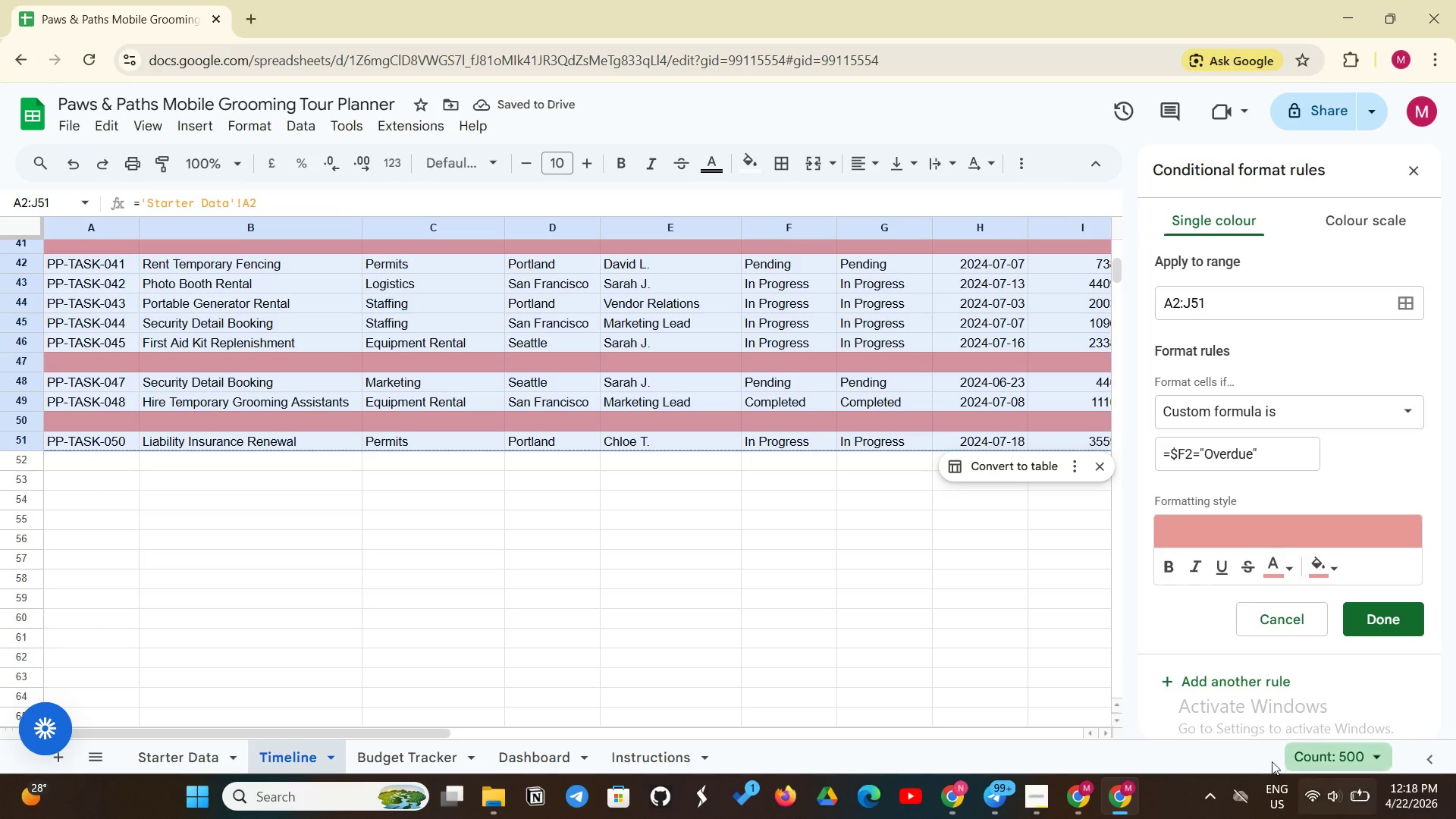 
wait(5.61)
 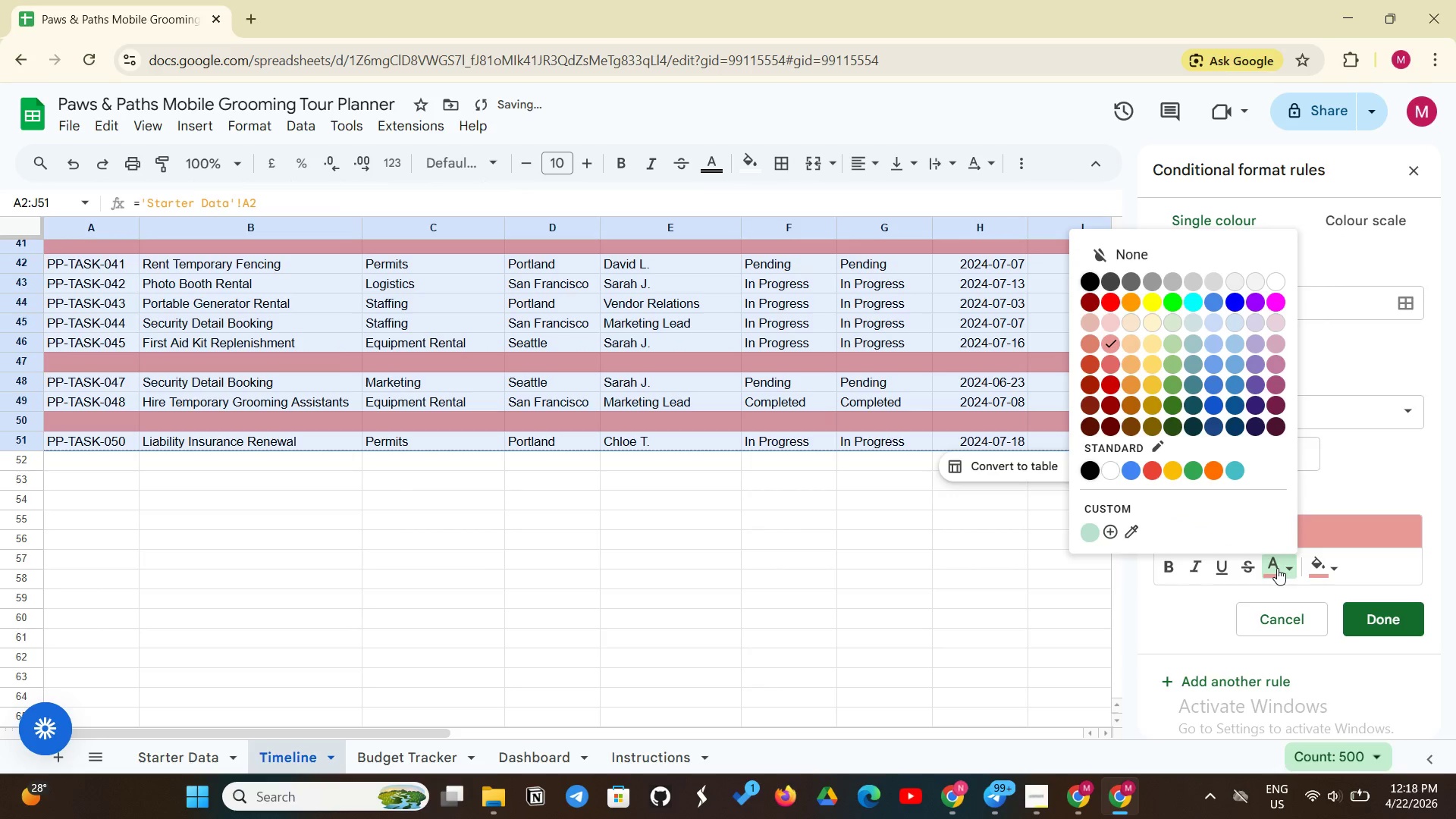 
left_click([1271, 564])
 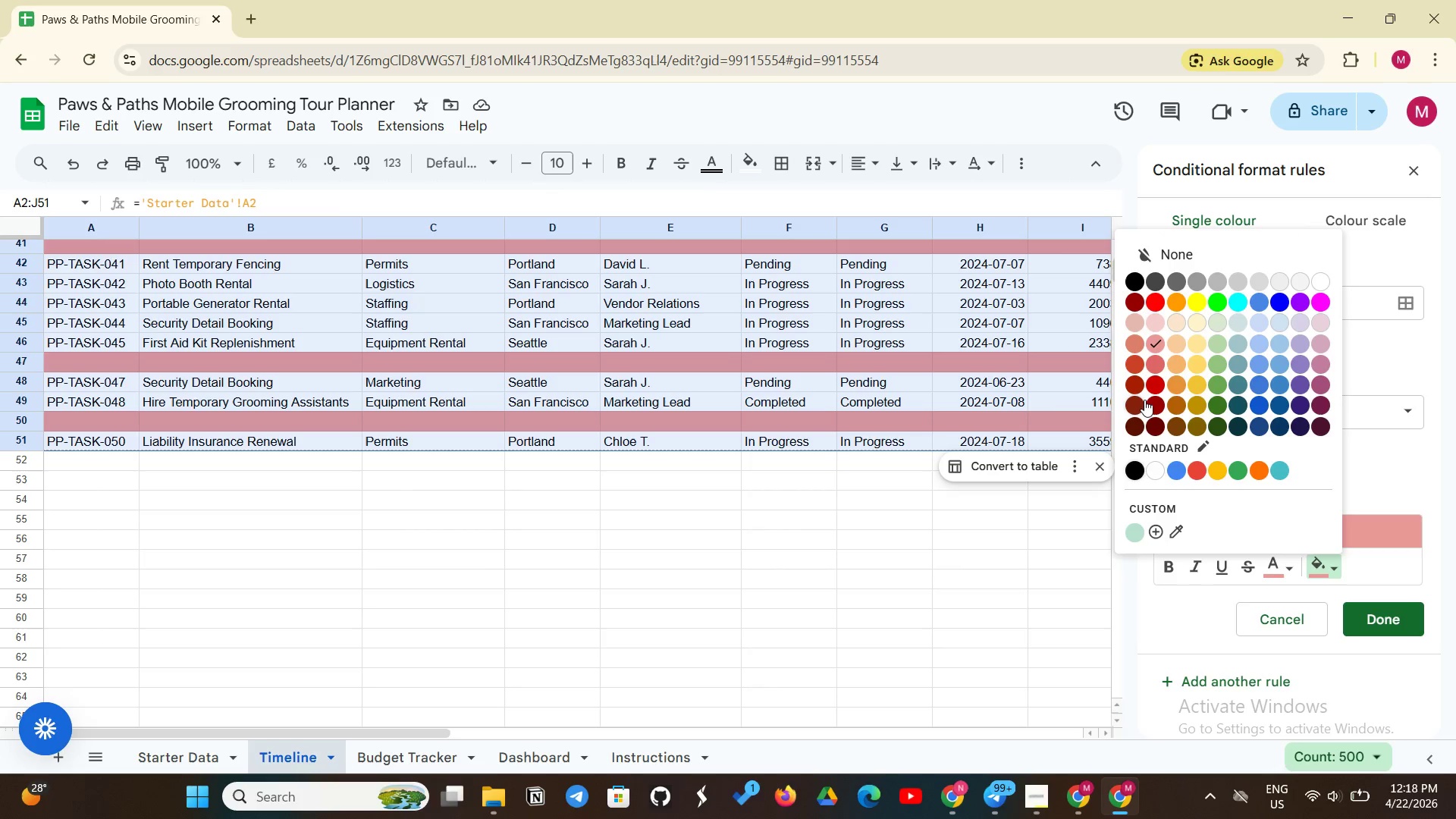 
left_click([1147, 399])
 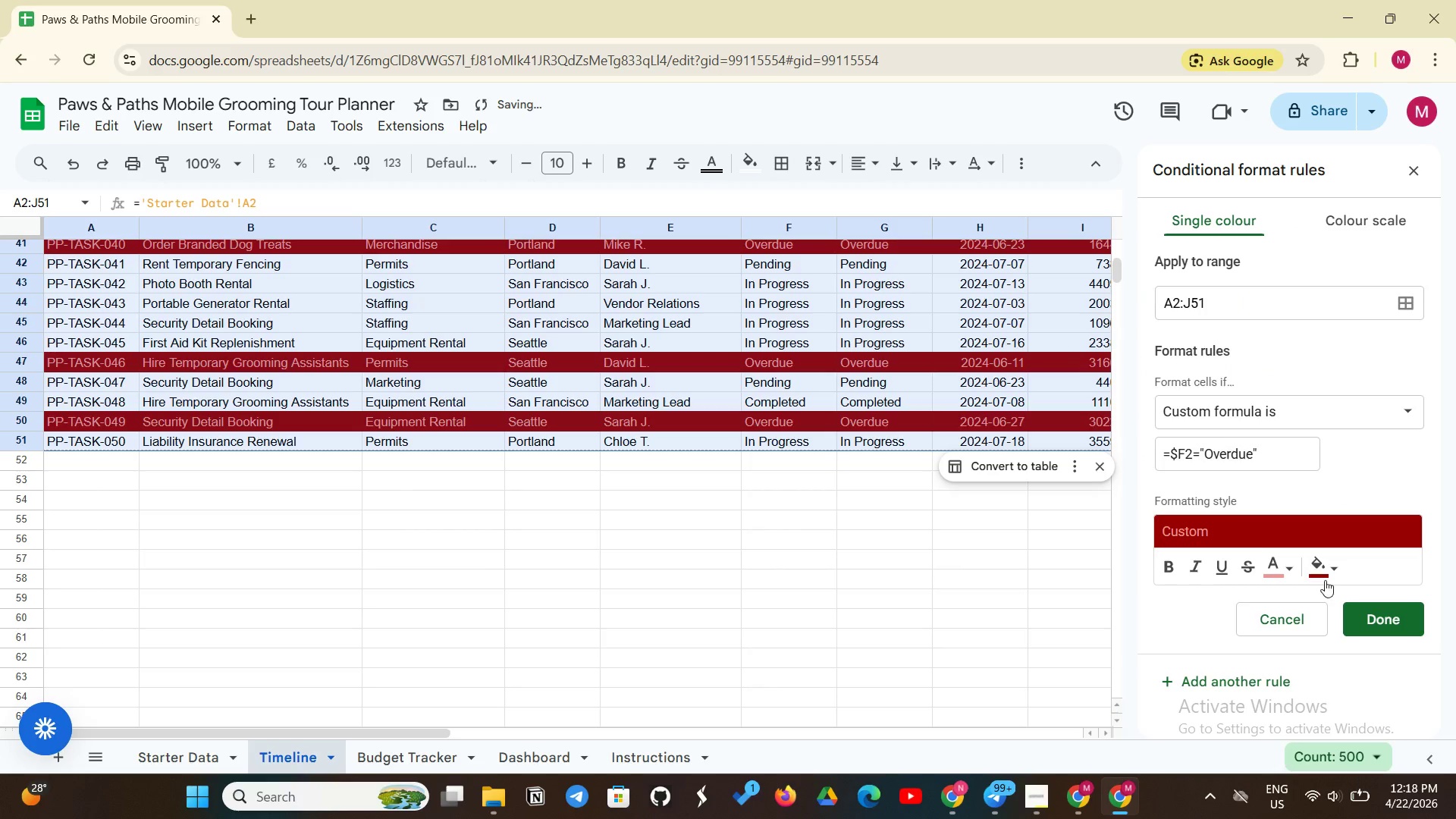 
left_click([1325, 577])
 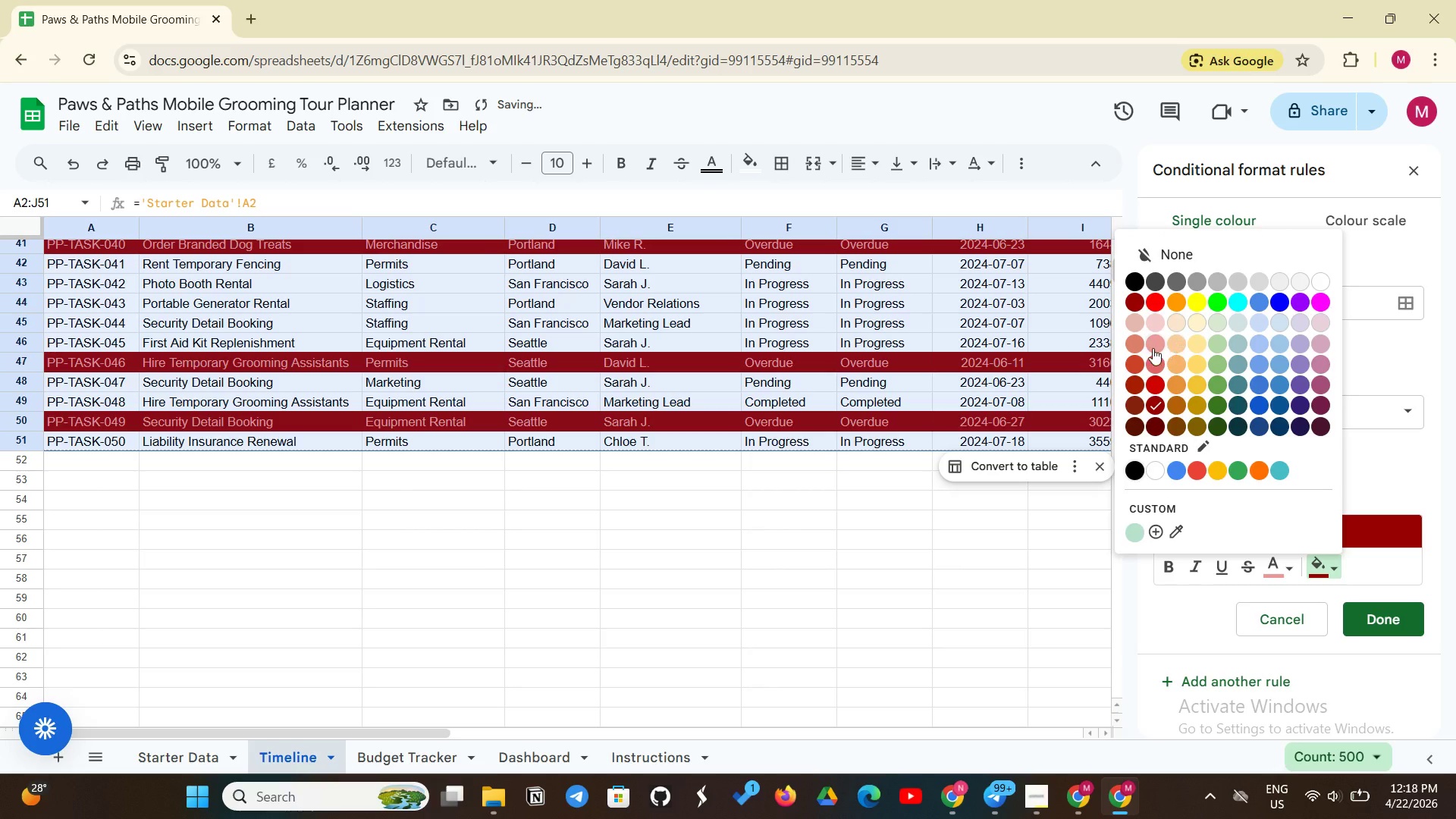 
left_click([1153, 348])
 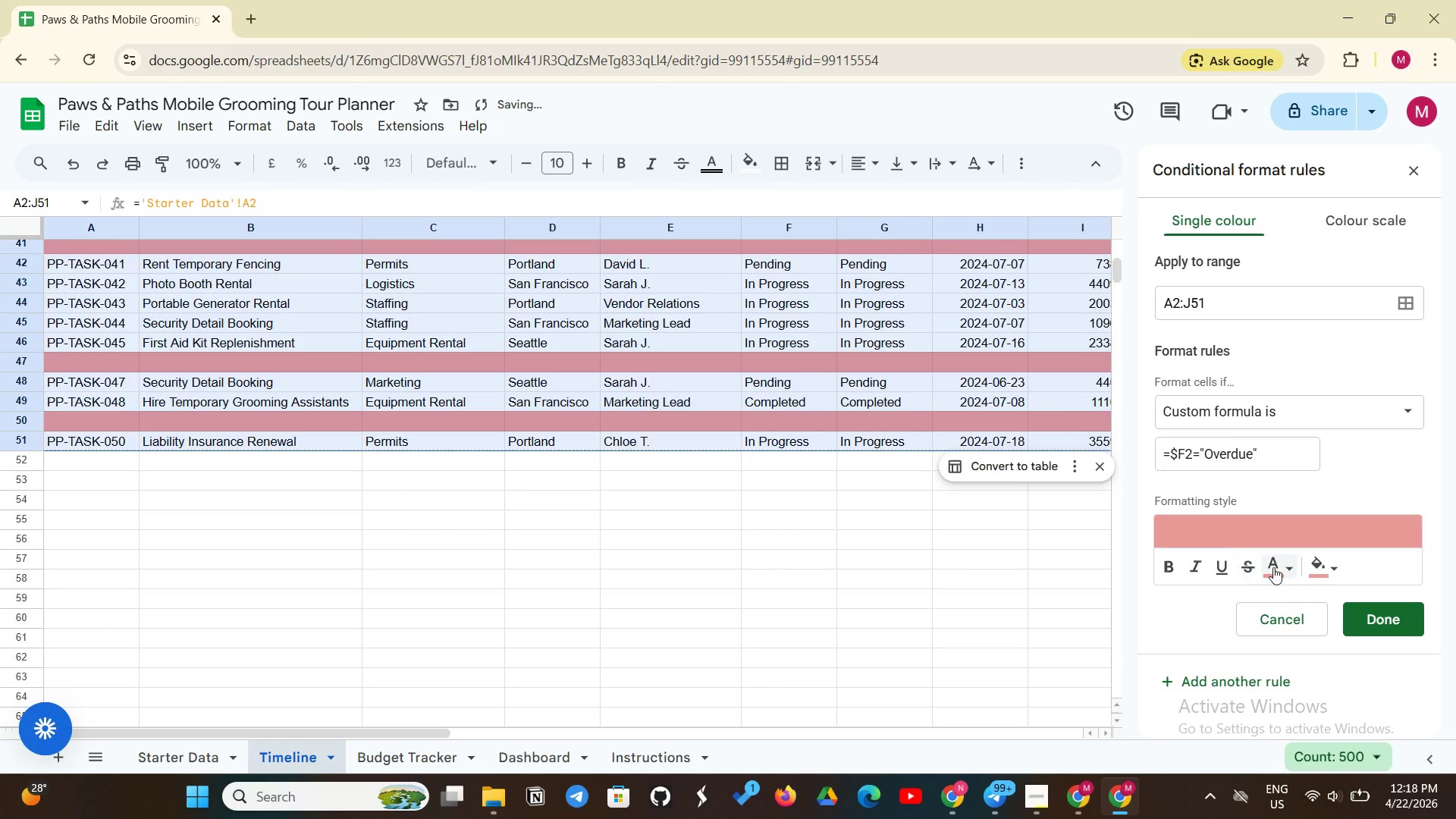 
left_click([1274, 567])
 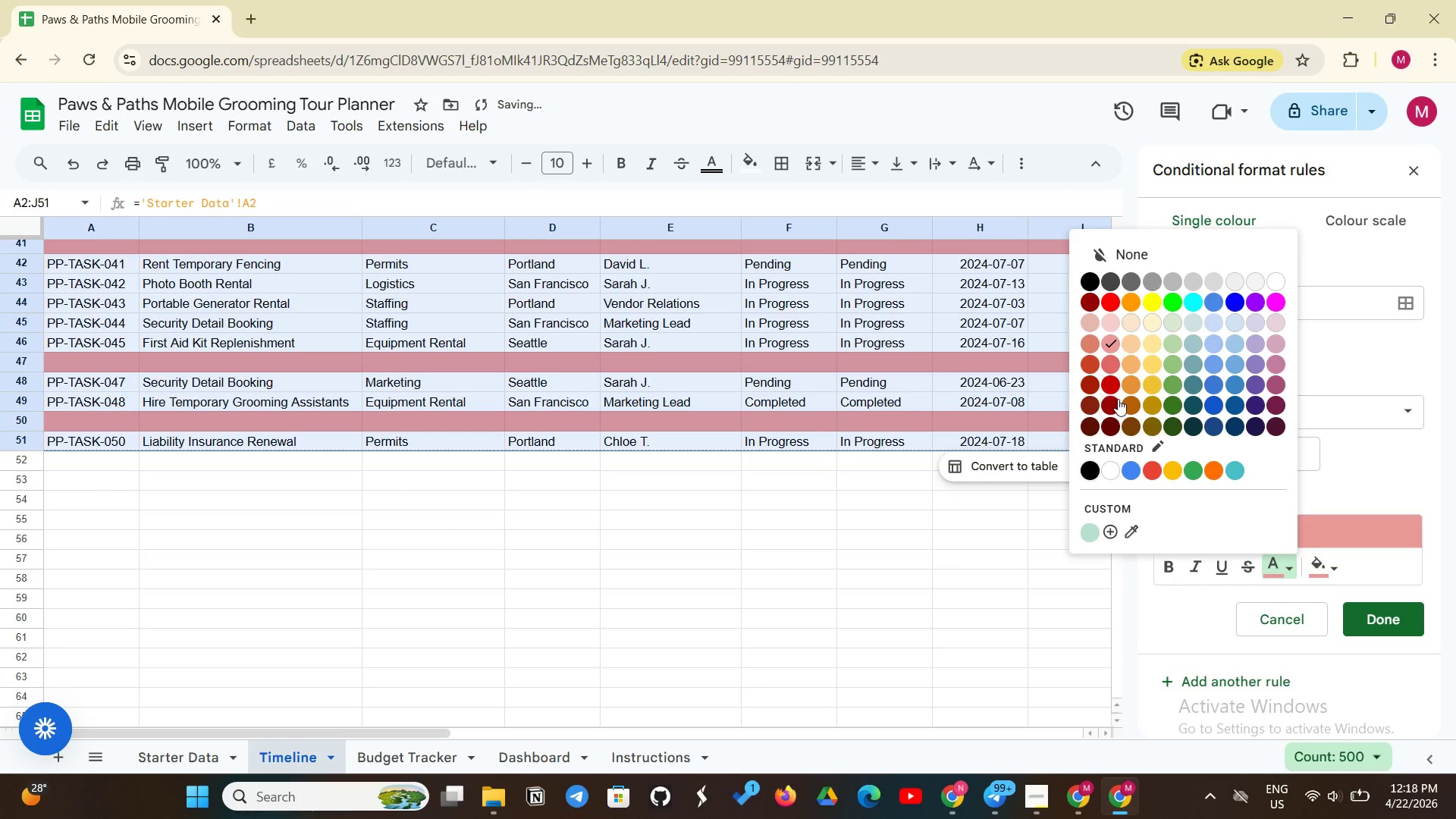 
left_click([1118, 399])
 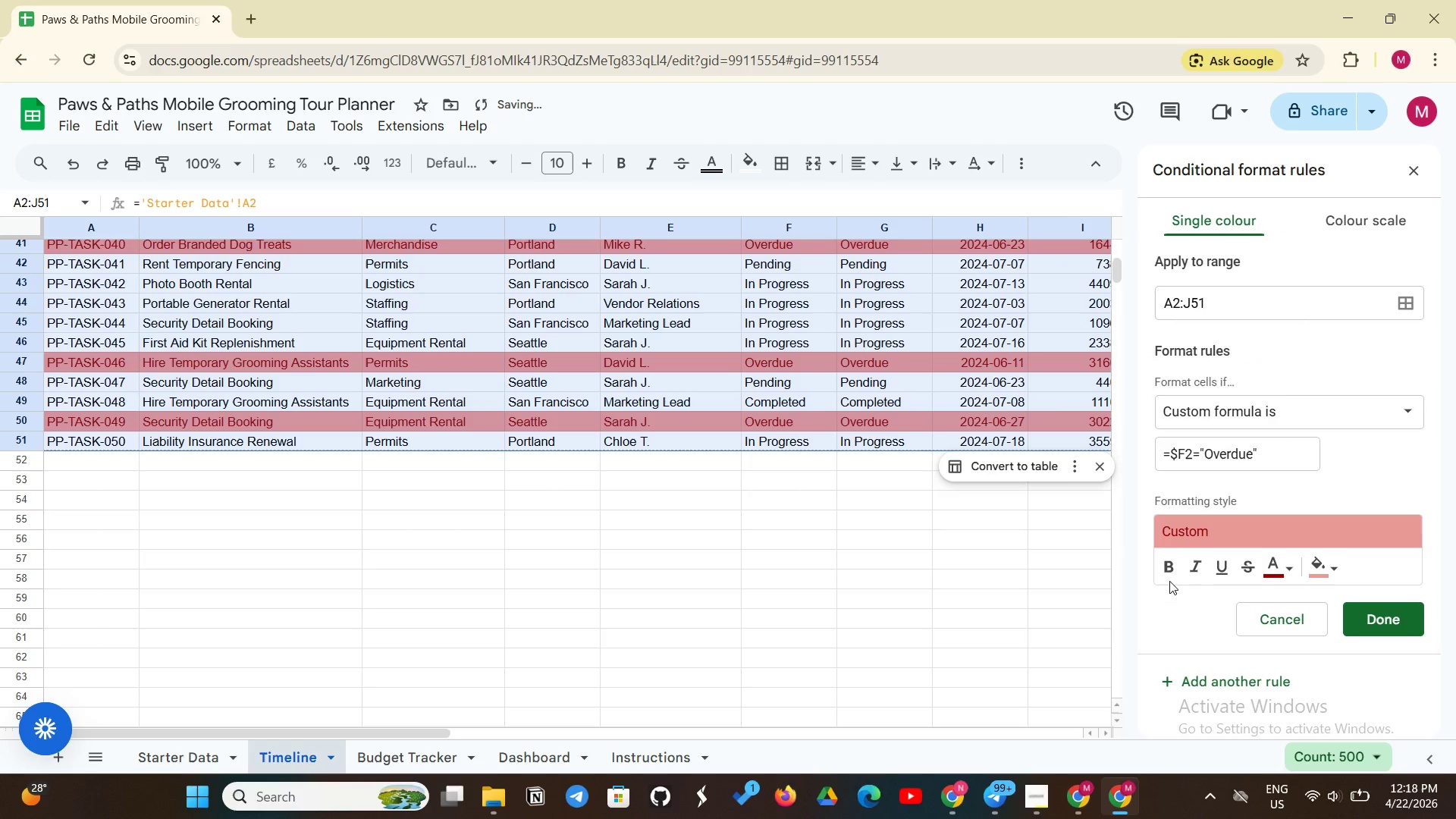 
left_click([1174, 576])
 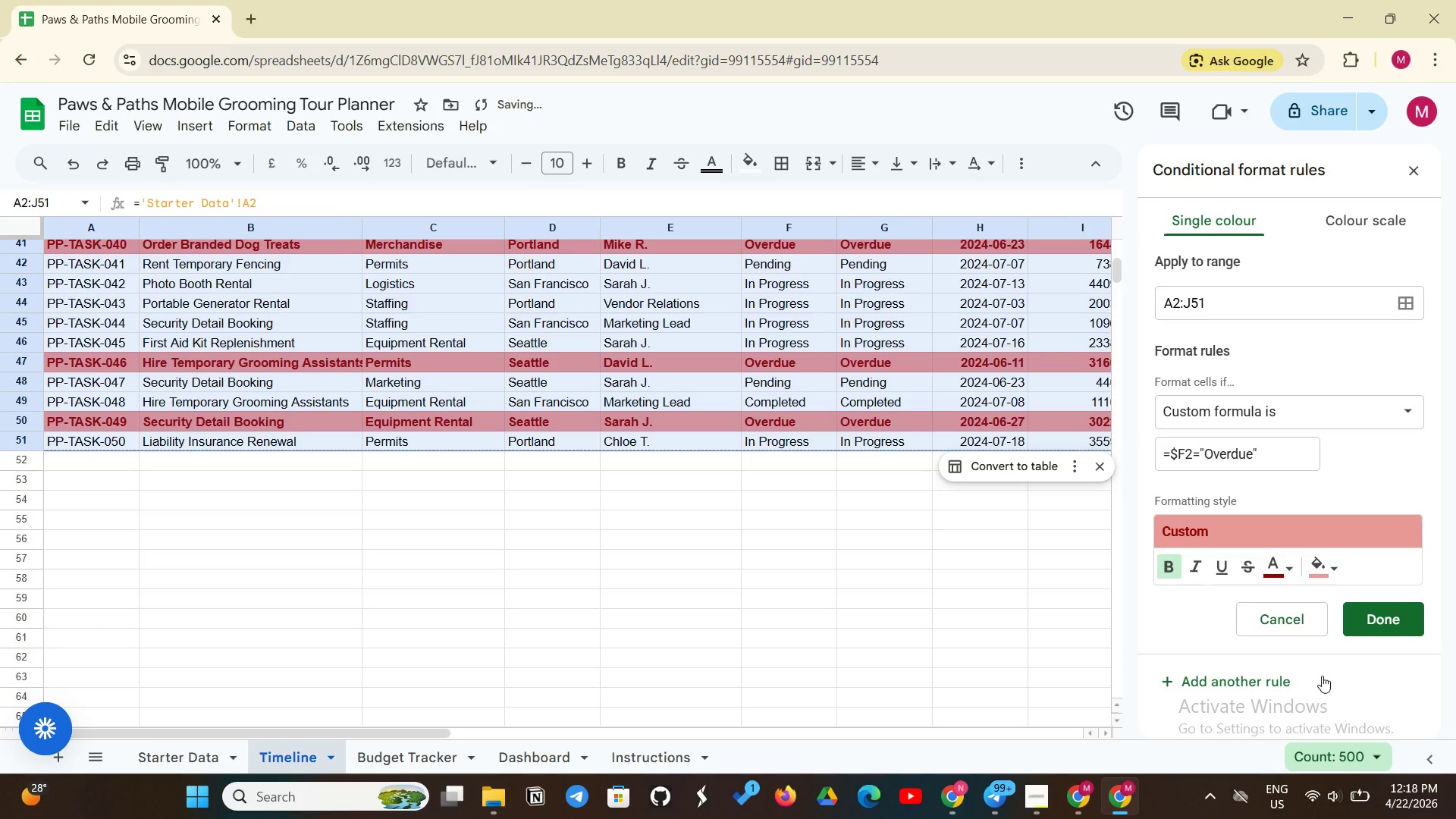 
wait(17.03)
 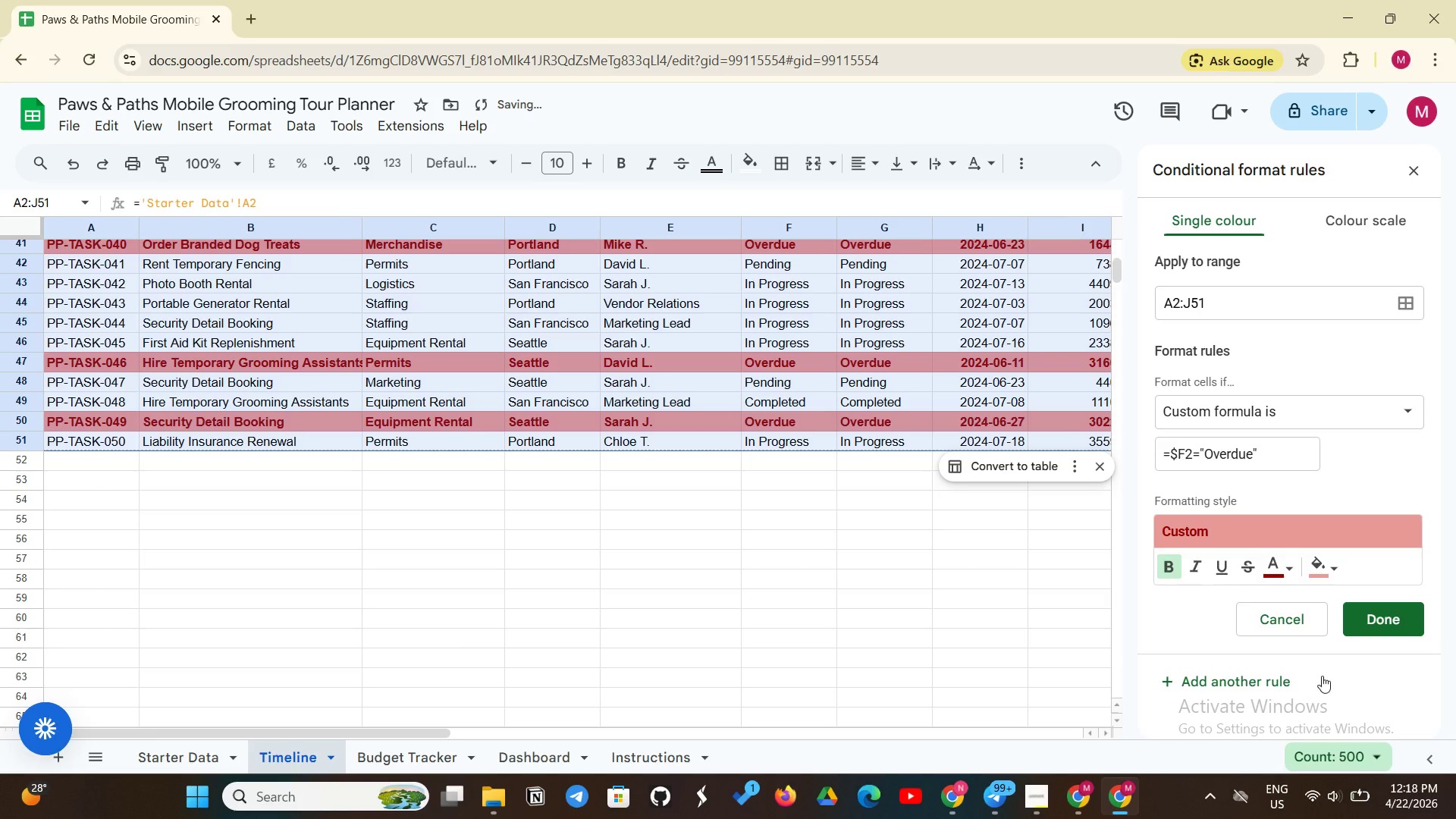 
left_click([1398, 619])
 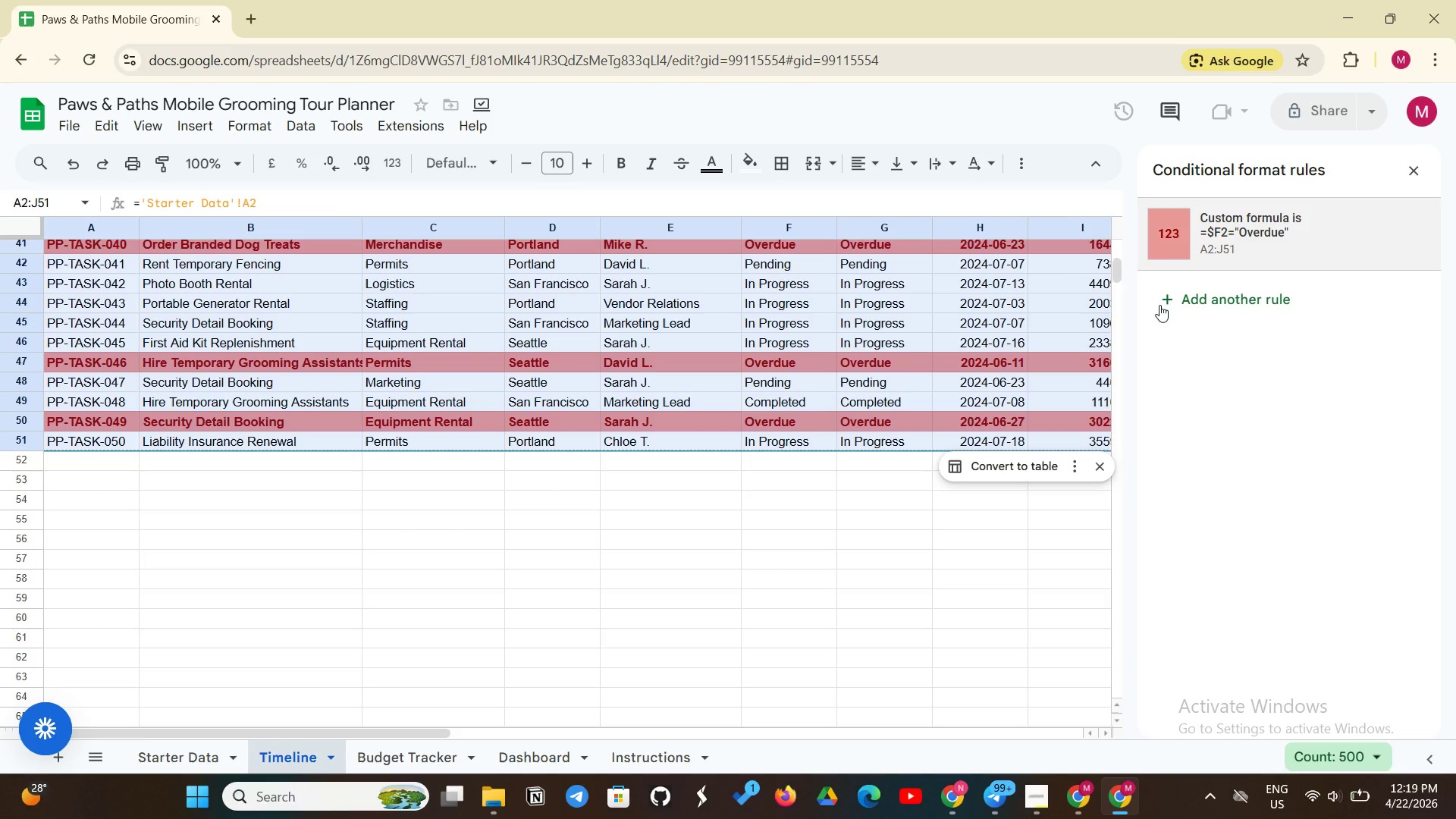 
left_click([1161, 306])
 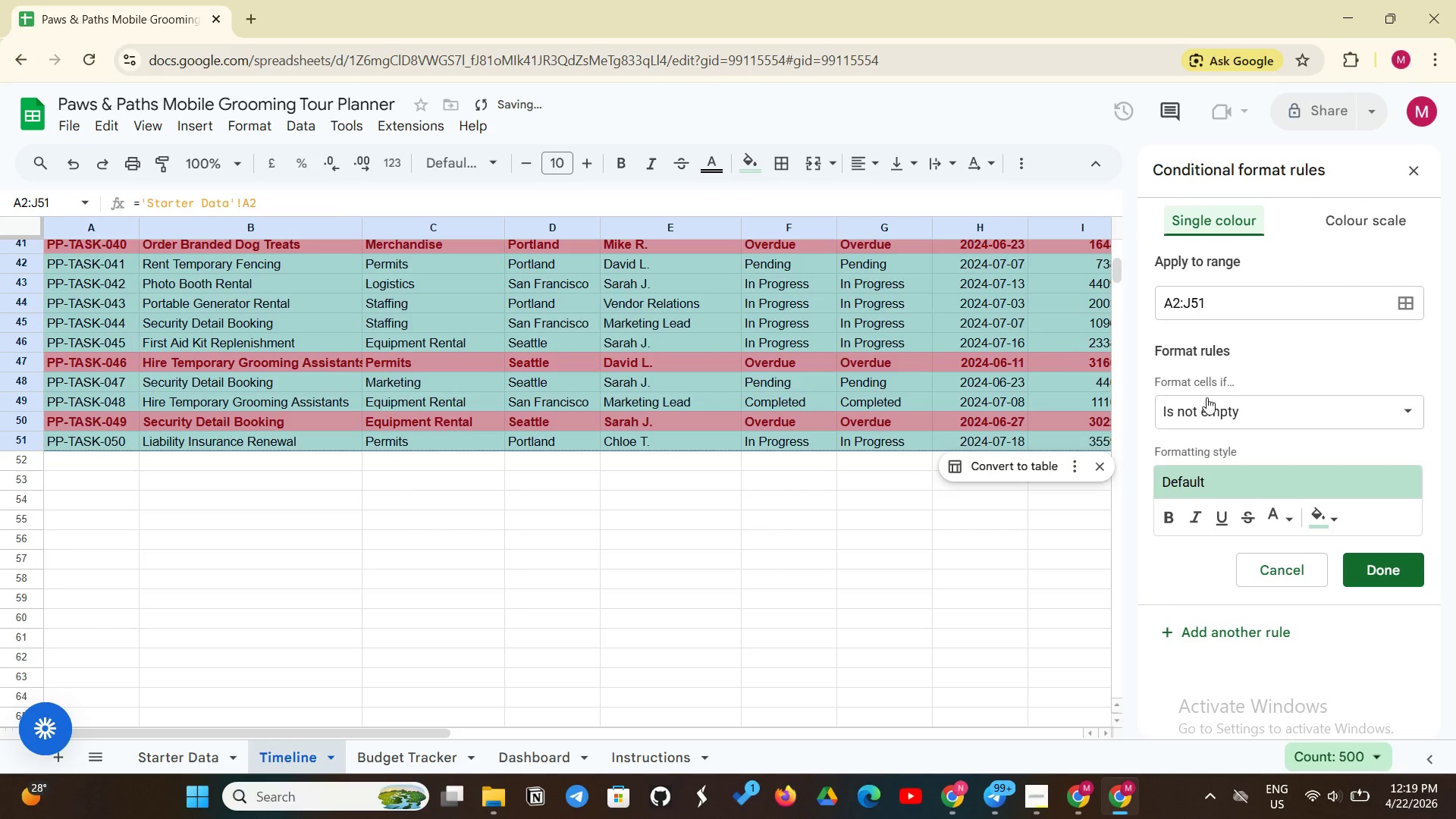 
left_click([1207, 397])
 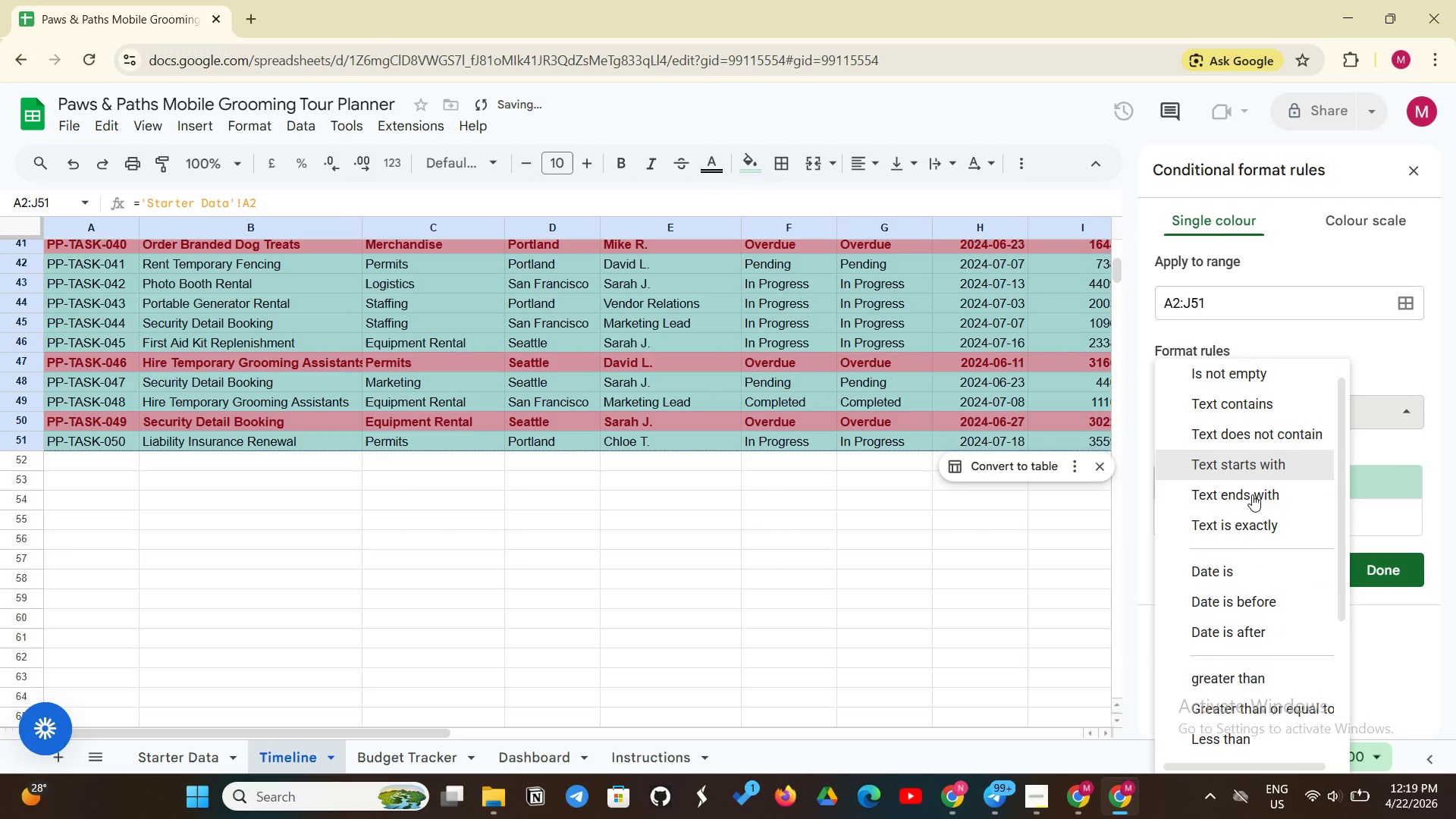 
scroll: coordinate [1245, 558], scroll_direction: down, amount: 8.0
 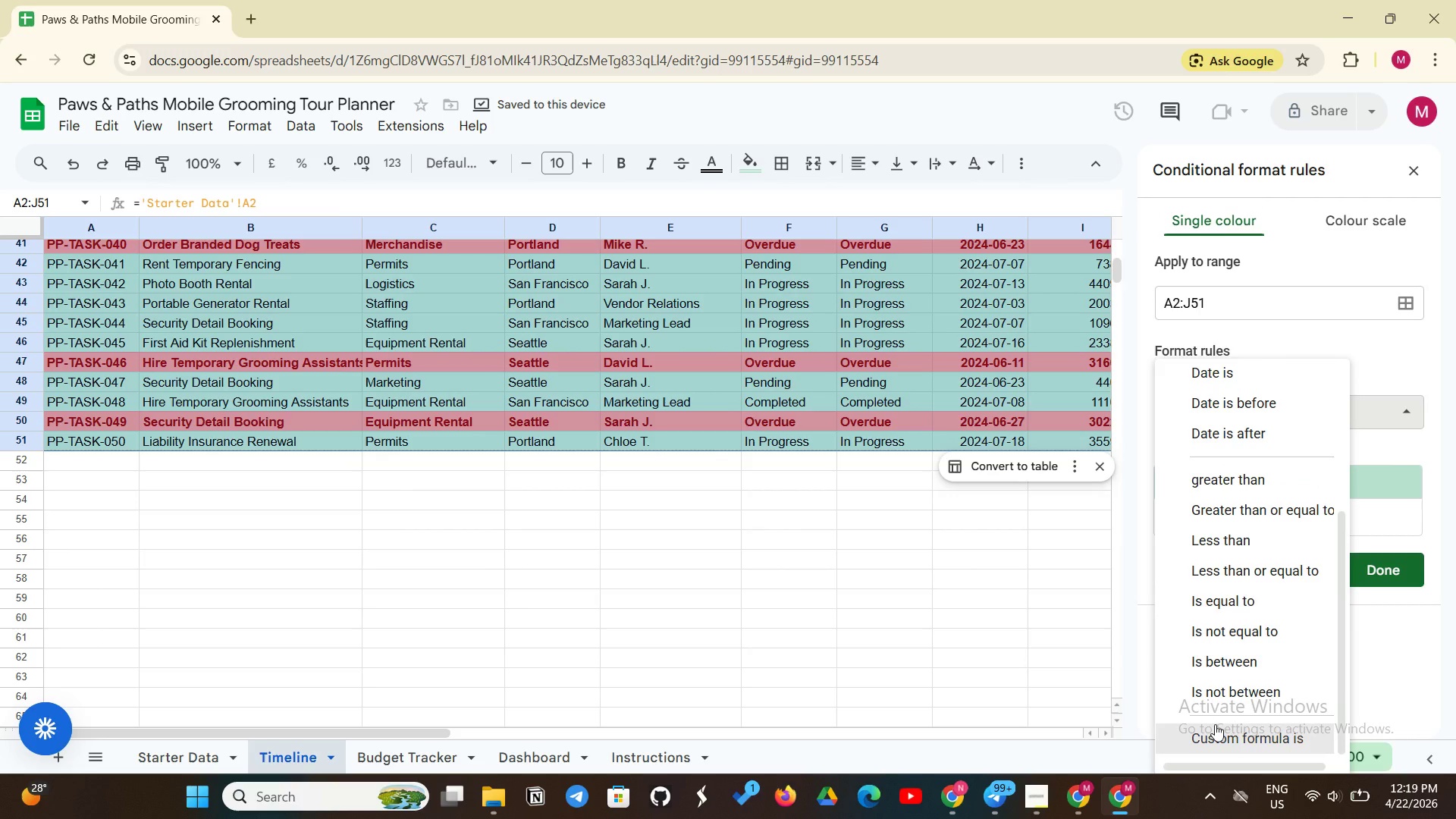 
left_click([1215, 726])
 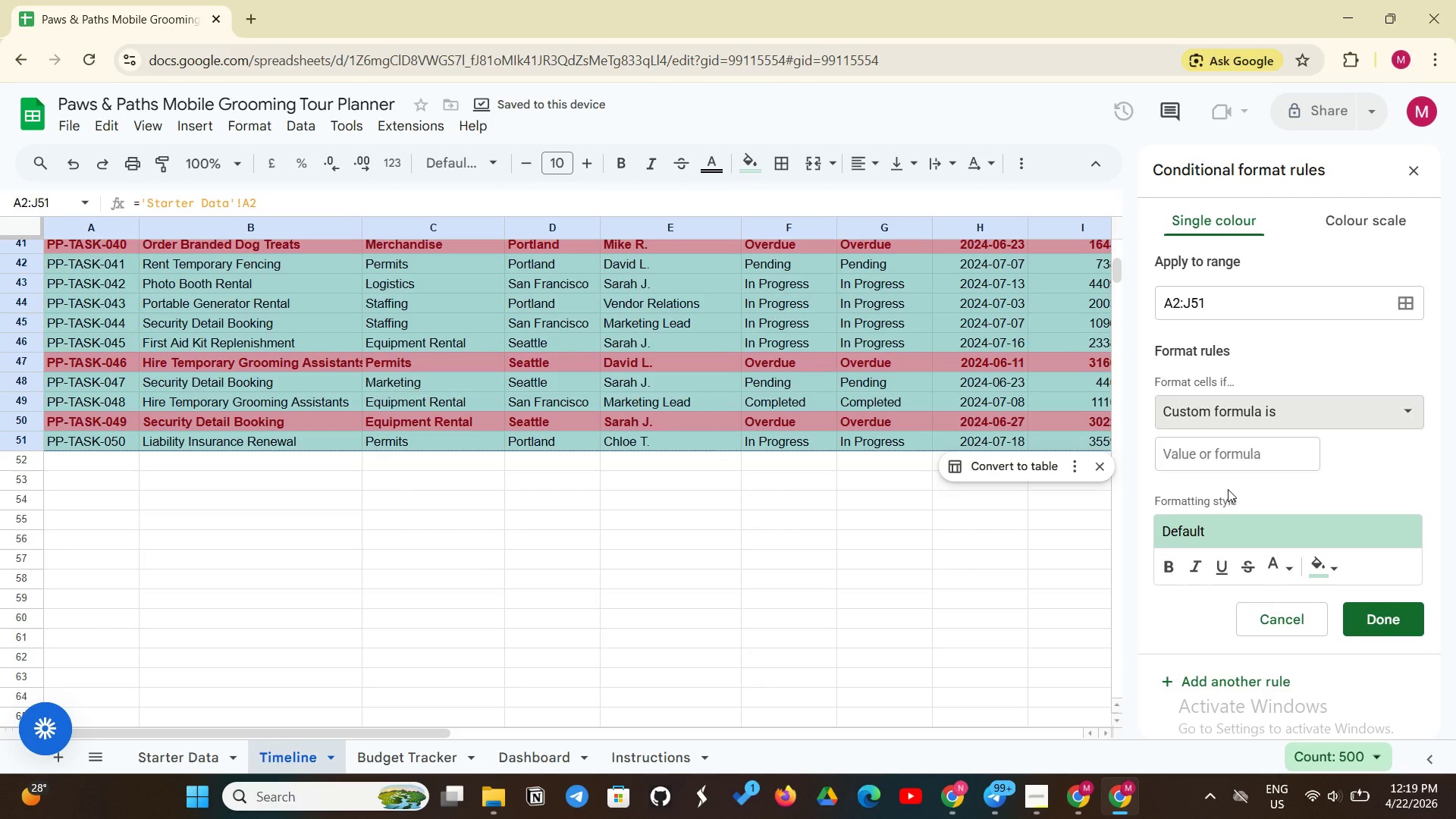 
left_click([1225, 460])
 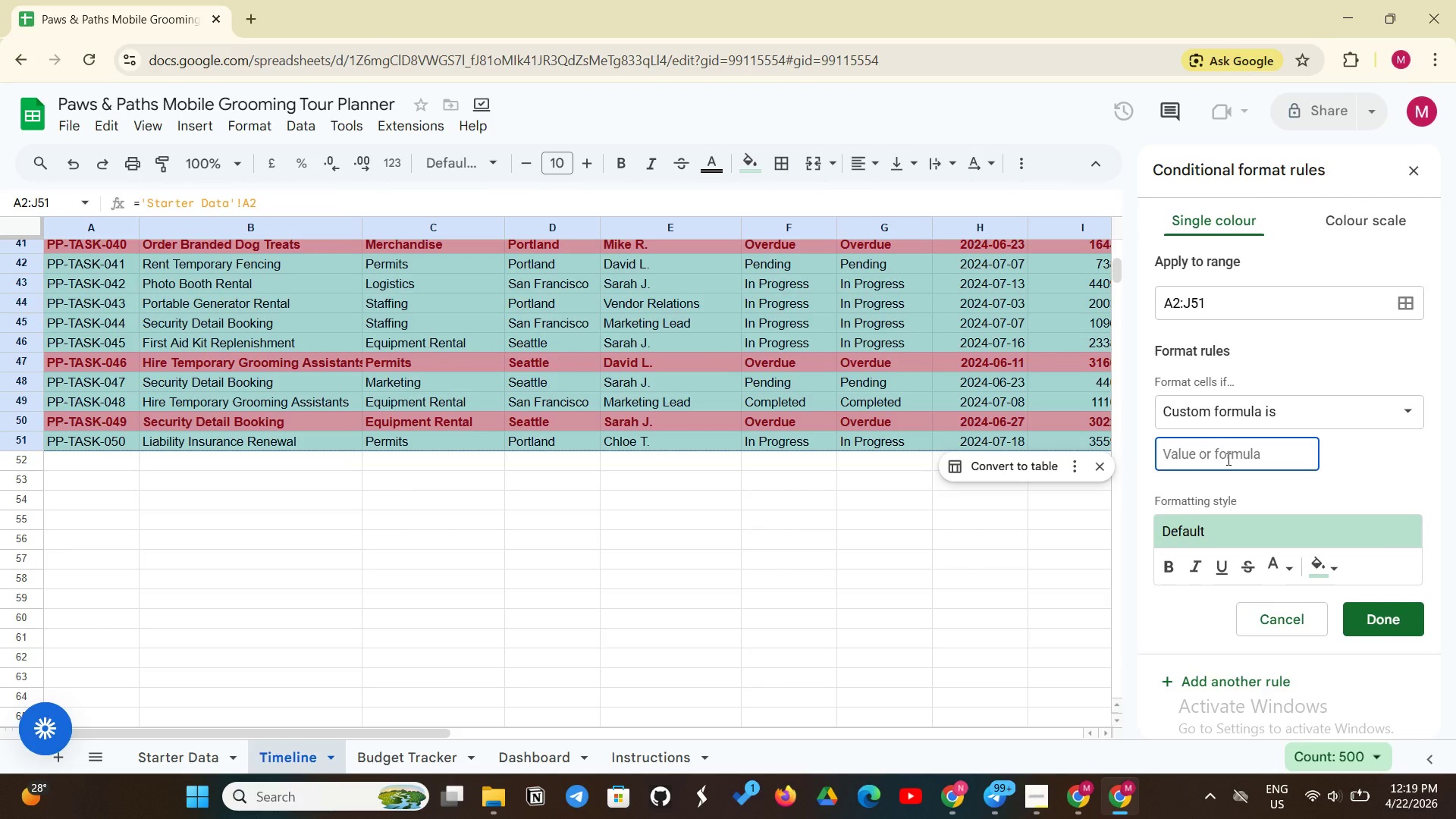 
type(=$F2="In Progress")
 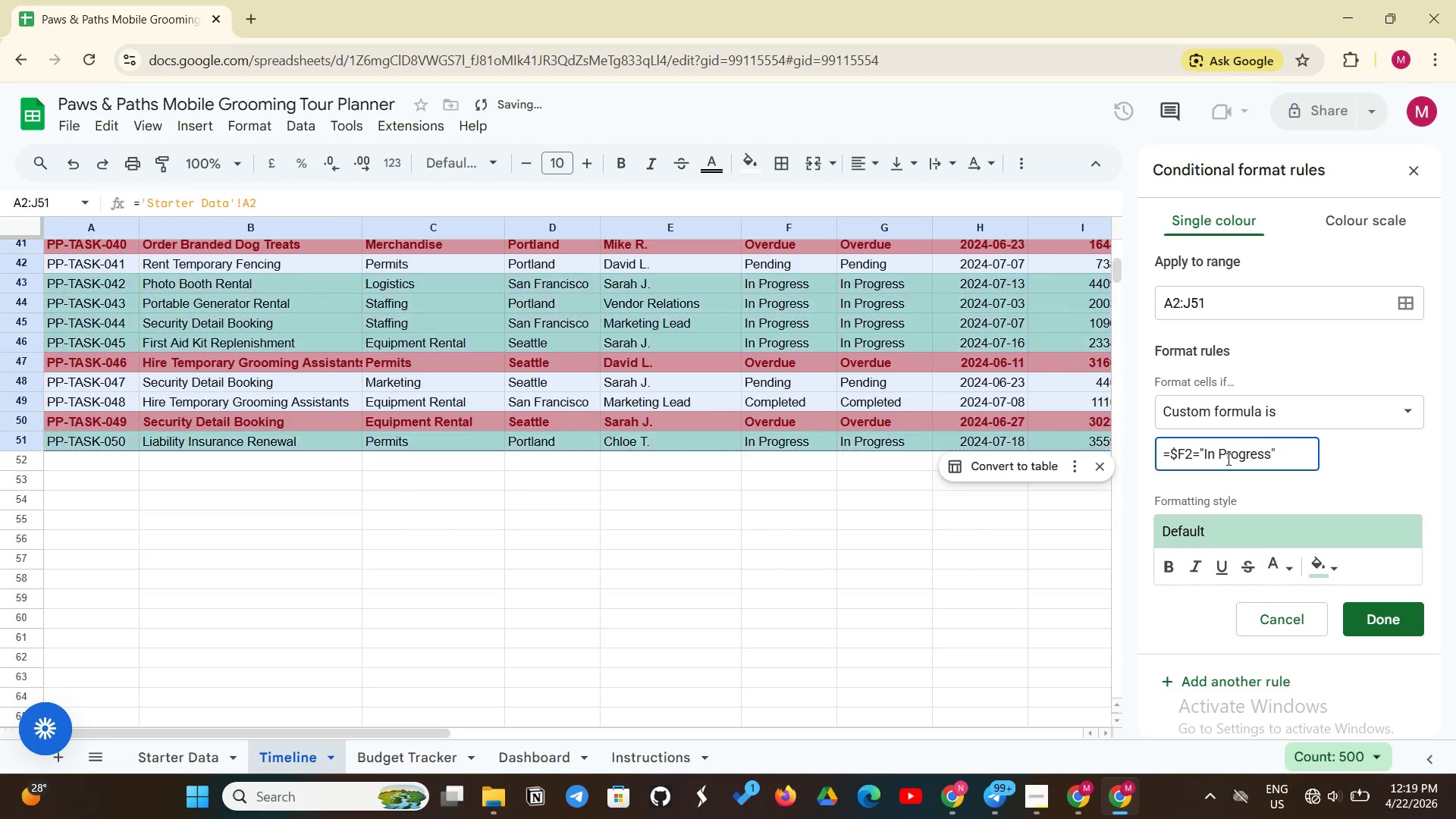 
wait(5.44)
 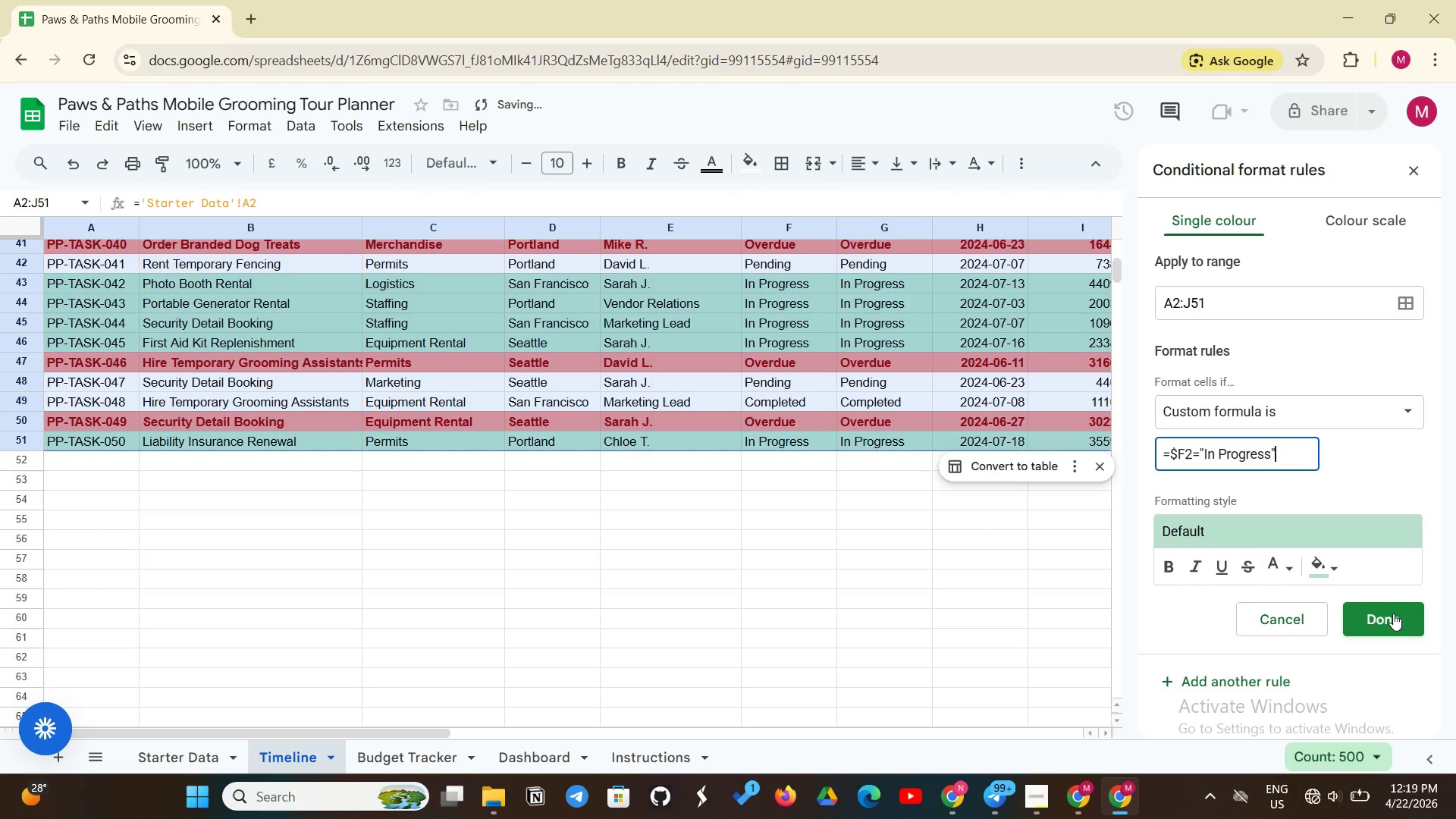 
left_click([1332, 565])
 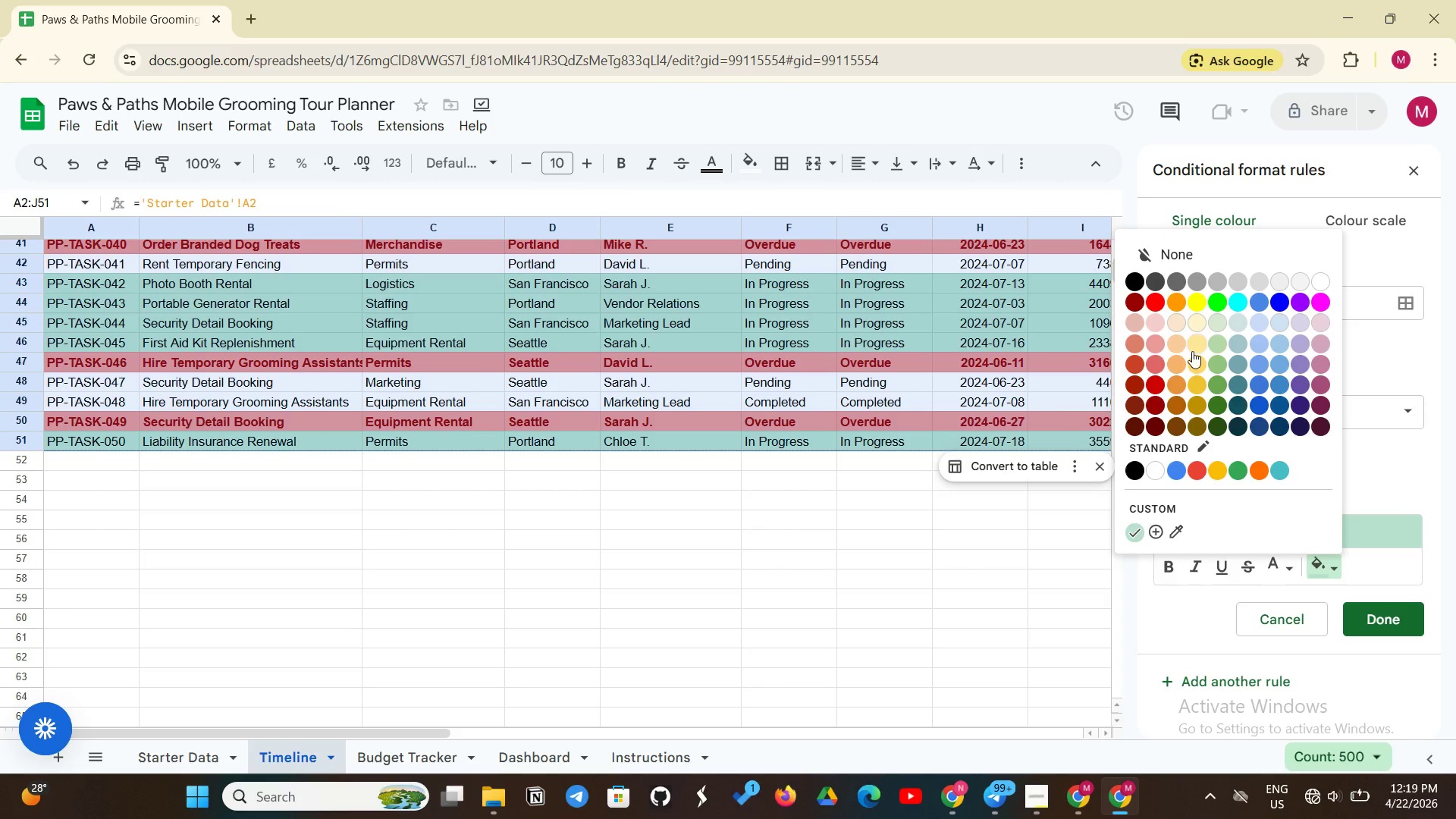 
left_click([1196, 344])
 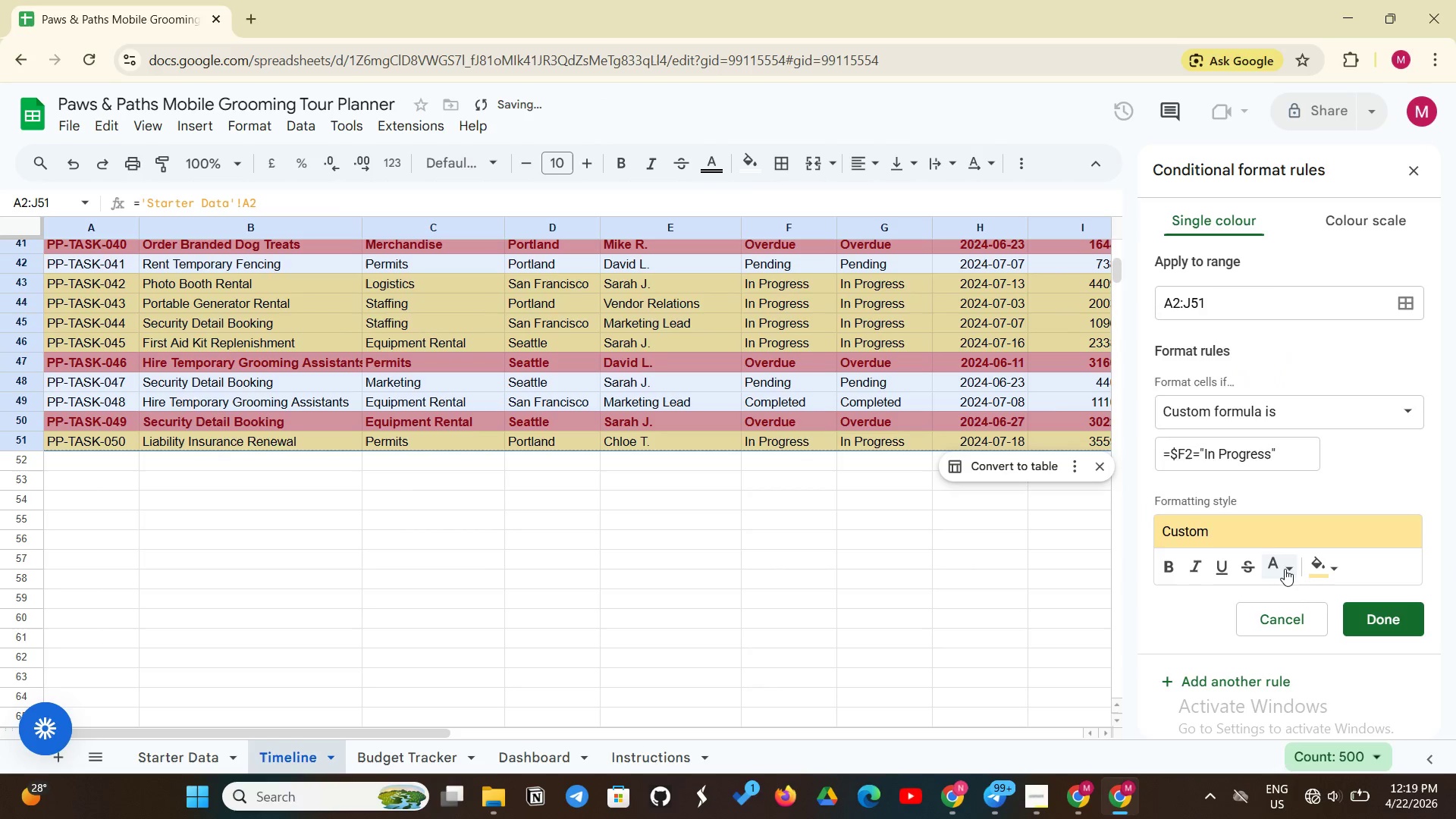 
left_click([1284, 569])
 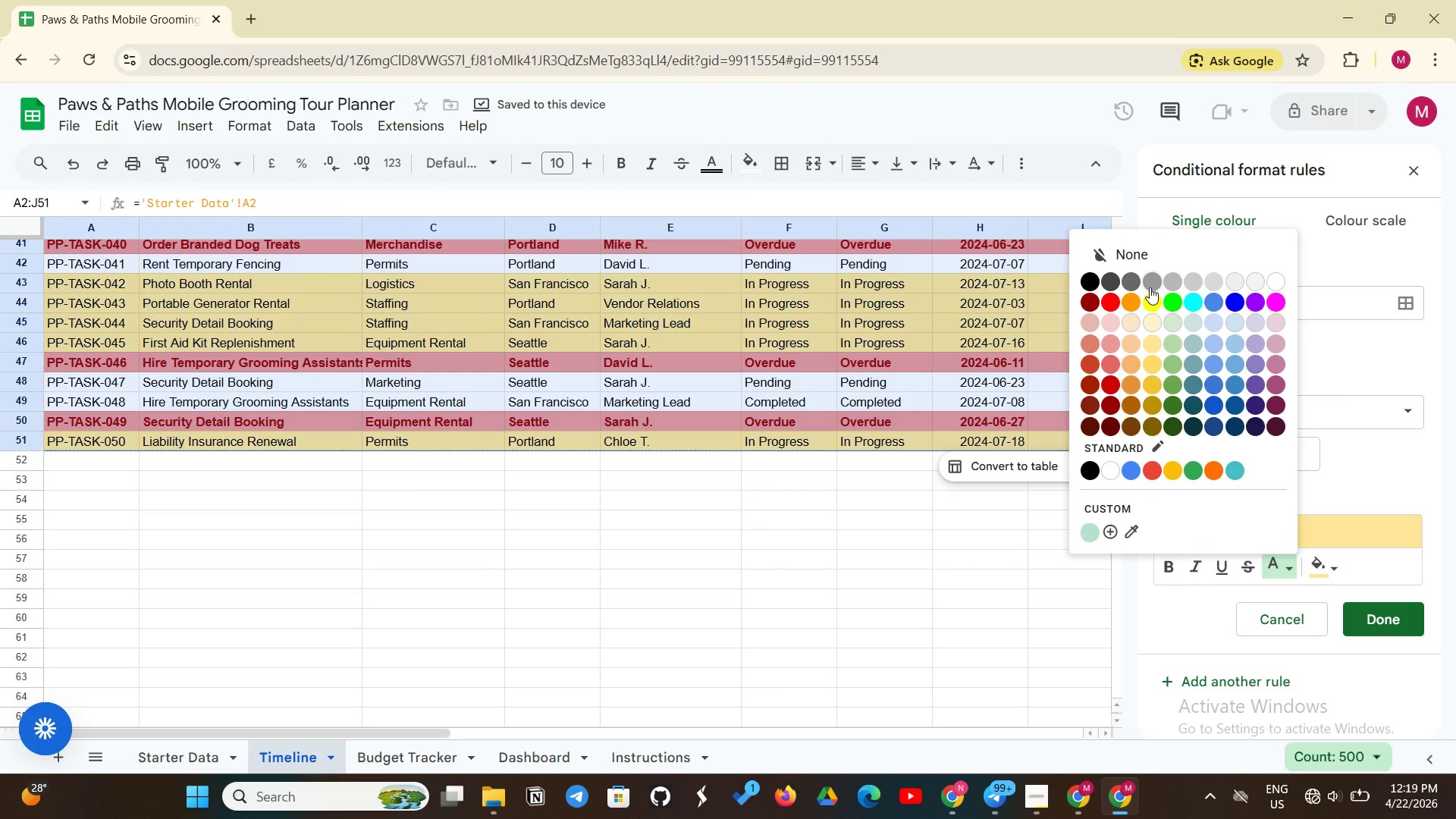 
left_click([1153, 300])
 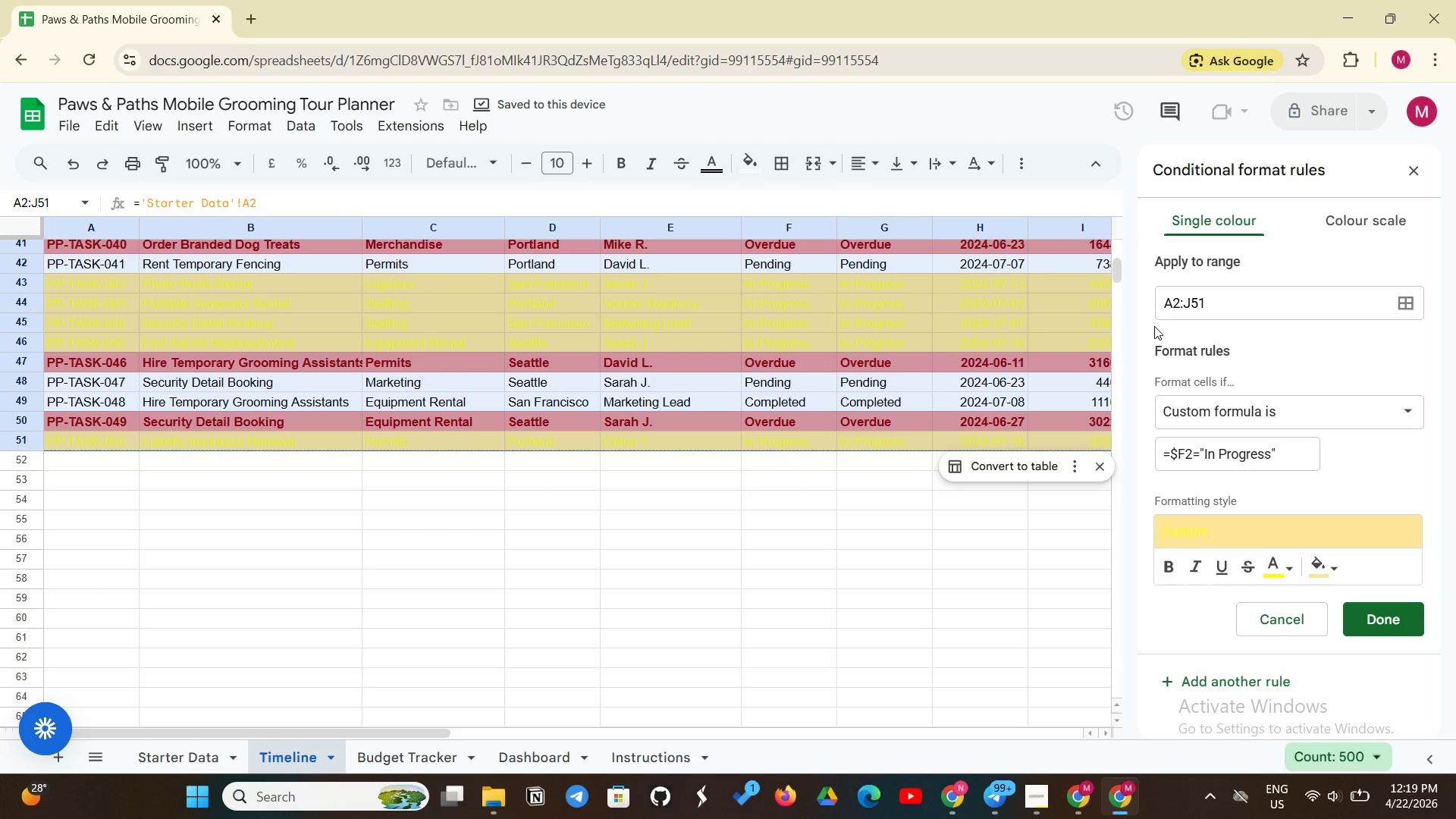 
wait(6.55)
 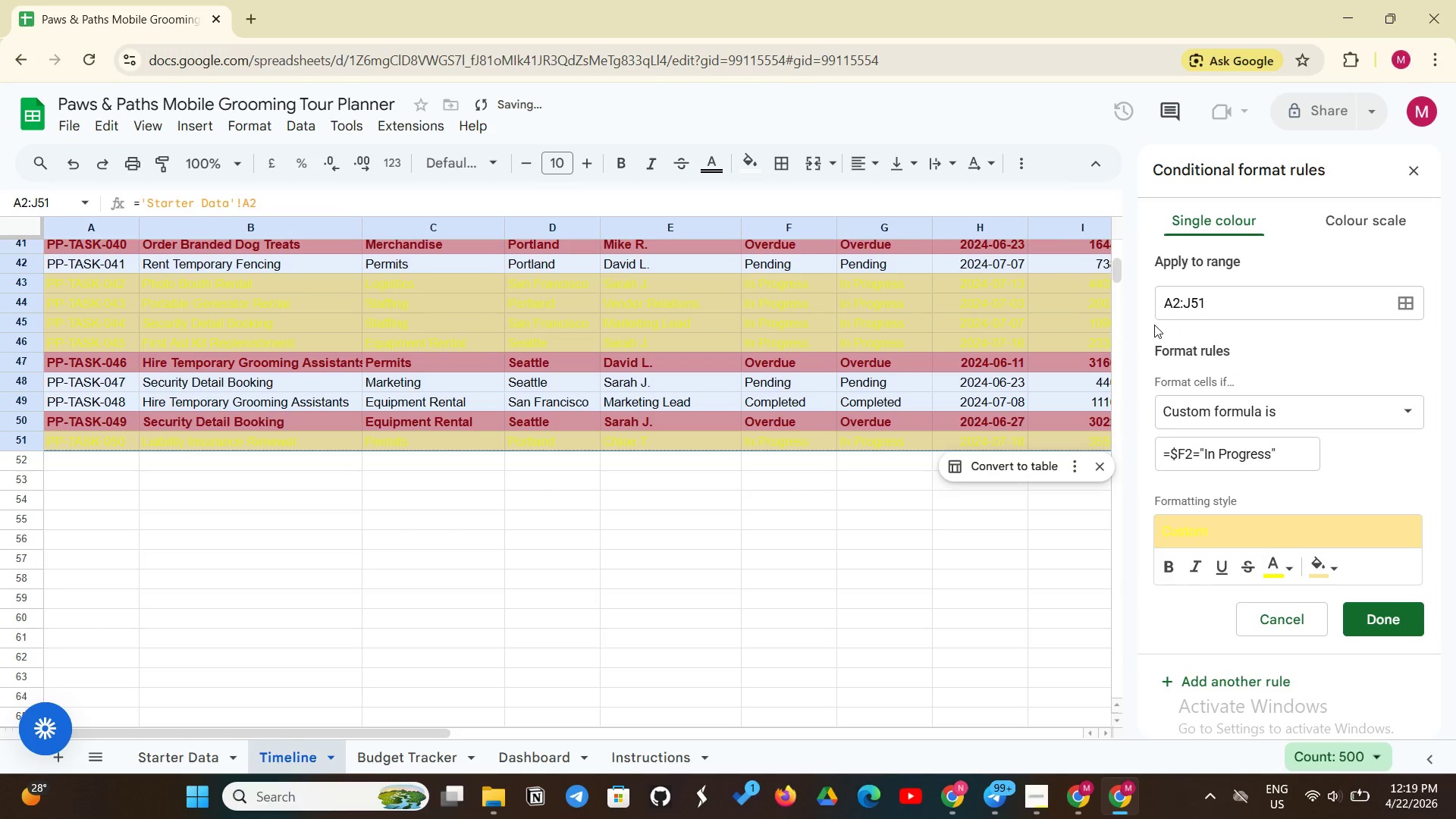 
left_click([1273, 557])
 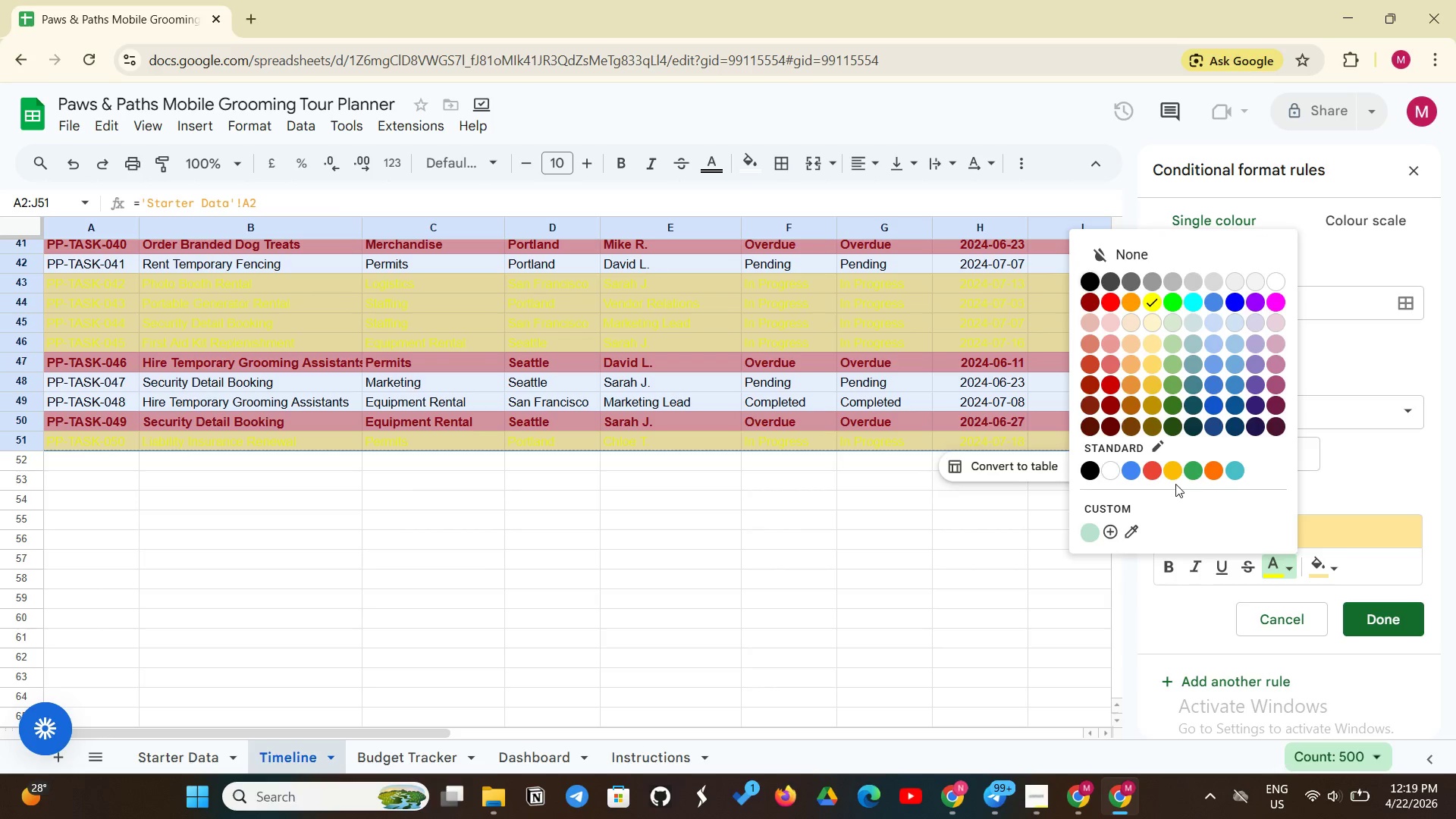 
left_click([1175, 466])
 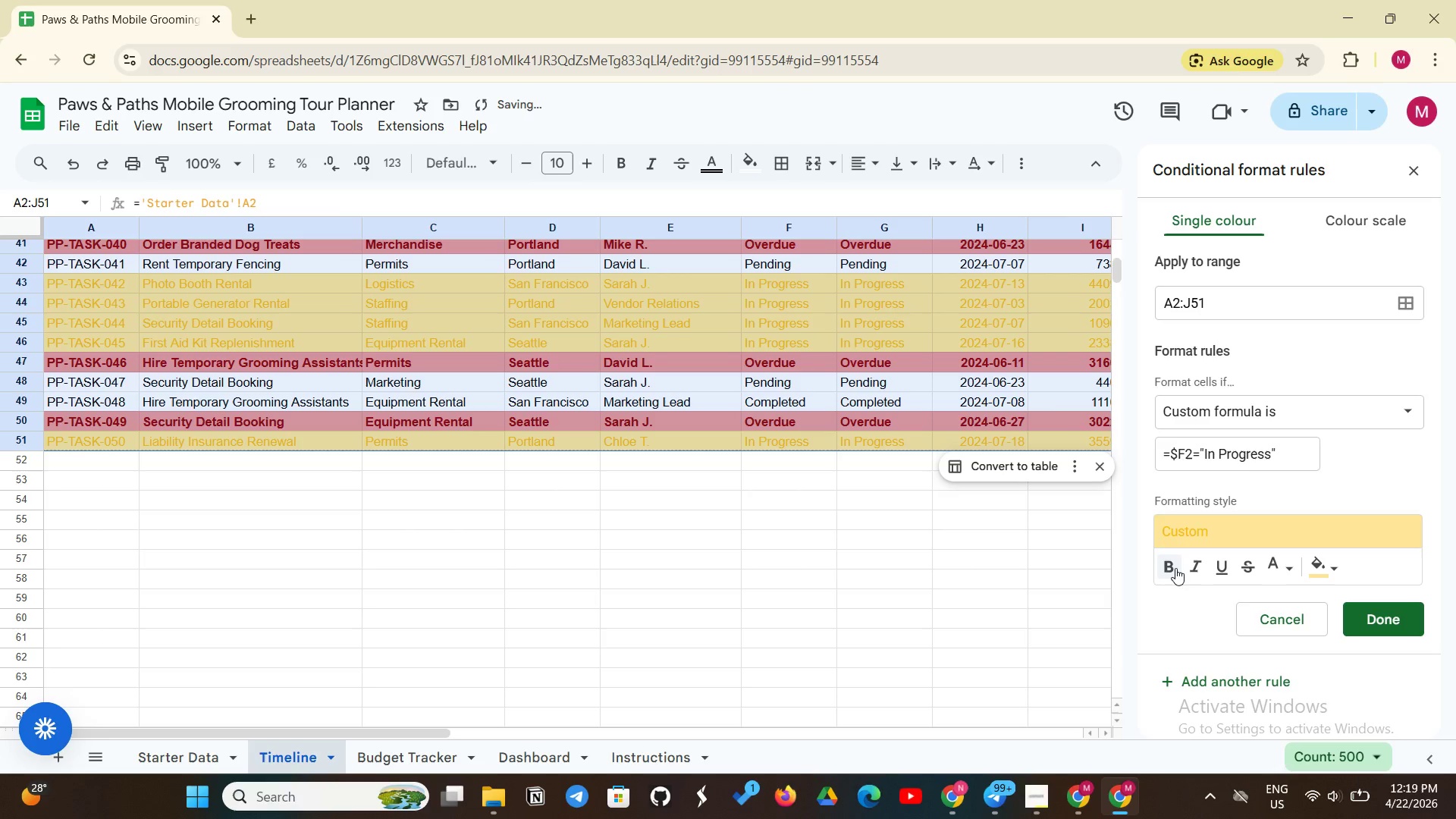 
left_click([1172, 570])
 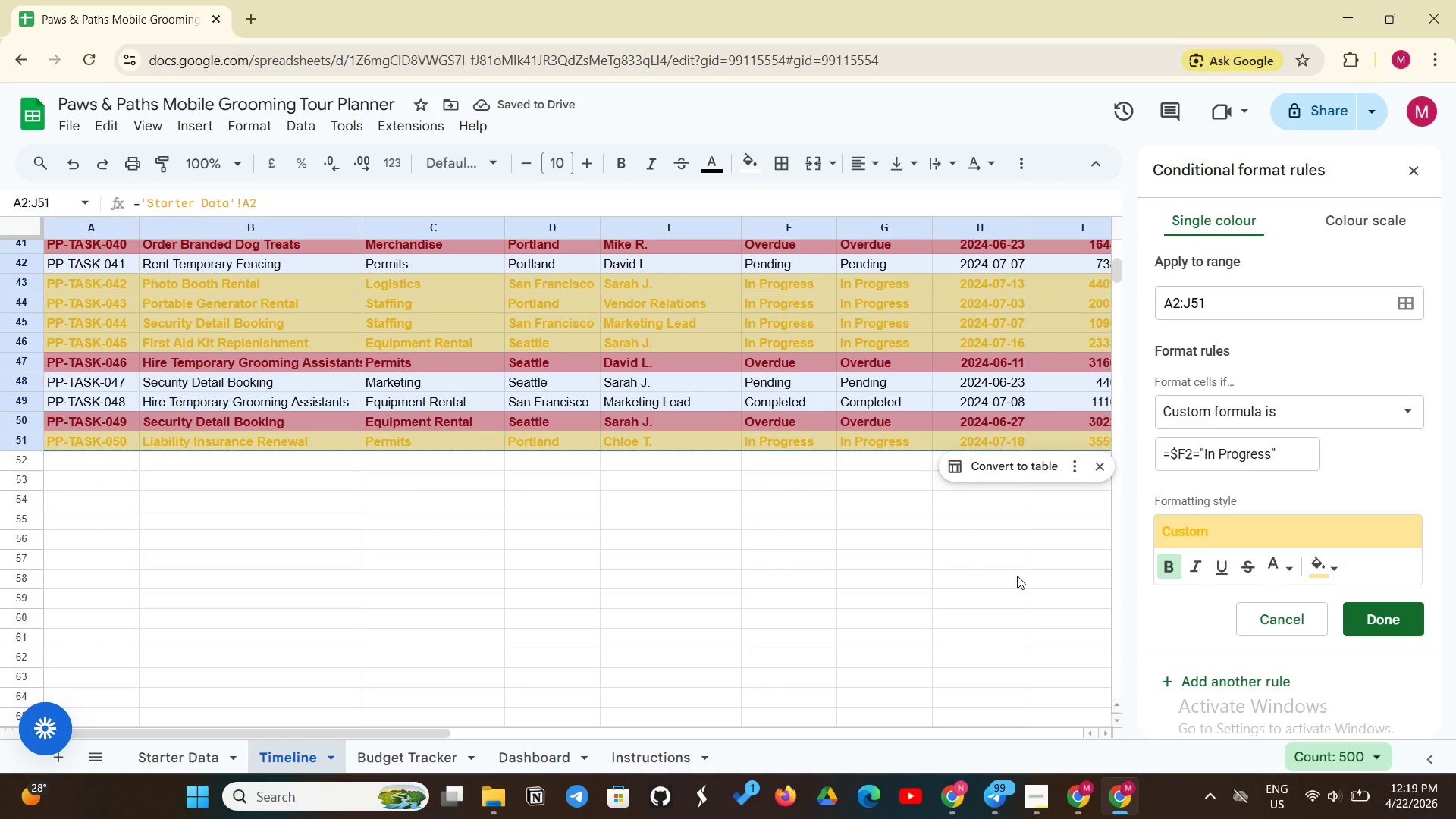 
left_click([1324, 566])
 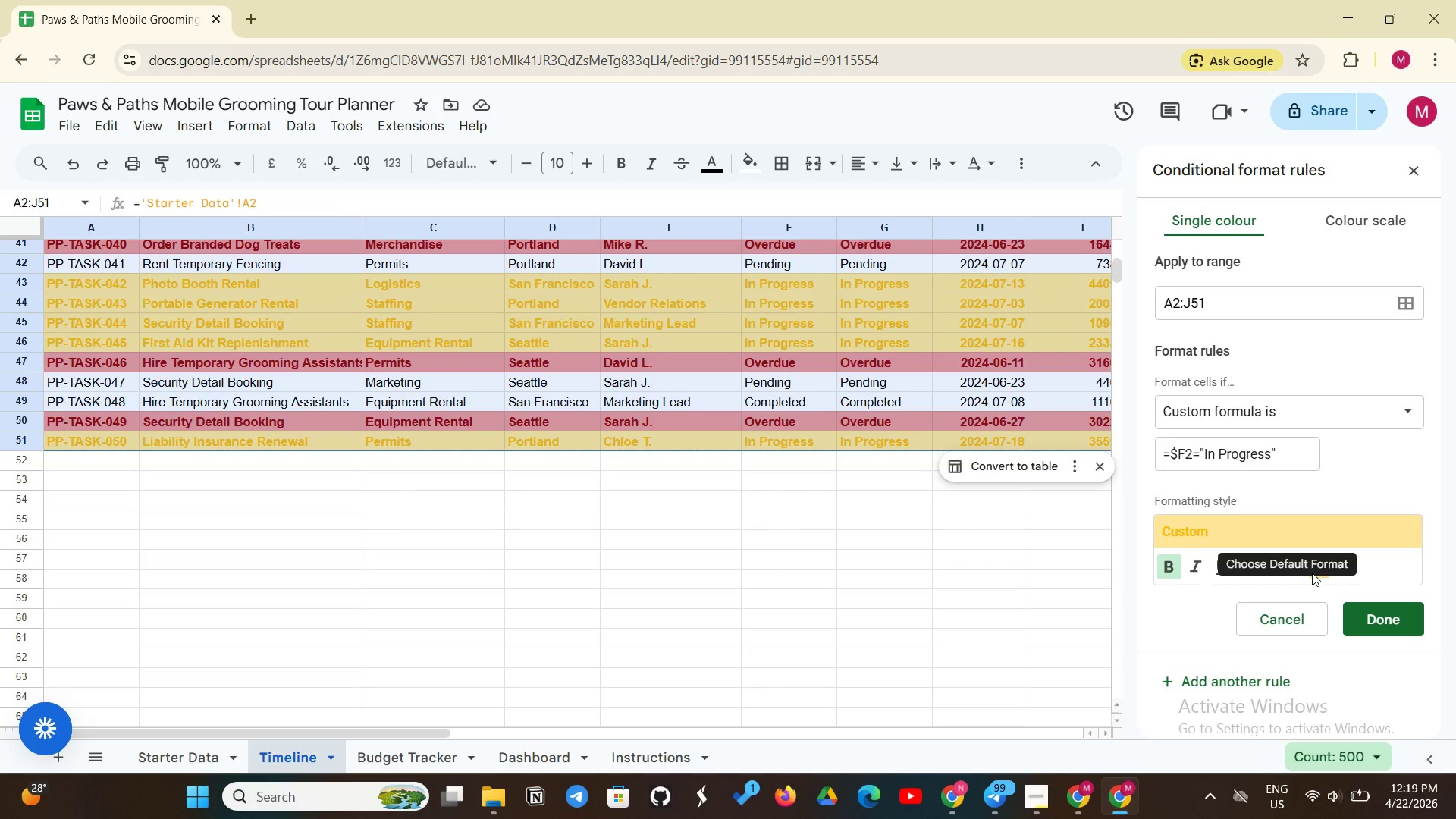 
wait(5.11)
 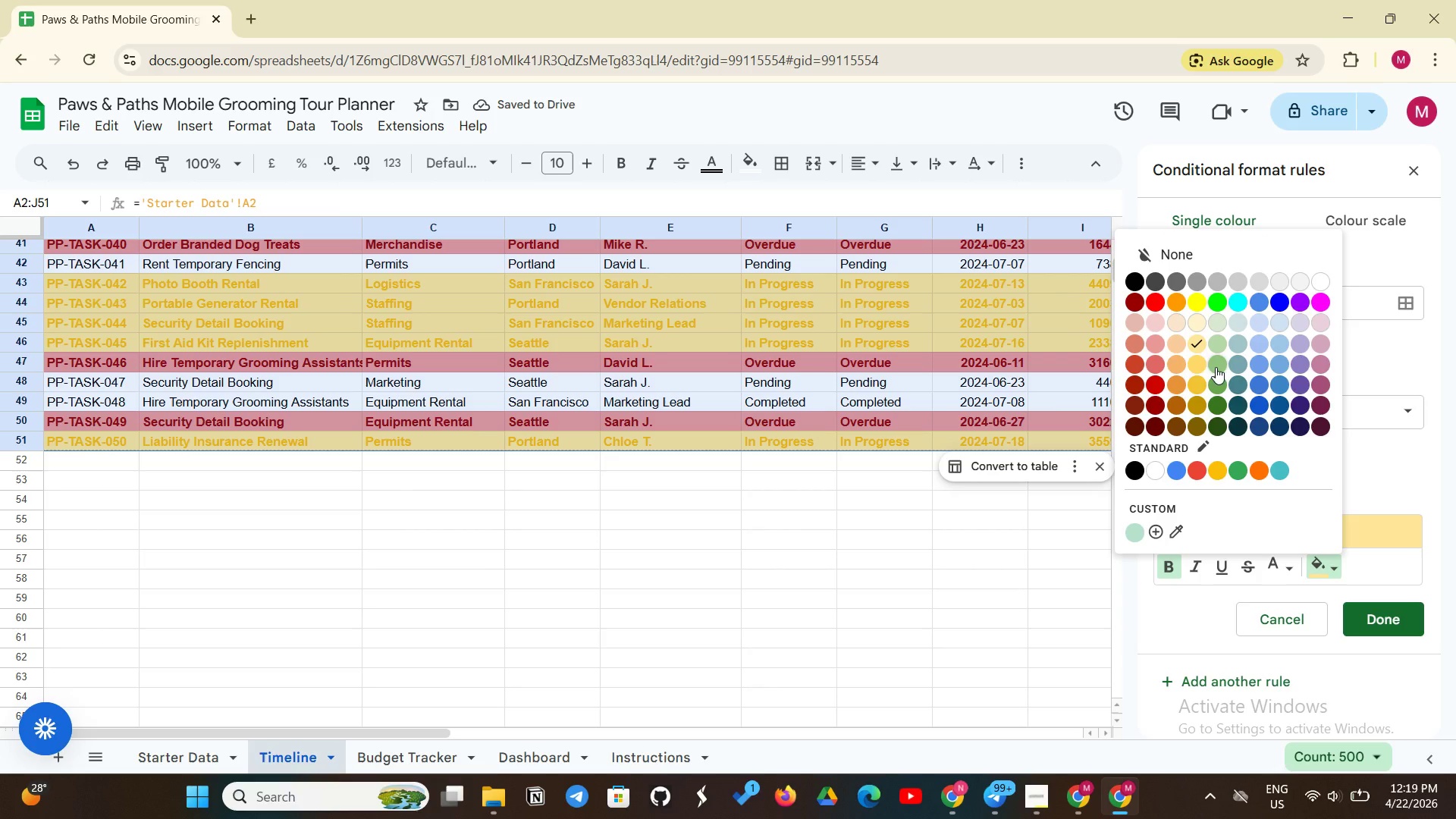 
left_click([1337, 579])
 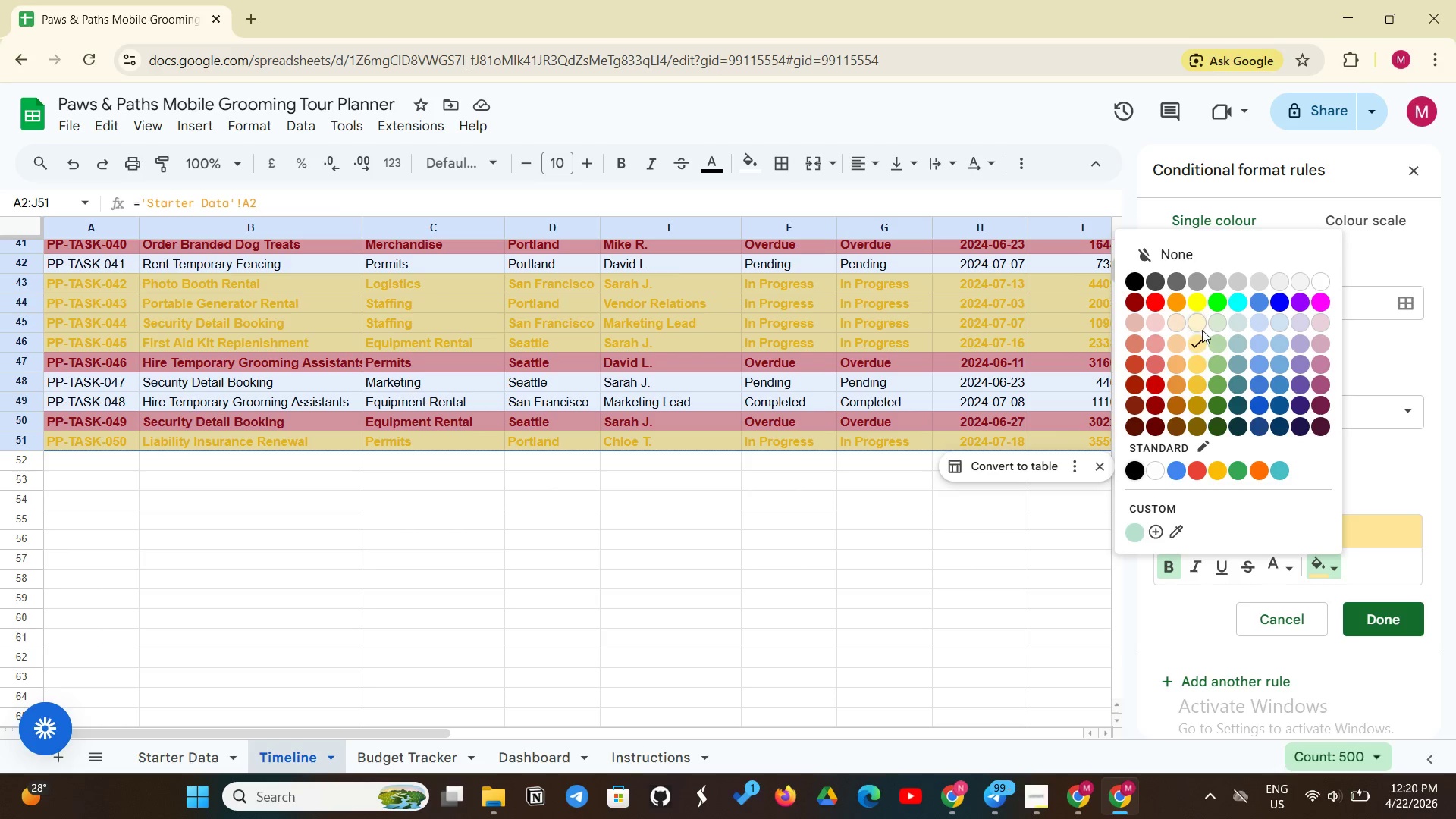 
left_click([1202, 330])
 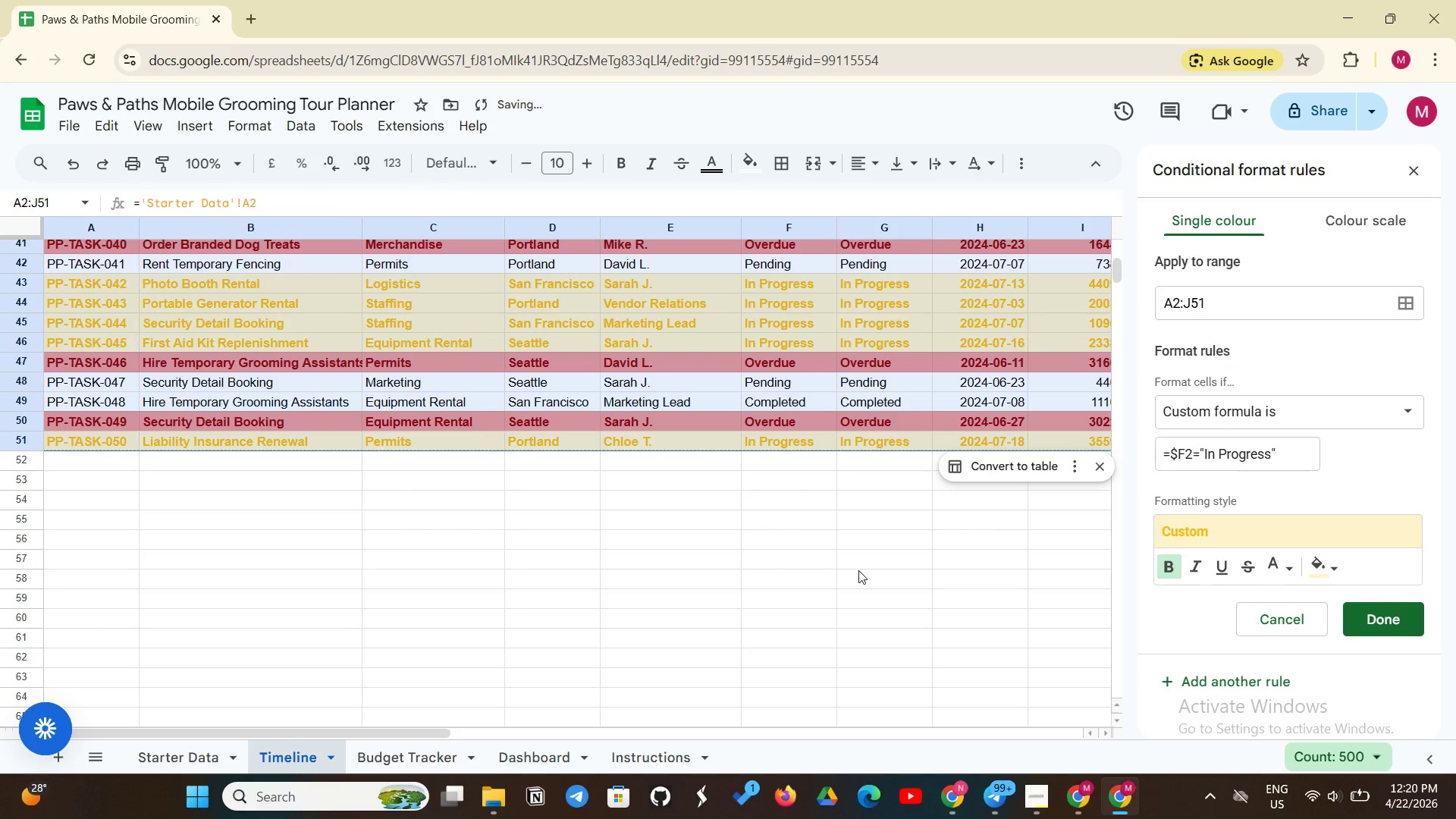 
left_click([858, 570])
 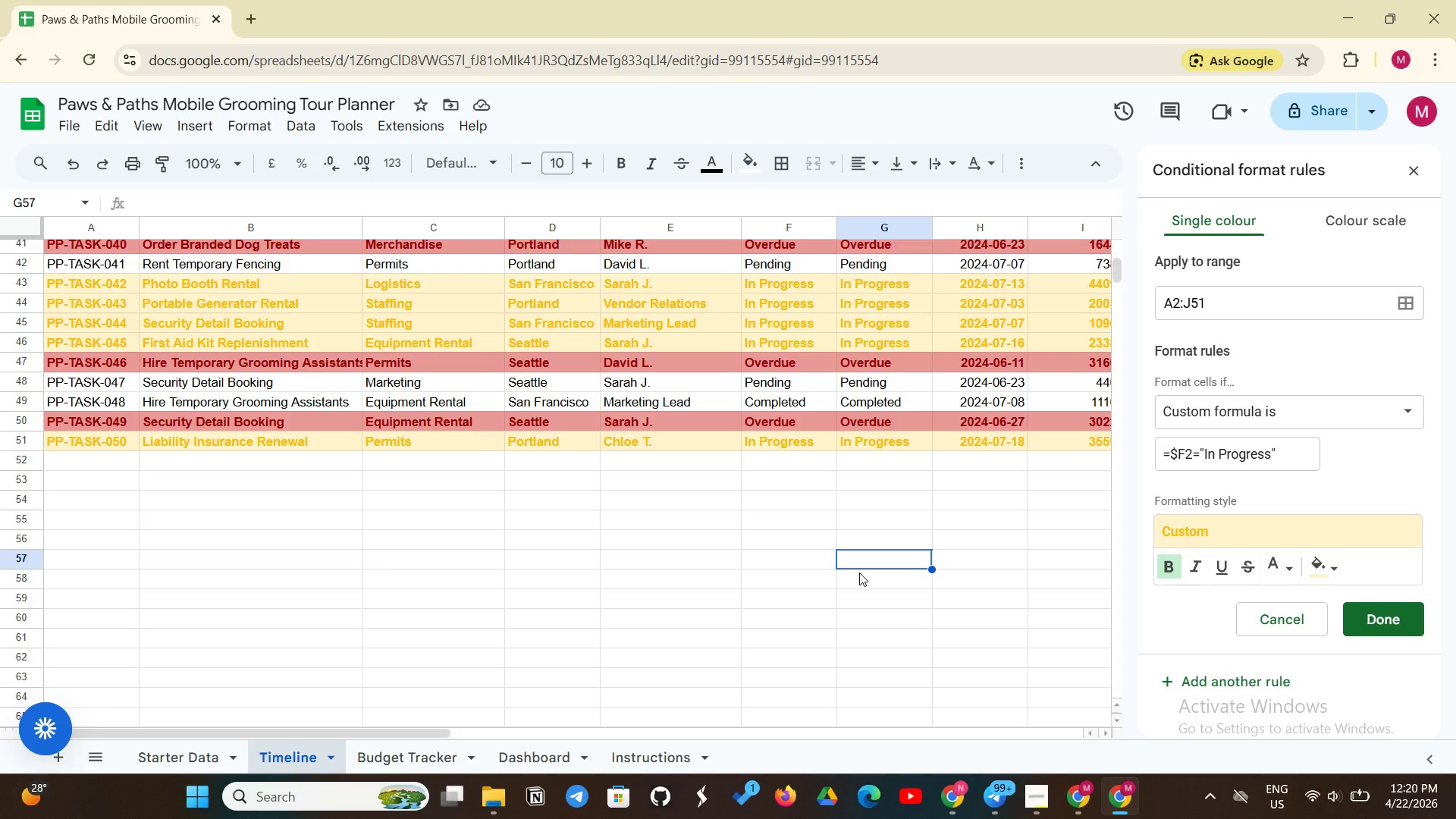 
wait(5.44)
 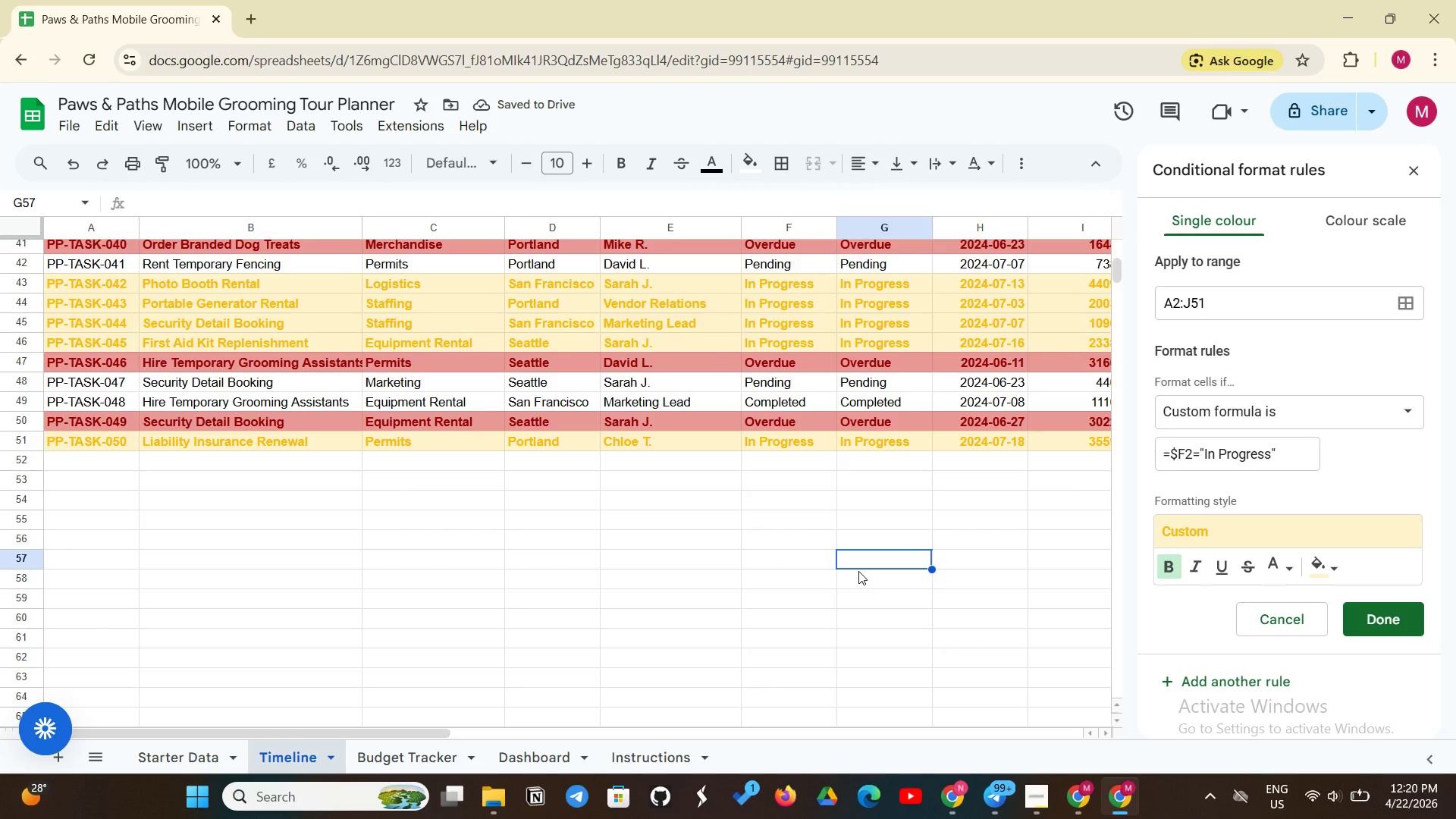 
left_click([1378, 615])
 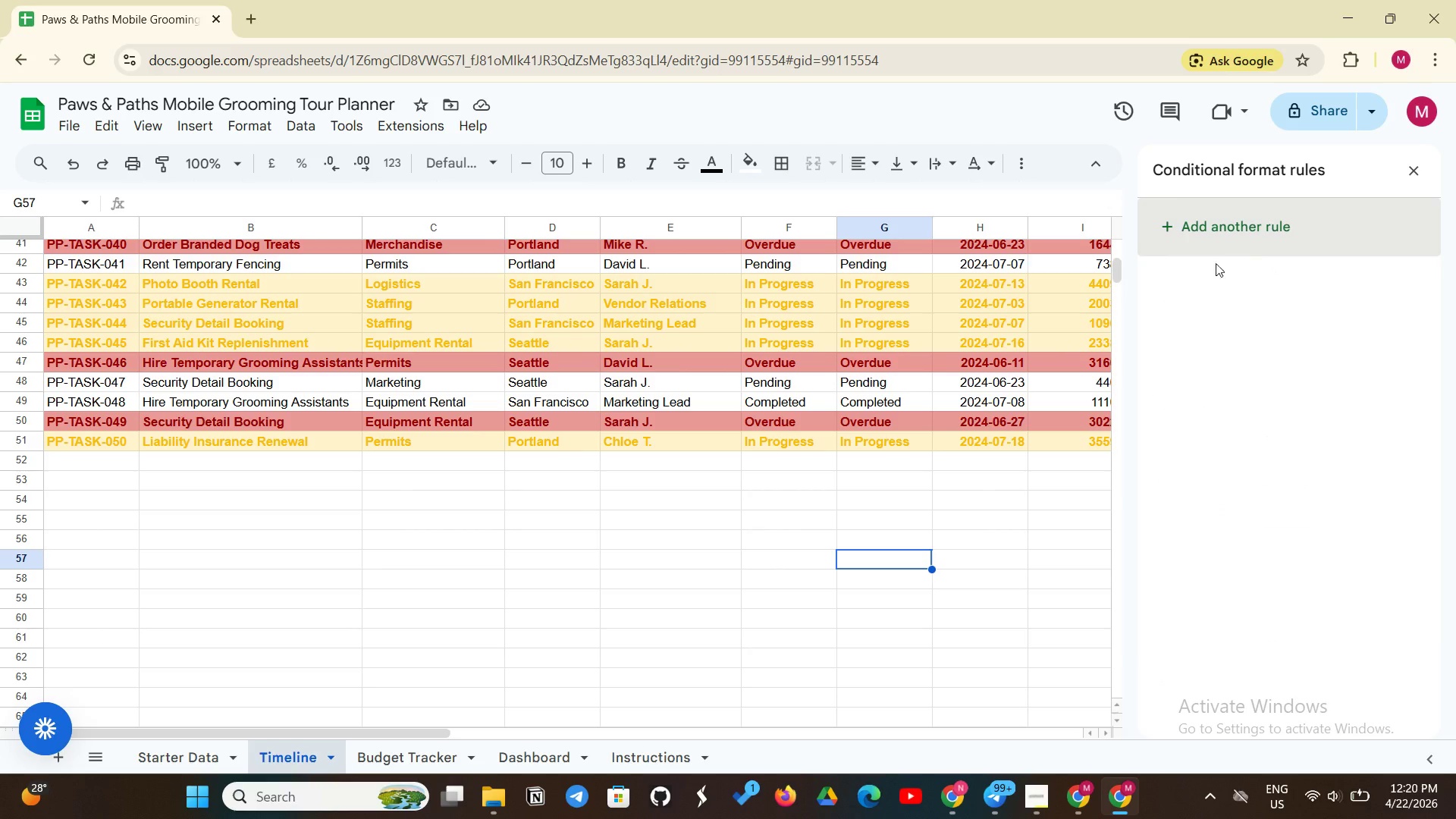 
scroll: coordinate [703, 526], scroll_direction: up, amount: 19.0
 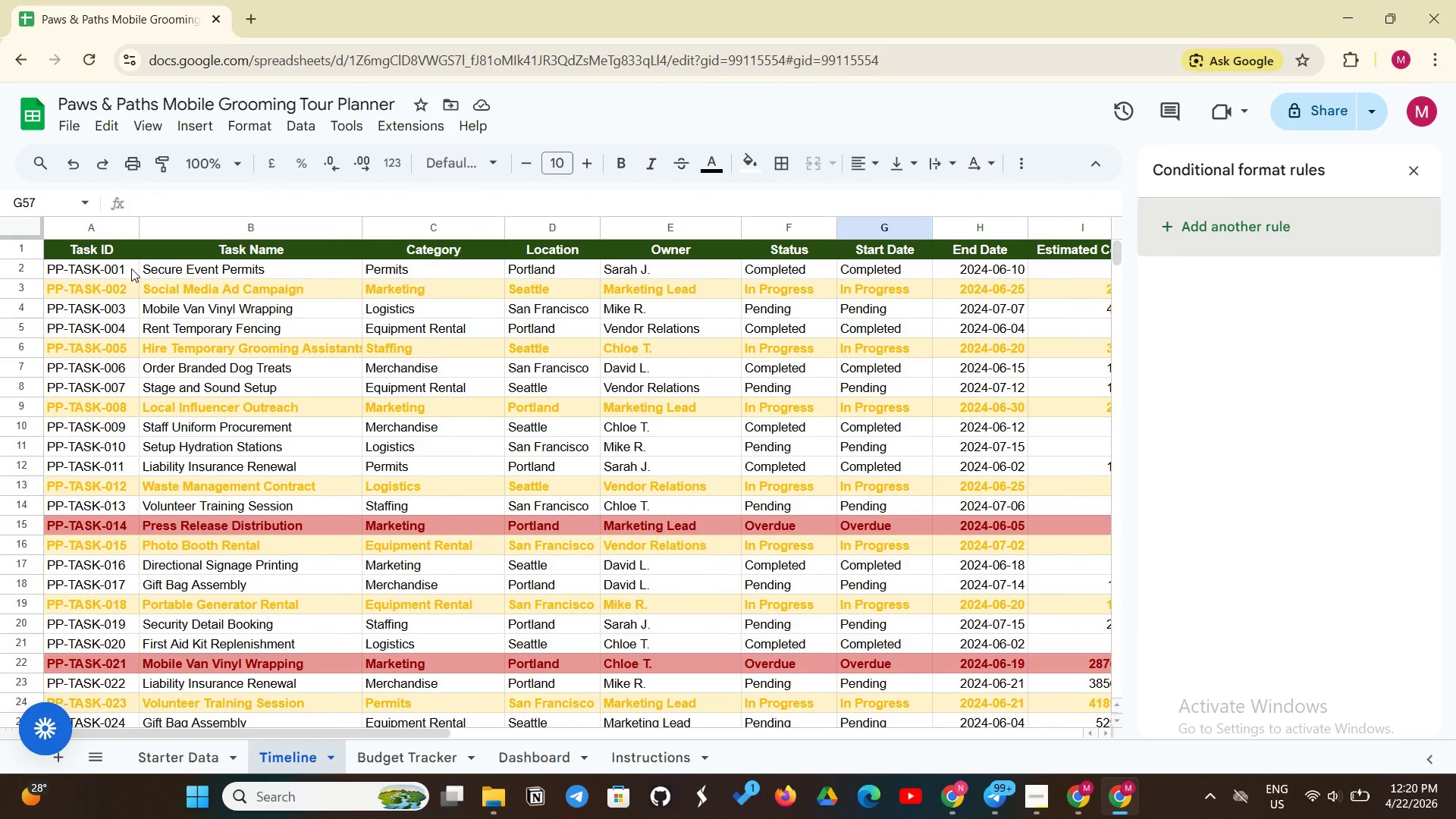 
left_click_drag(start_coordinate=[122, 271], to_coordinate=[33, 738])
 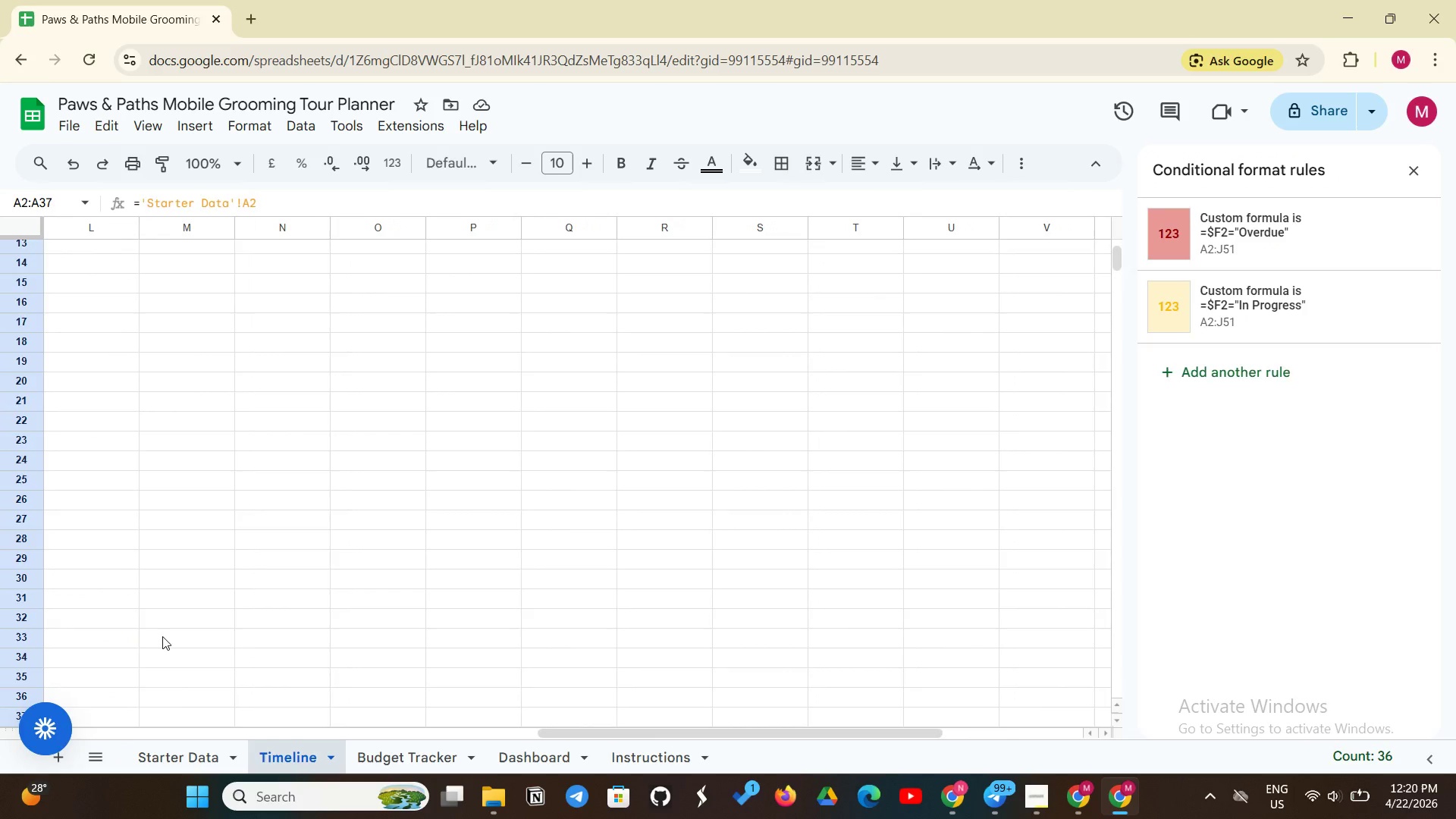 
left_click([162, 636])
 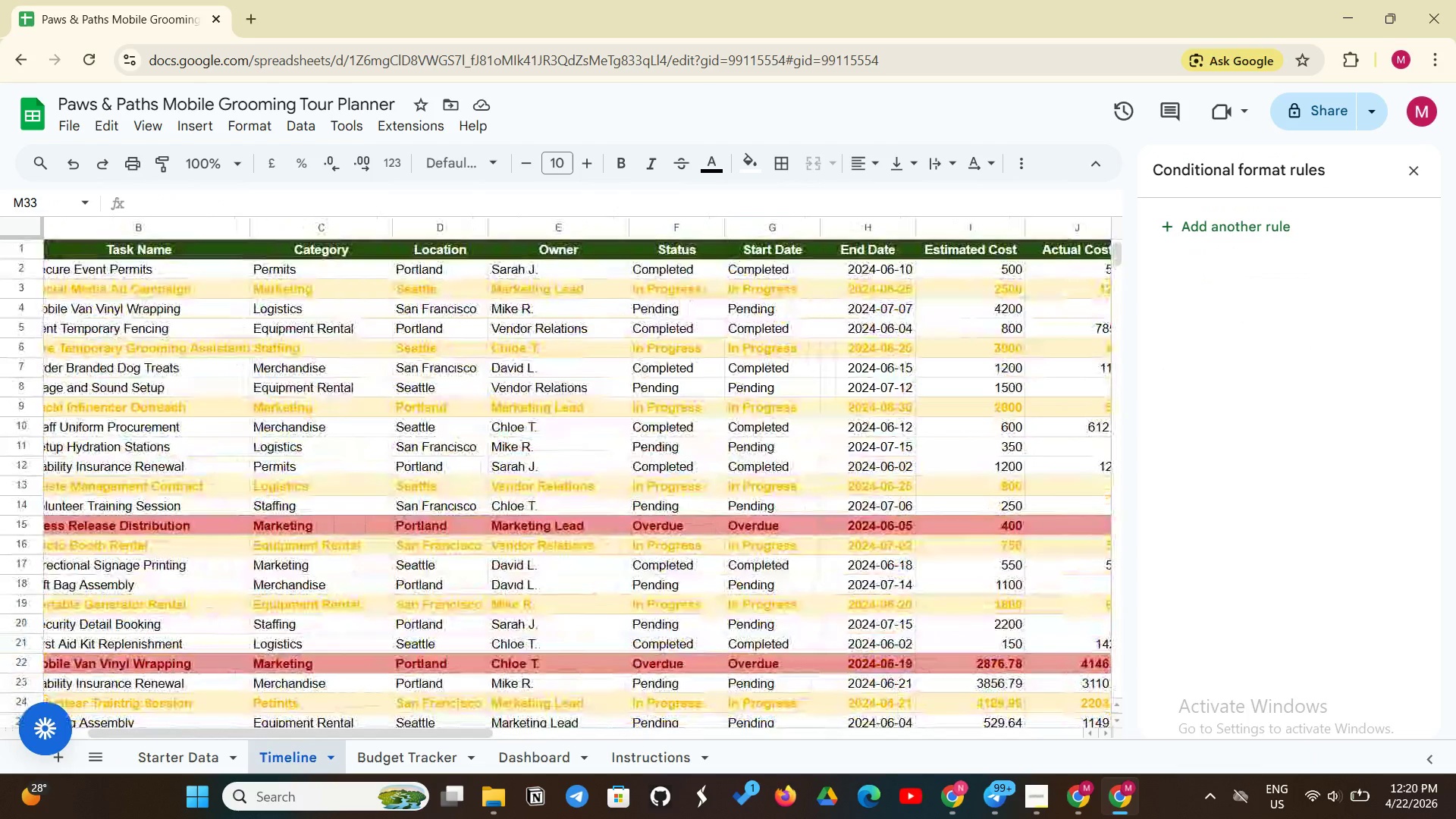 
wait(5.86)
 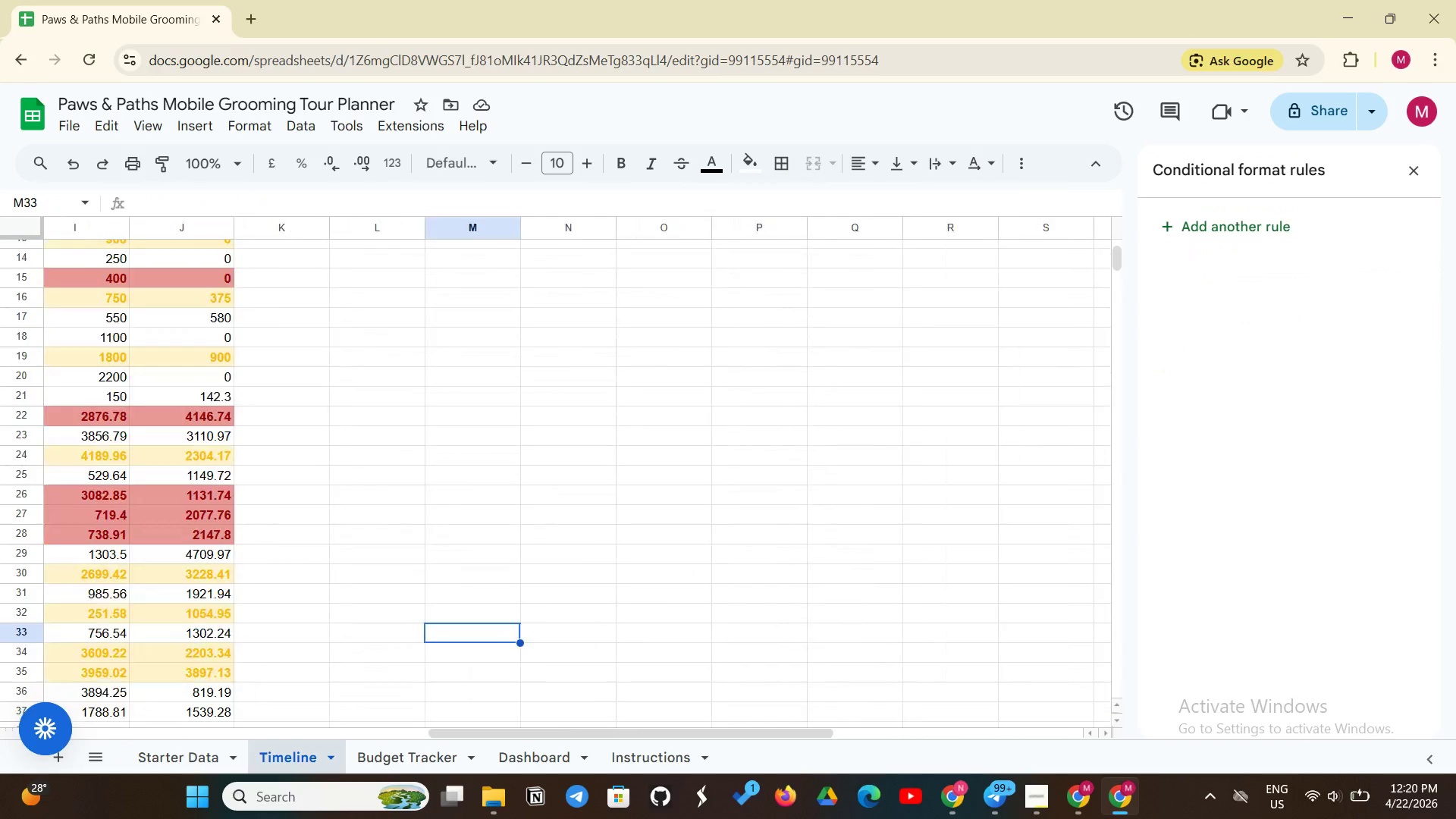 
left_click([1410, 174])
 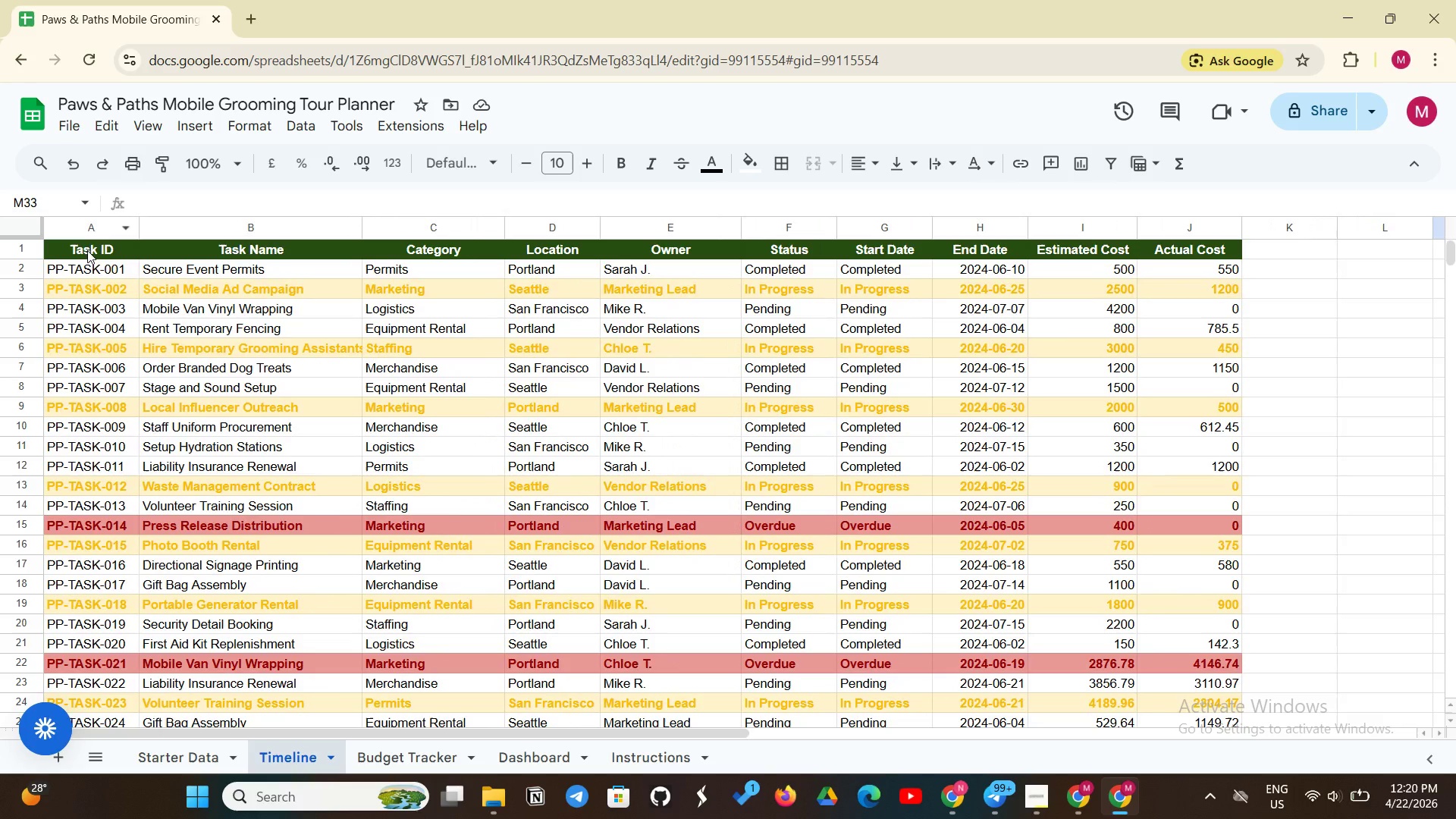 
wait(5.19)
 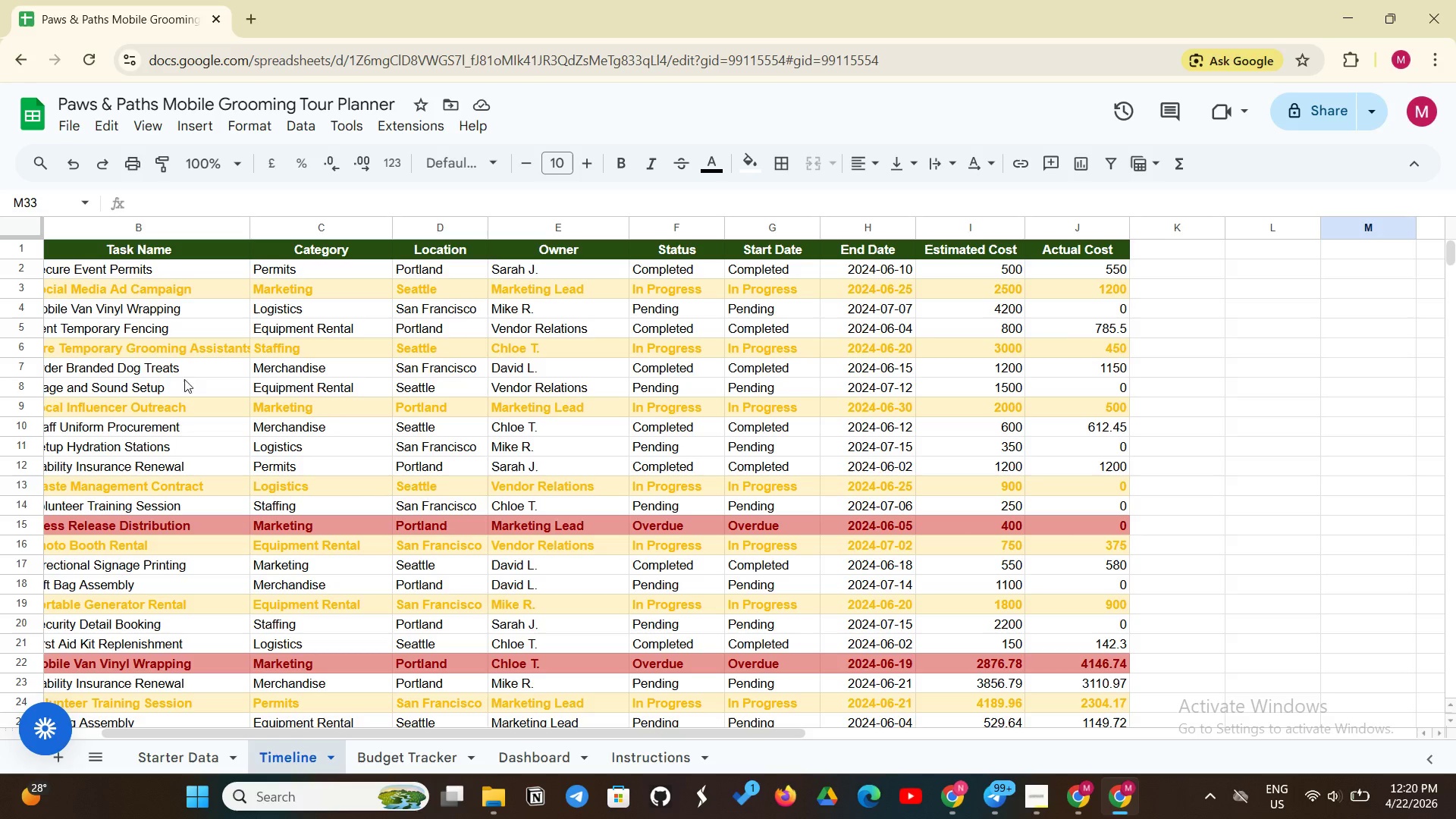 
left_click_drag(start_coordinate=[102, 266], to_coordinate=[1213, 406])
 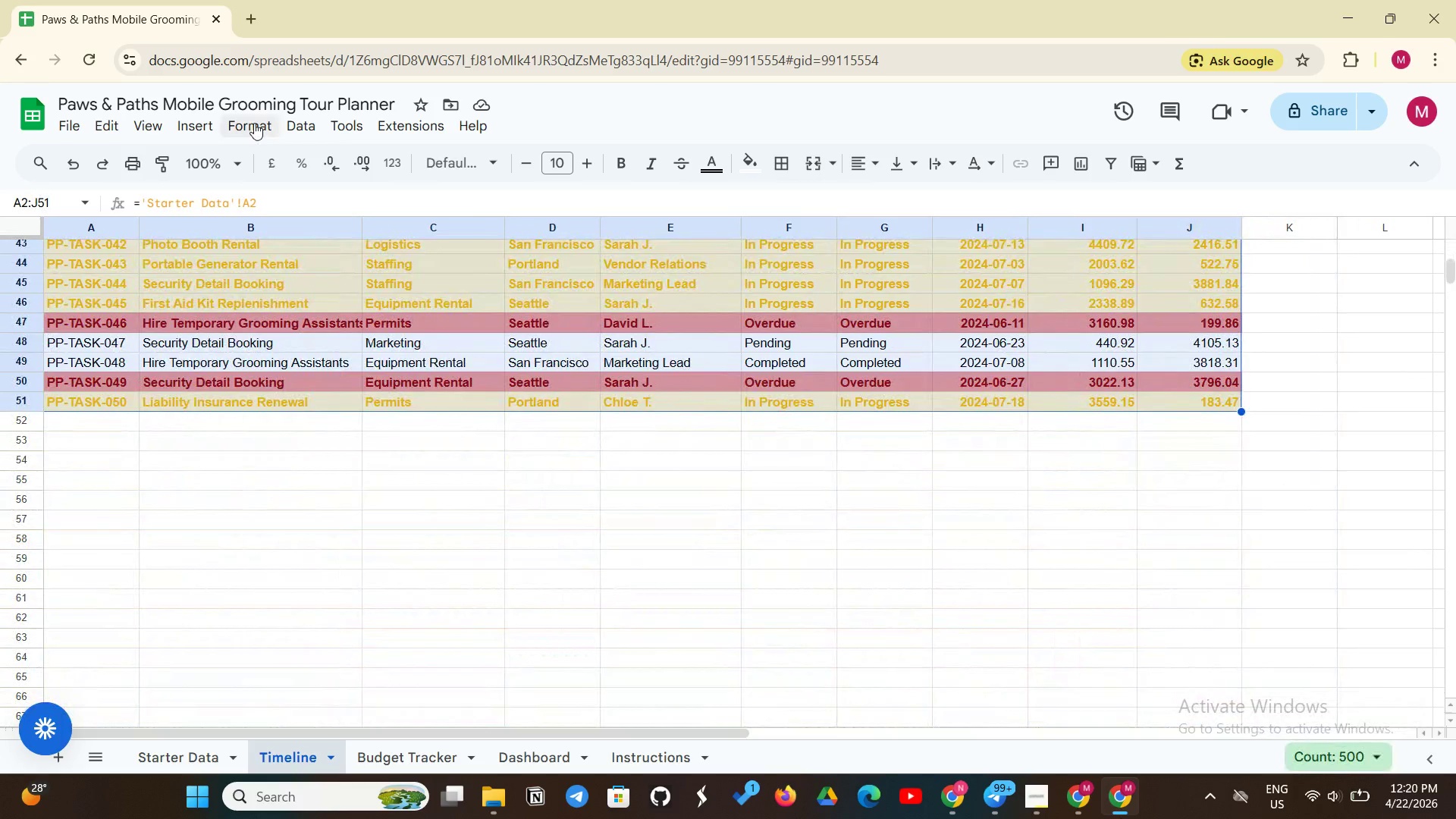 
left_click([246, 124])
 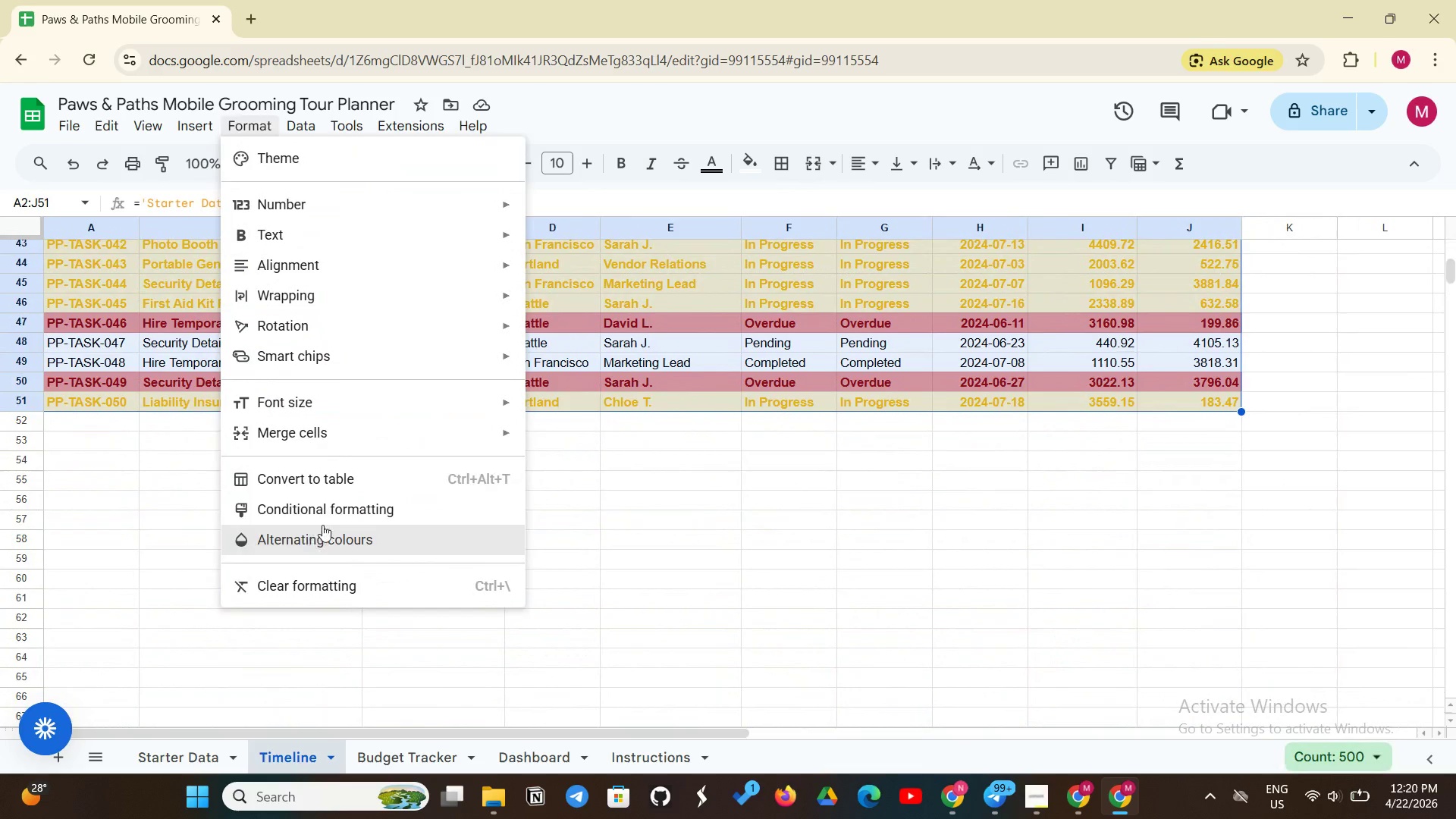 
left_click([346, 515])
 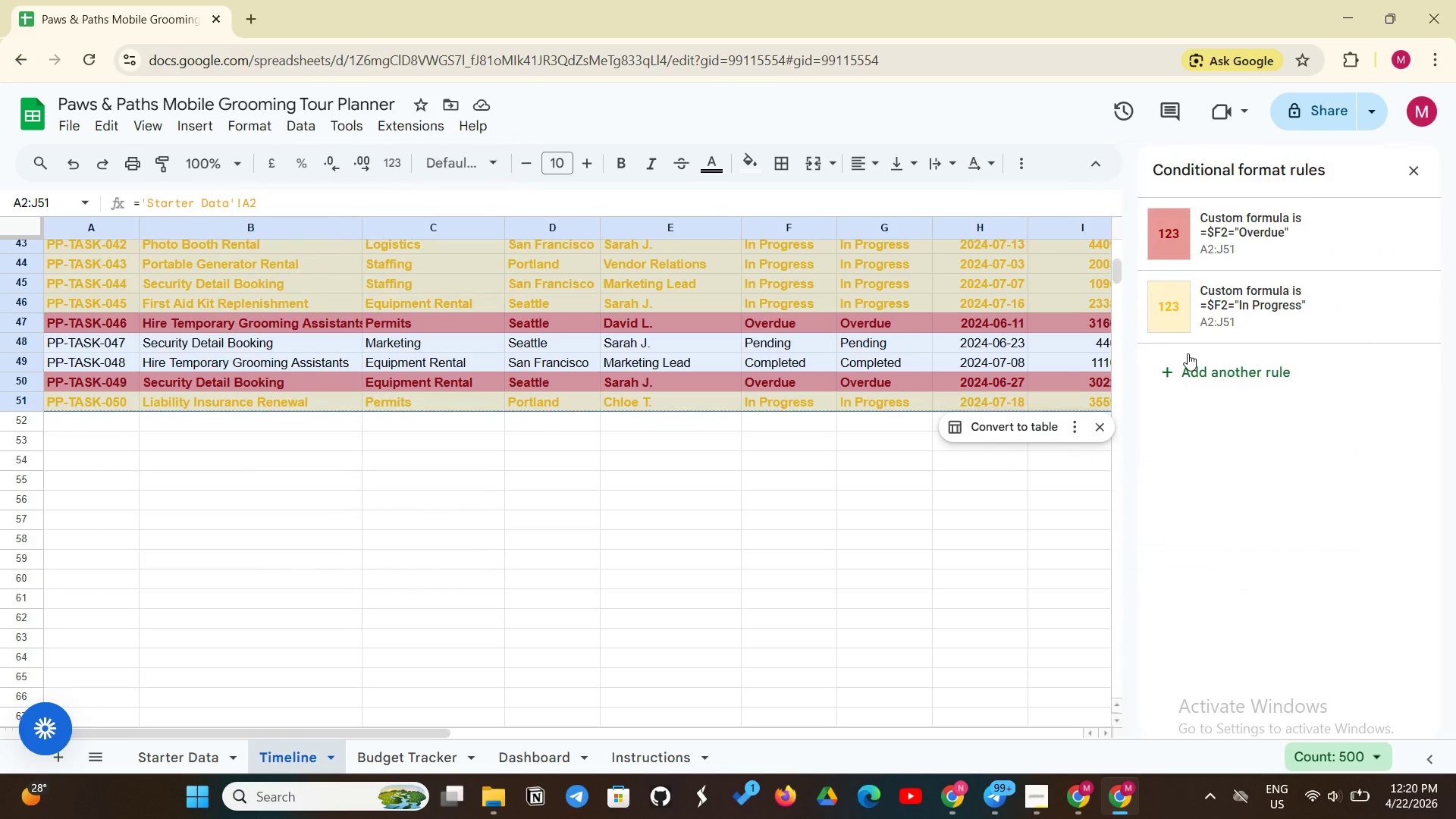 
left_click([1187, 365])
 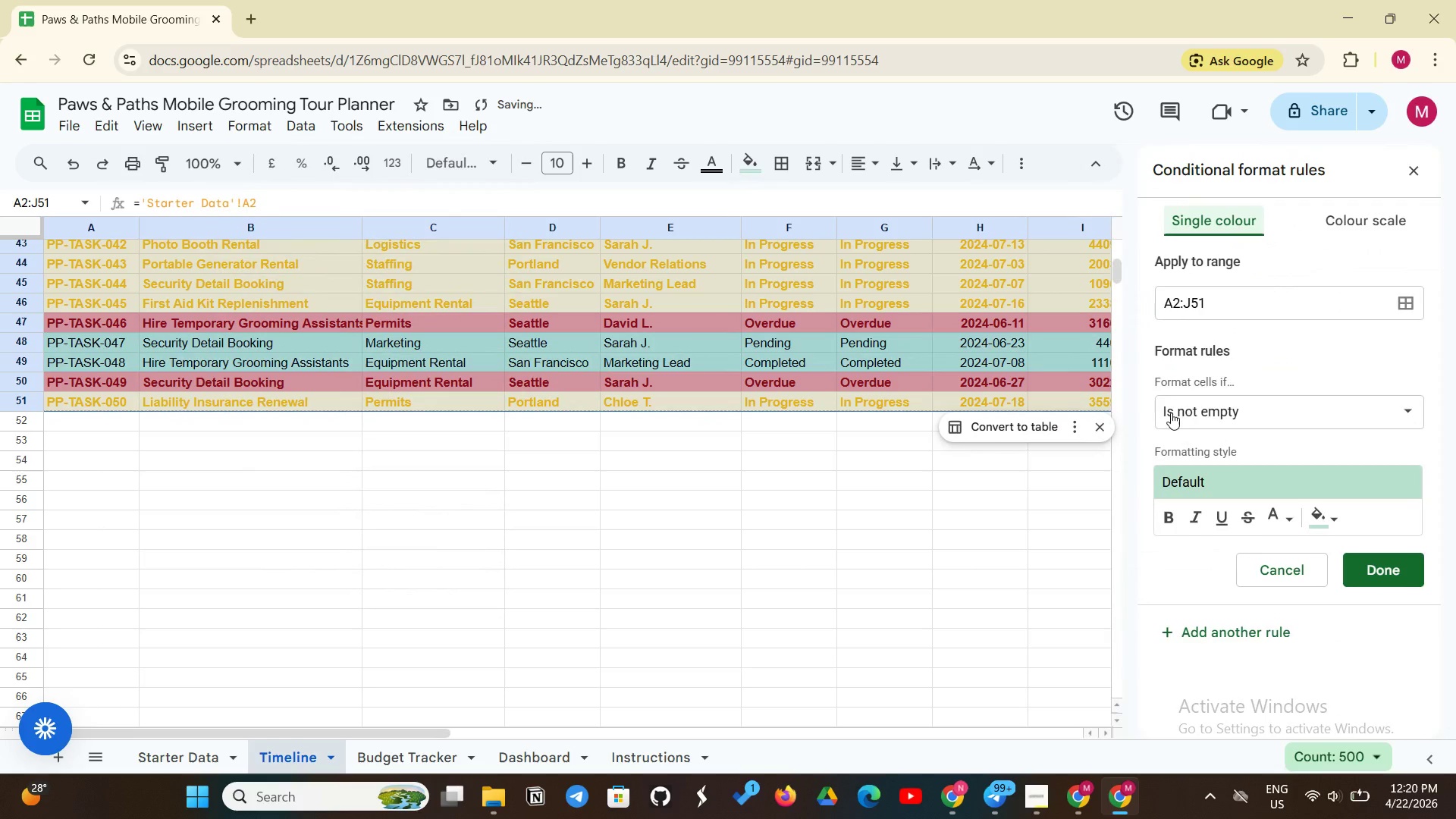 
left_click([1198, 405])
 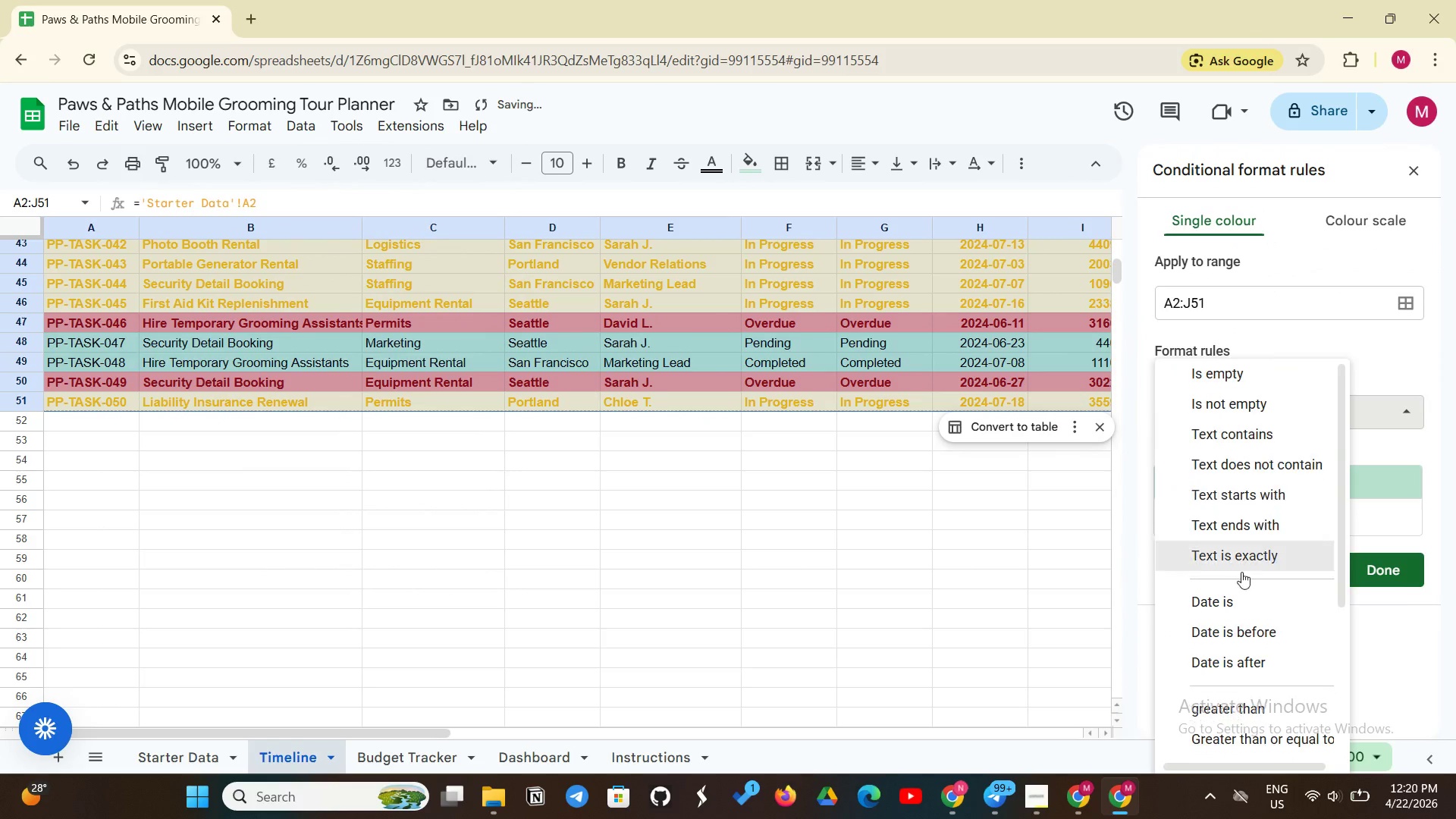 
scroll: coordinate [1234, 601], scroll_direction: down, amount: 3.0
 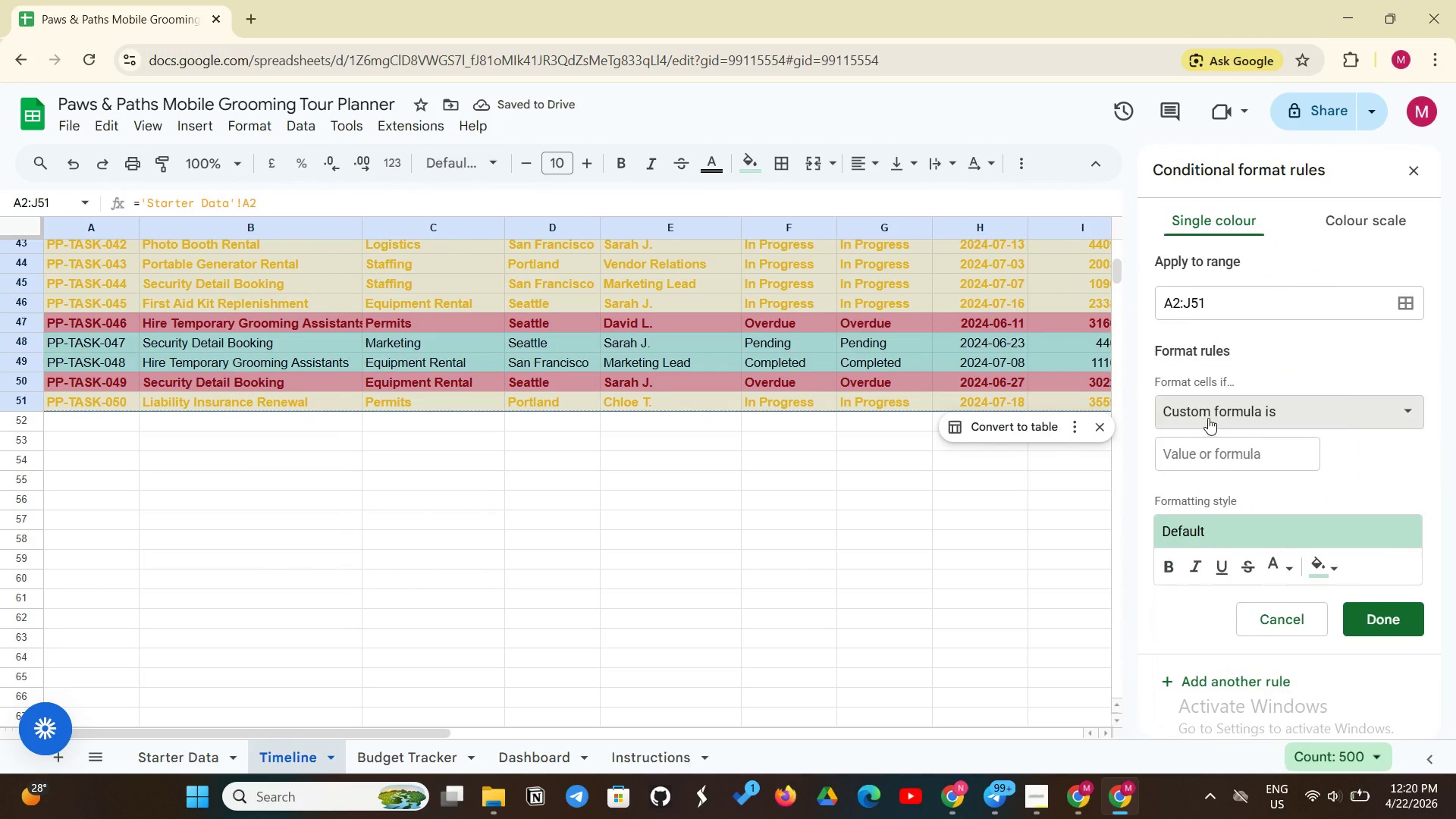 
left_click([1188, 441])
 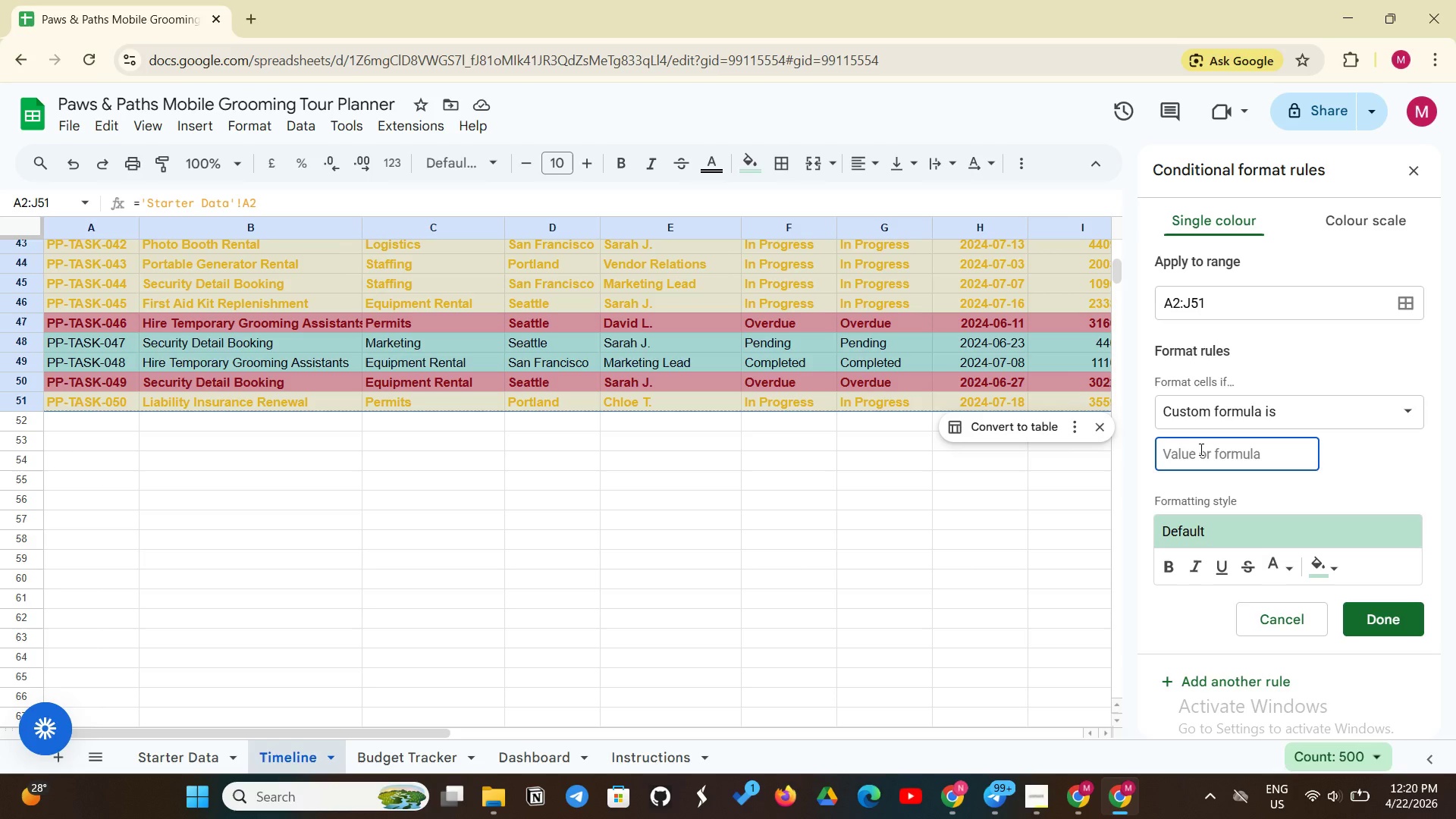 
wait(5.23)
 